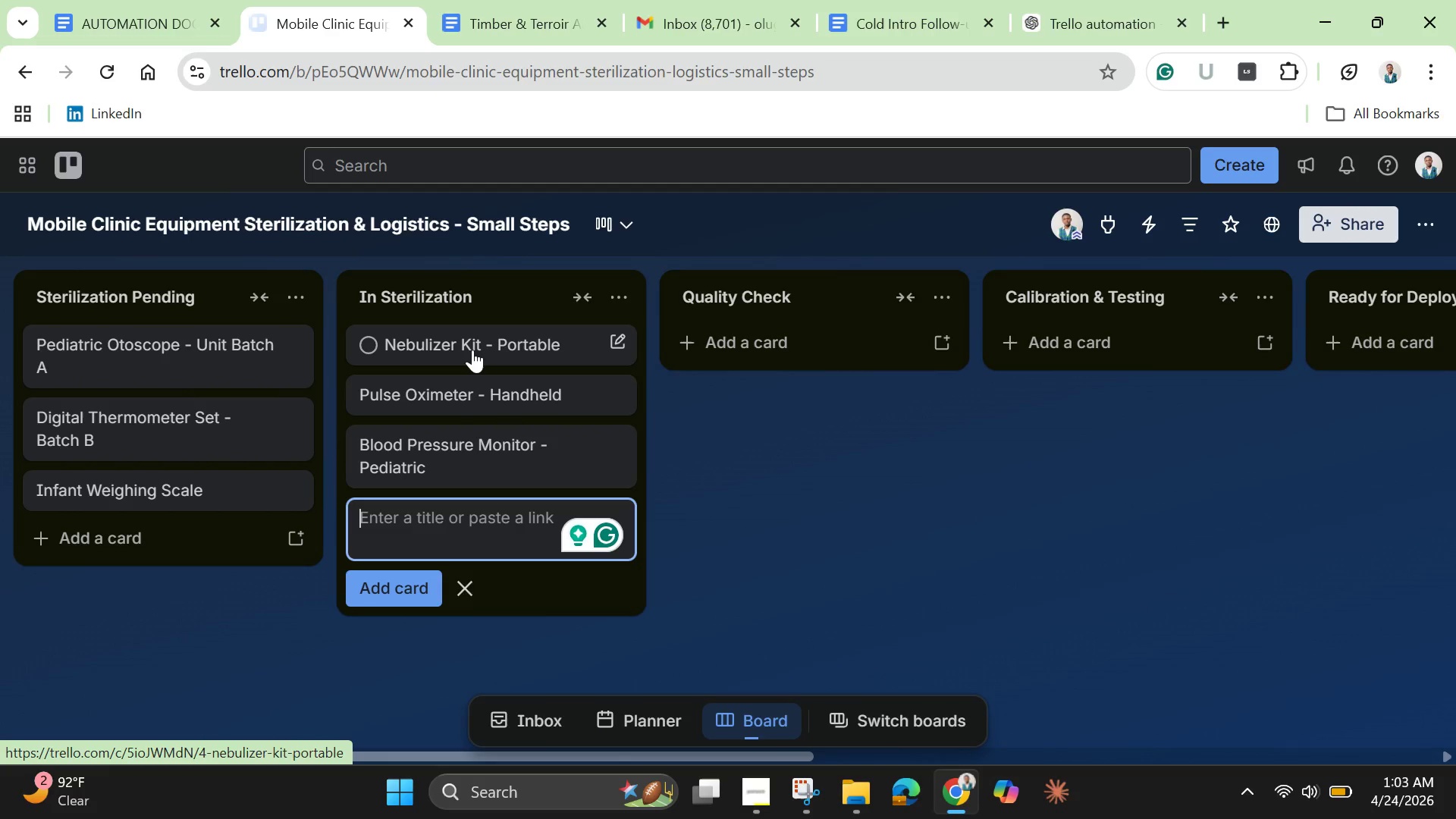 
wait(10.89)
 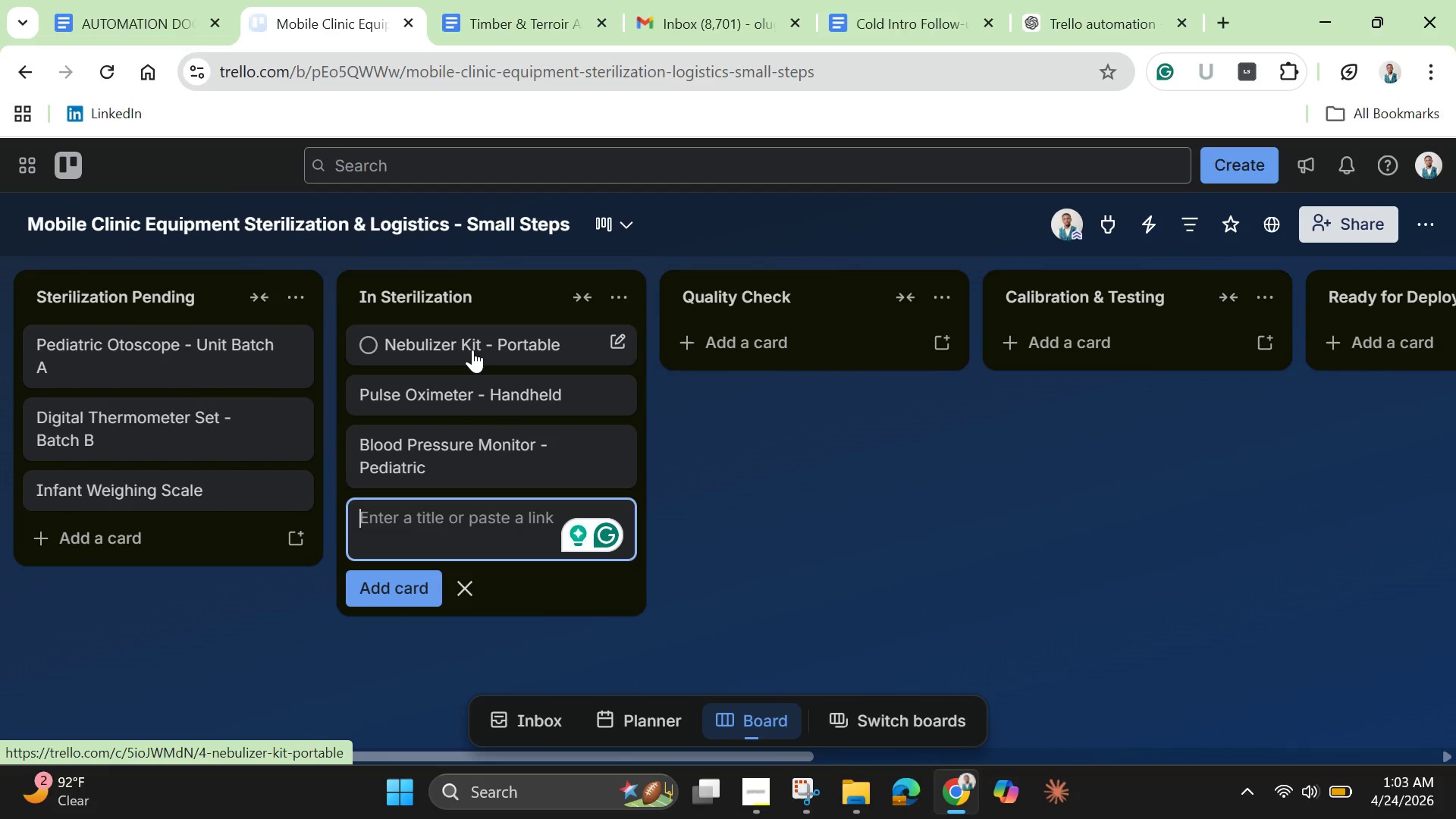 
left_click([764, 339])
 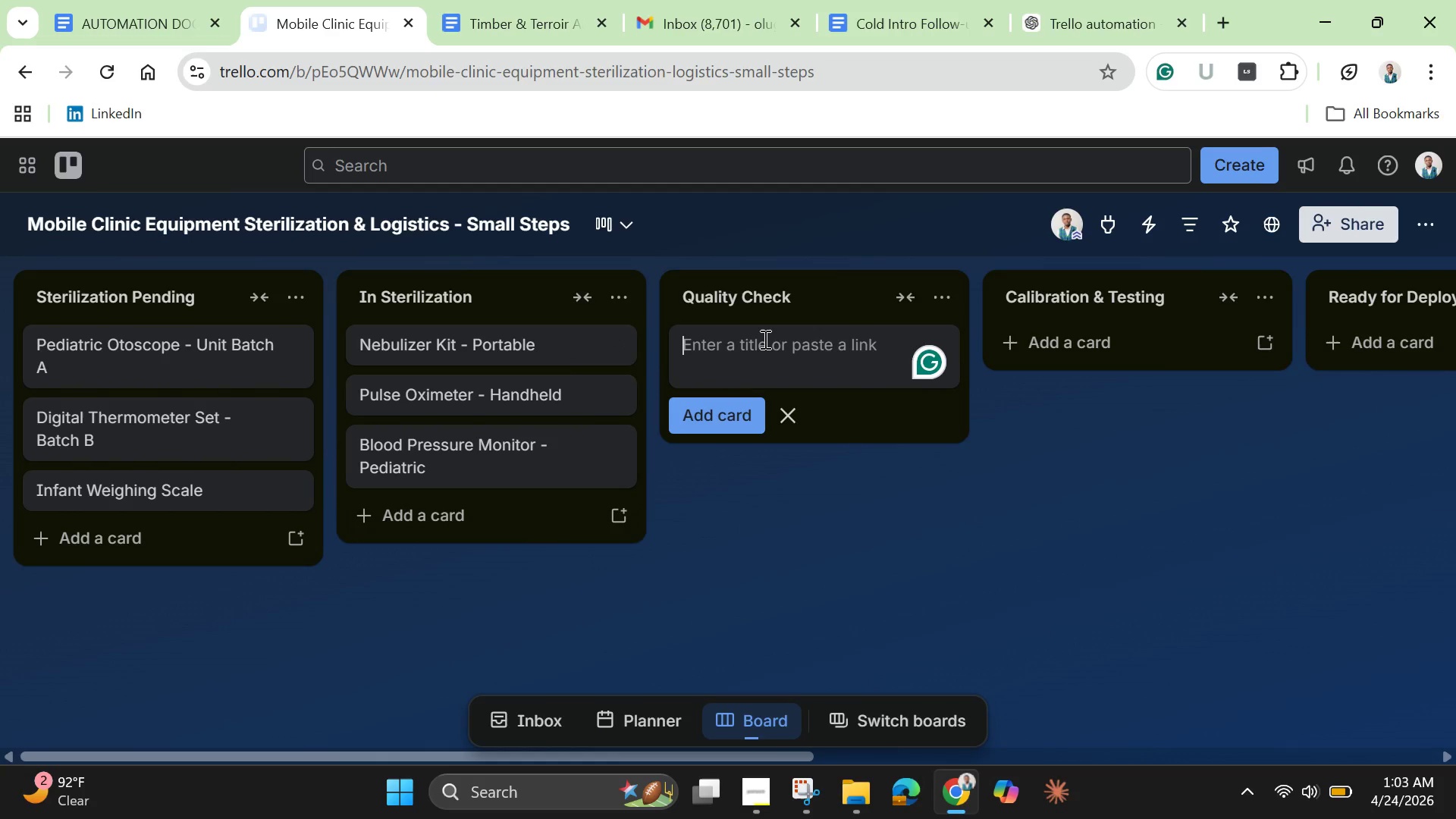 
key(Shift+S)
 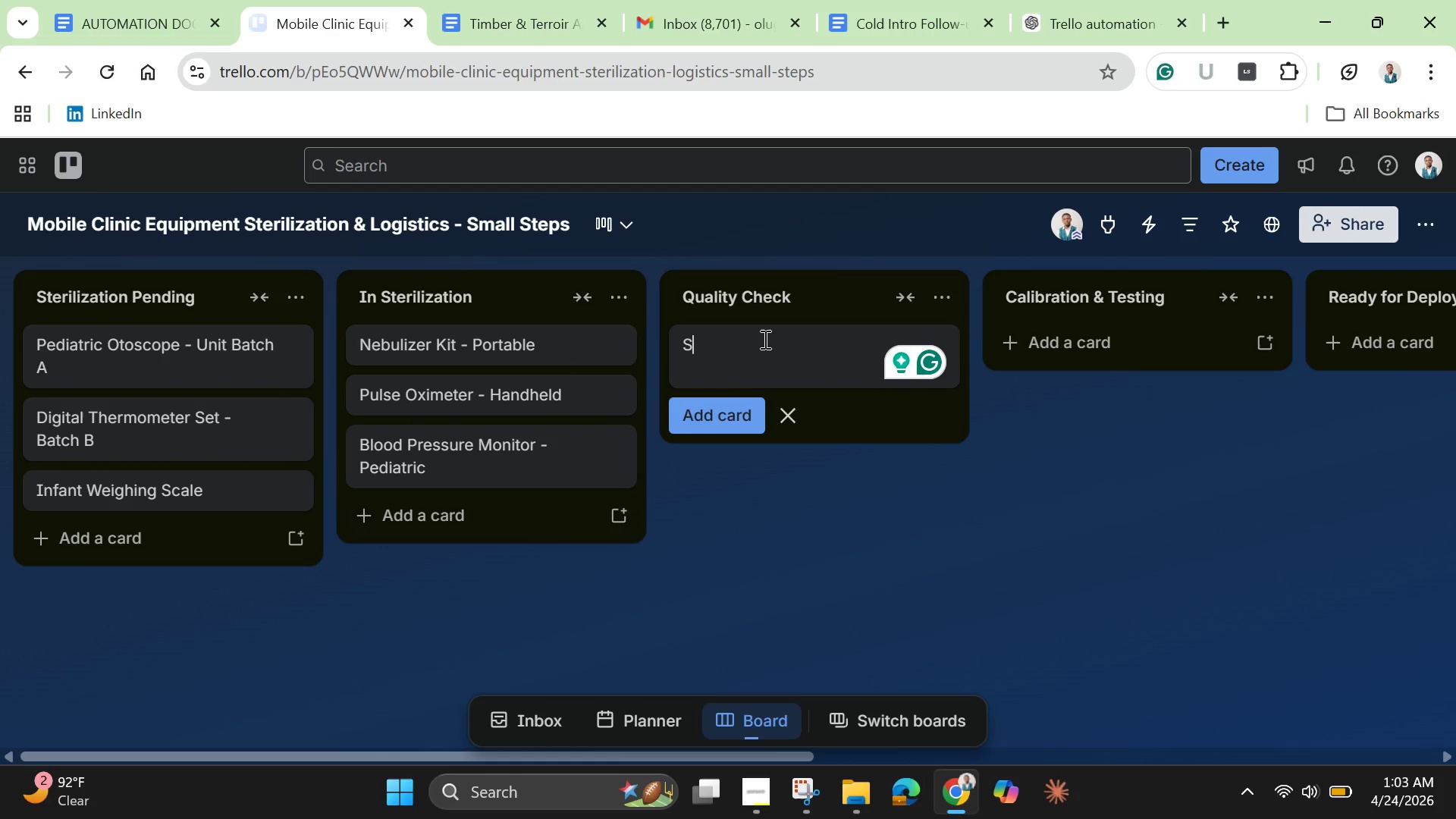 
type(tetho)
 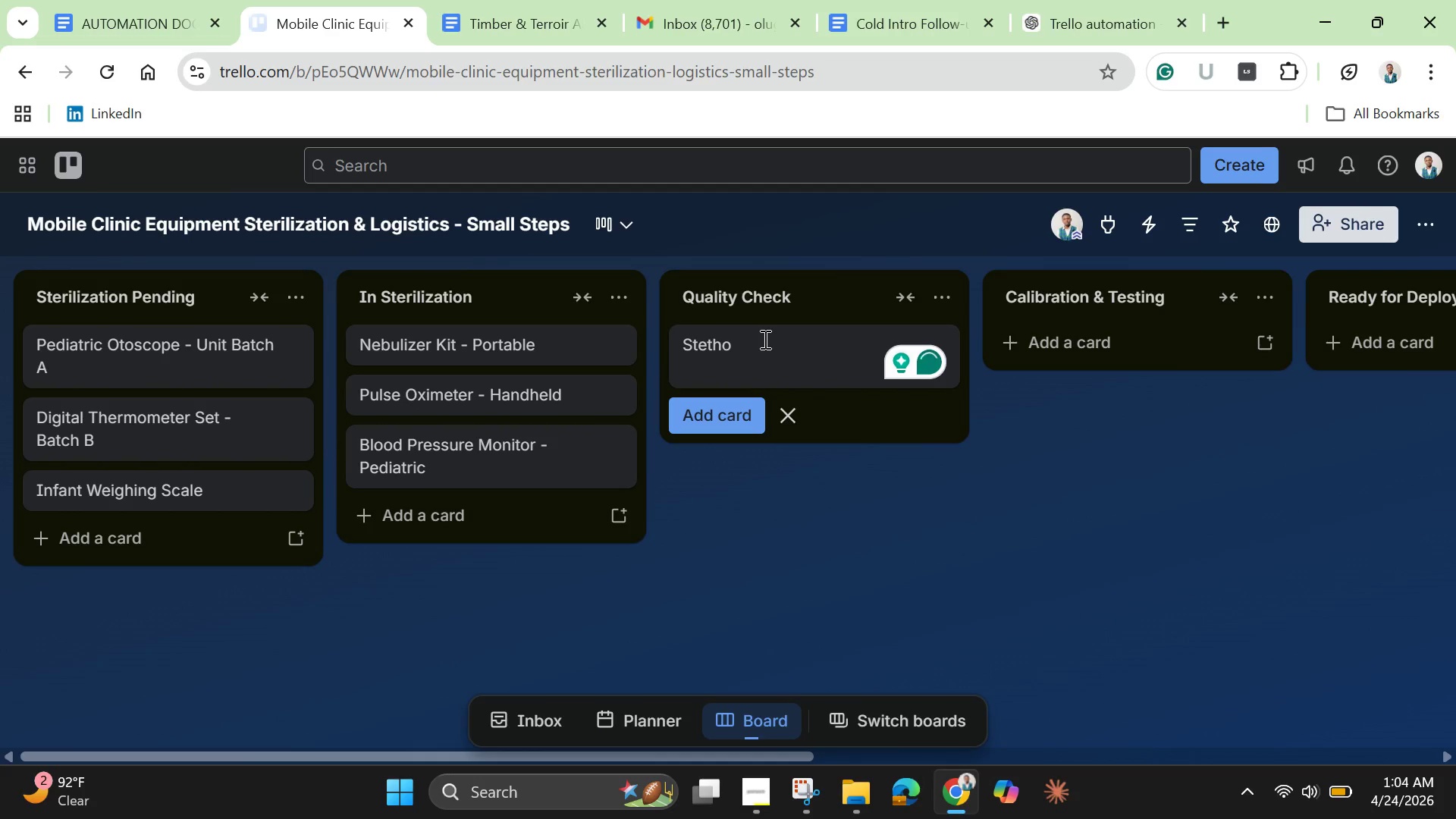 
type(scope - Lii)
key(Backspace)
type(ttmann Pediatric)
 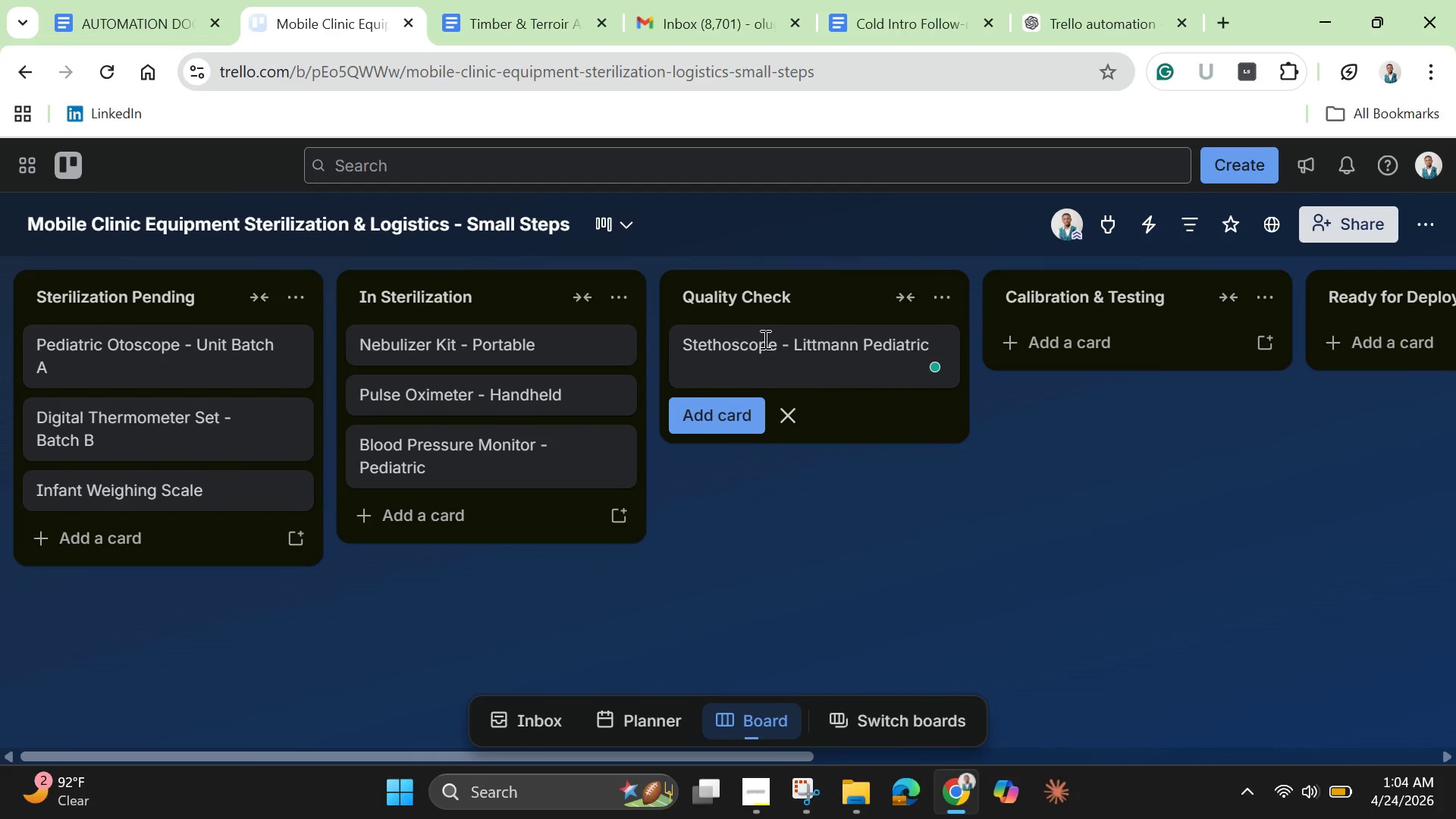 
key(Enter)
 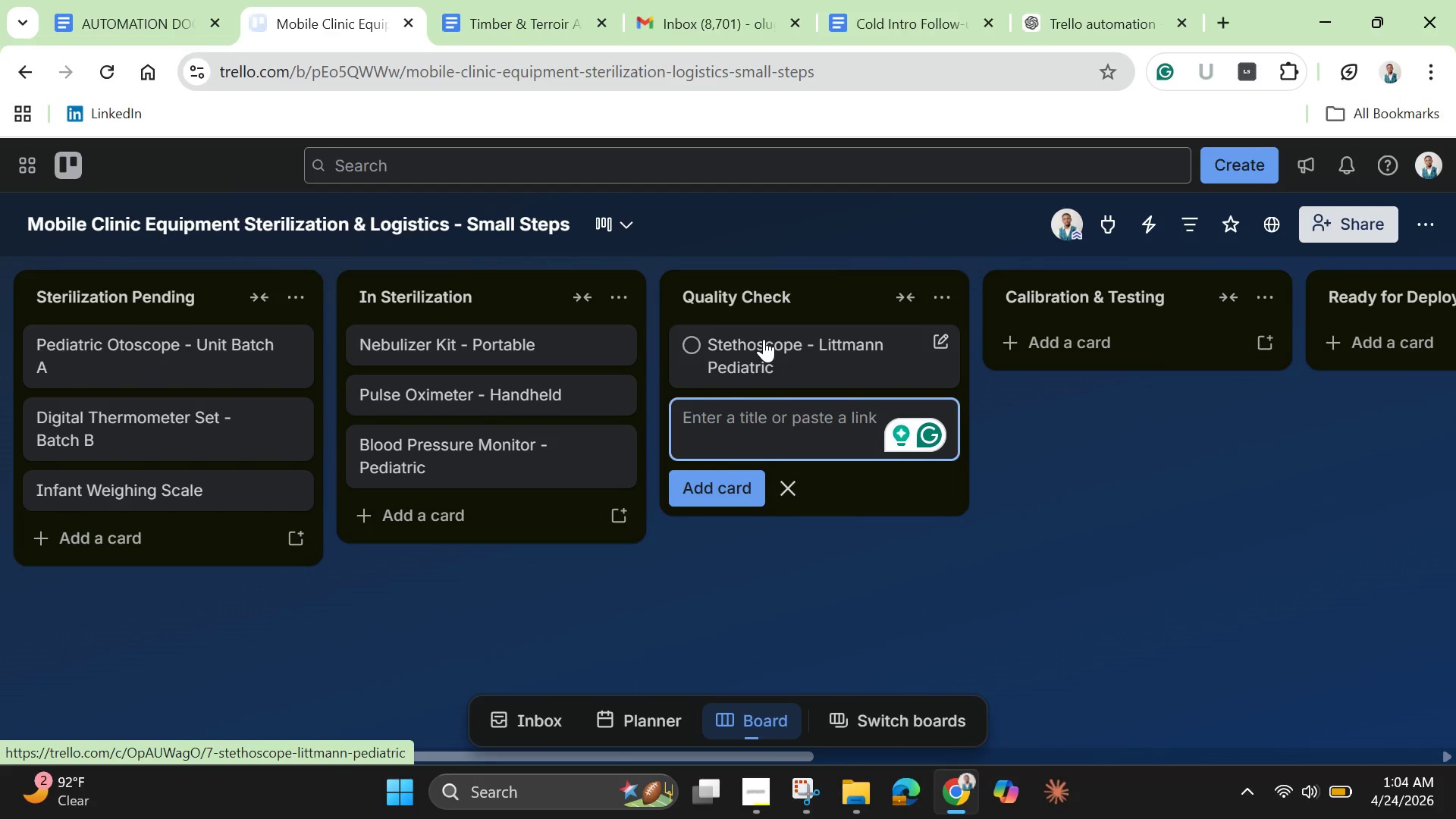 
wait(6.98)
 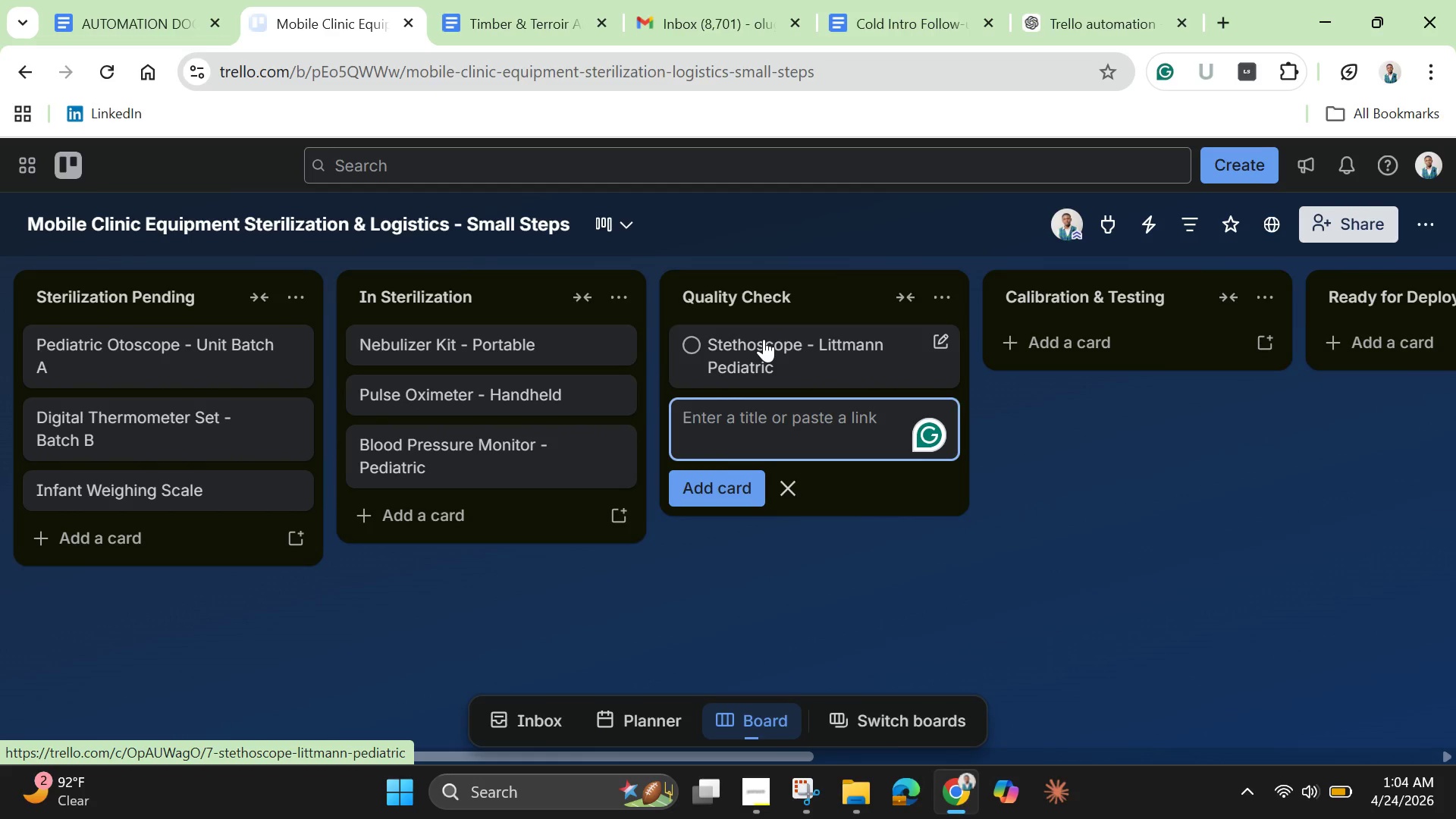 
type(Glucometer Device)
 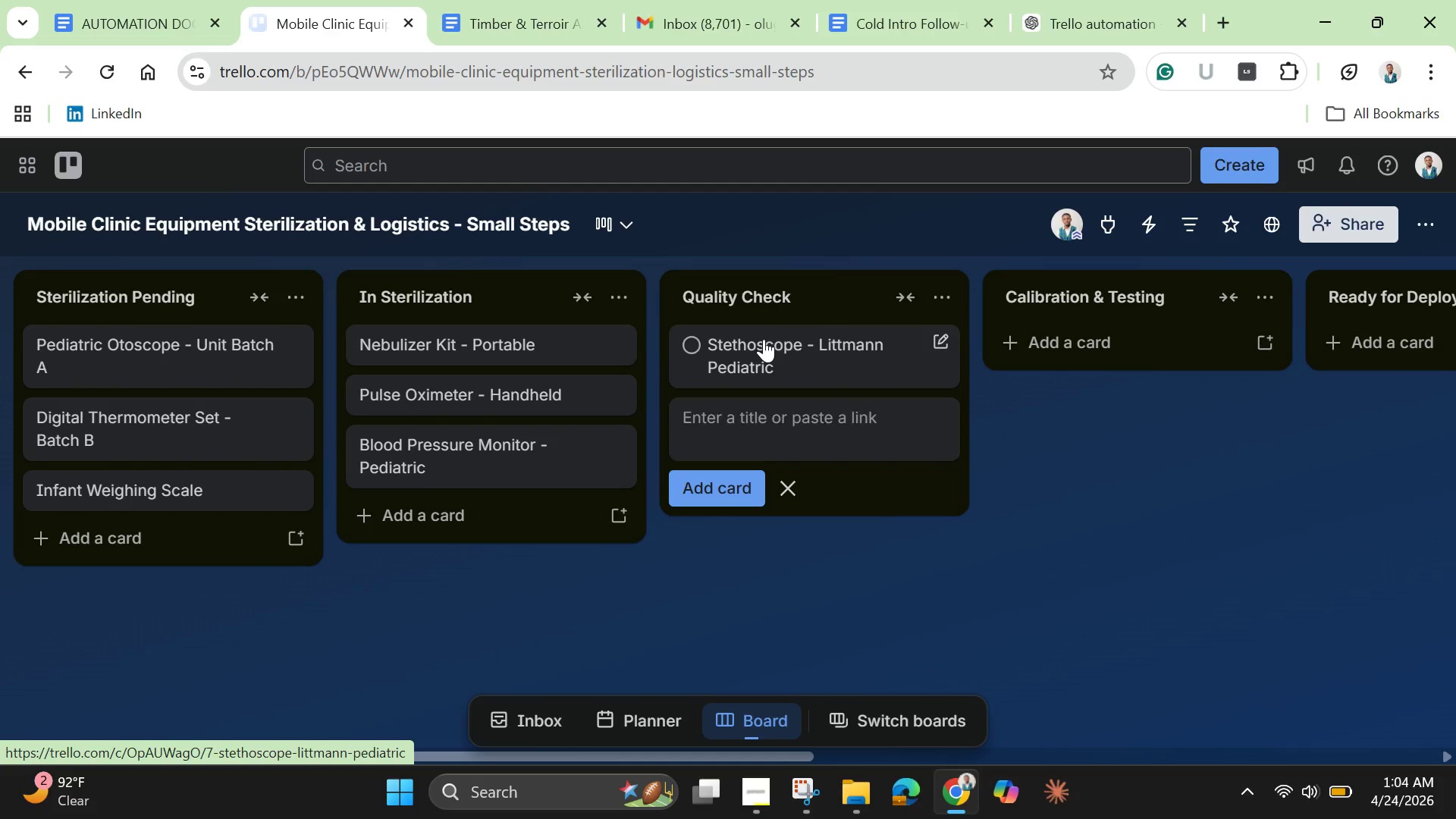 
 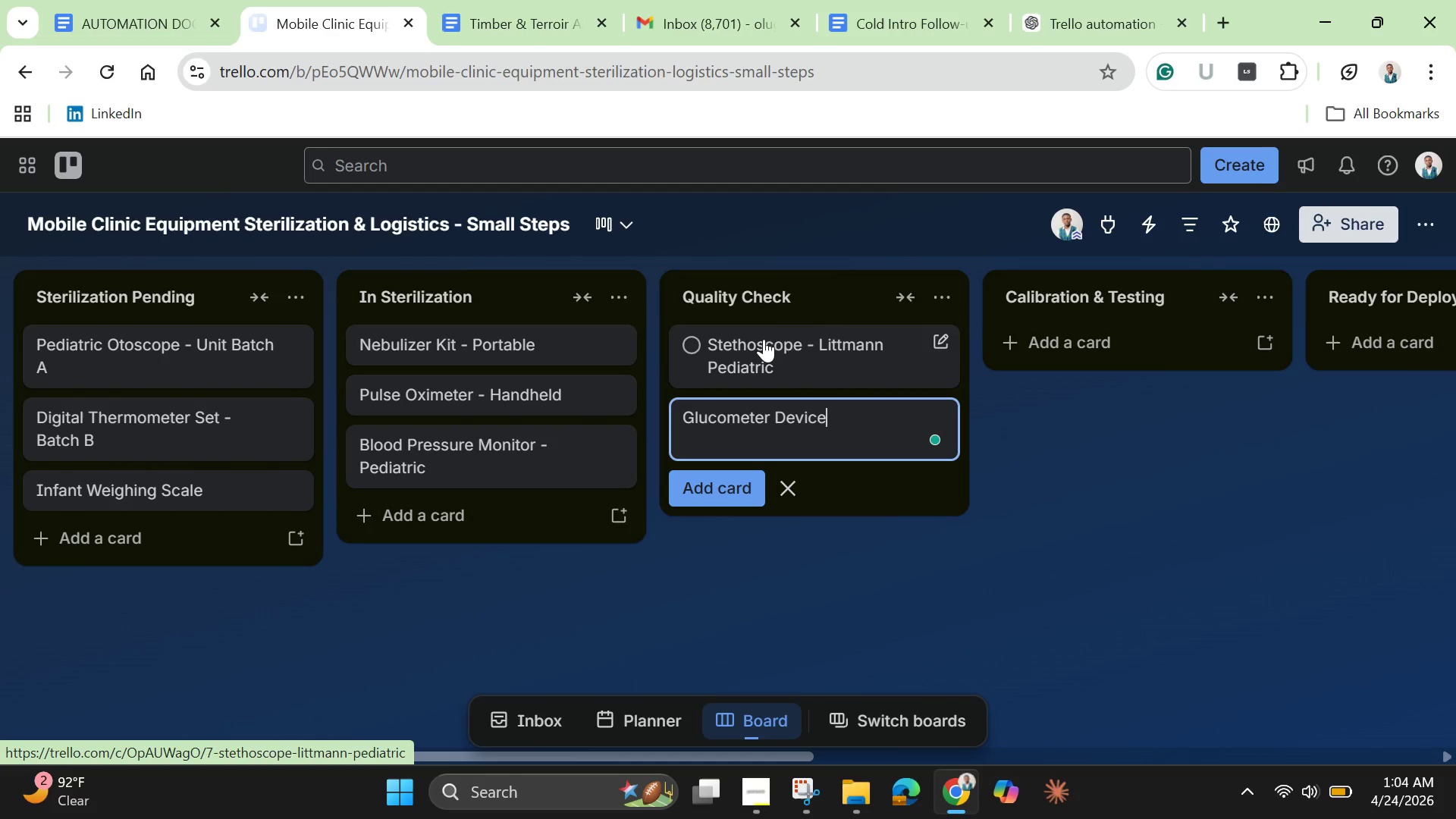 
key(Enter)
 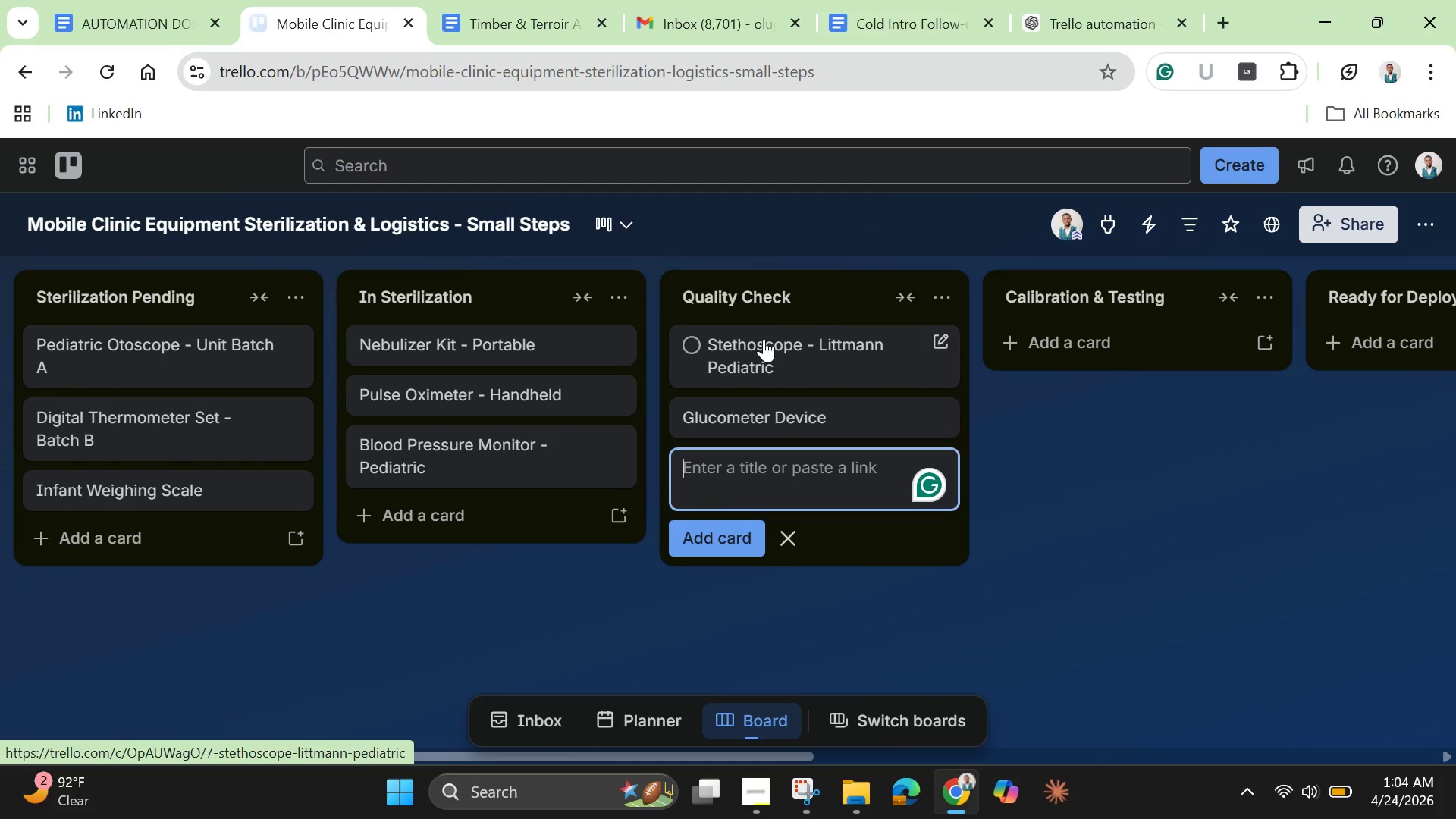 
type(Portable Oxygen Flow Meter)
 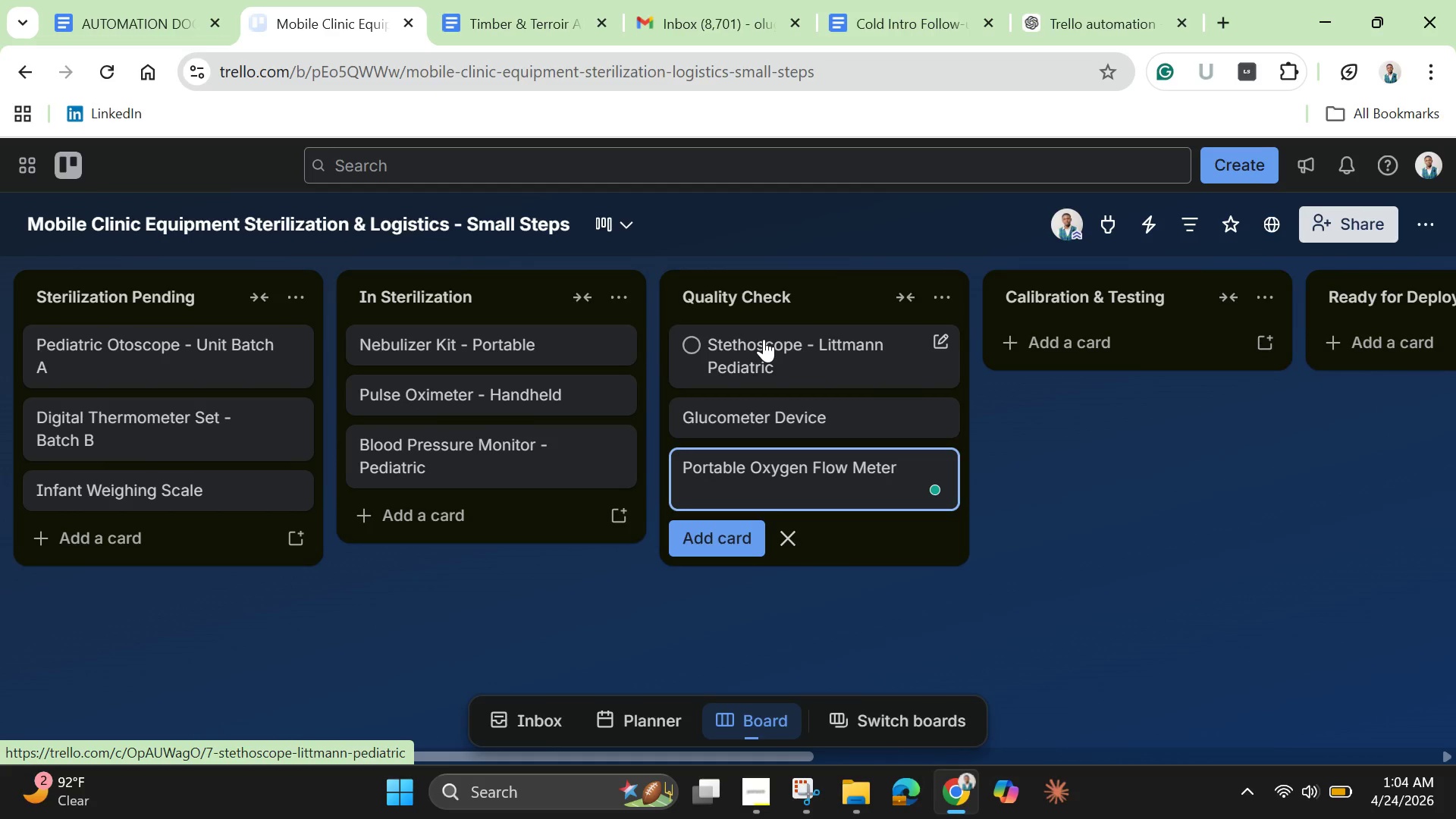 
key(Enter)
 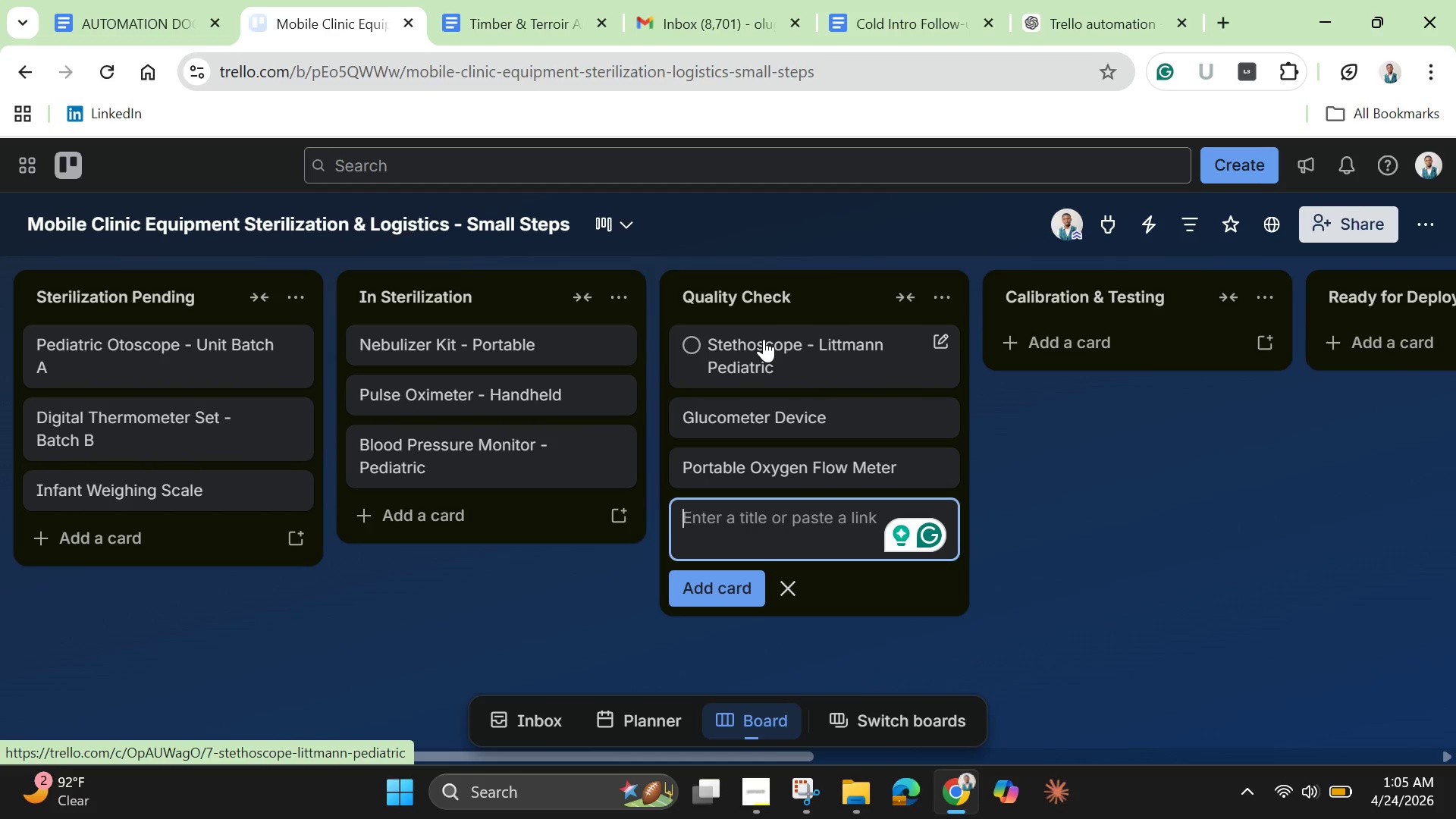 
wait(30.55)
 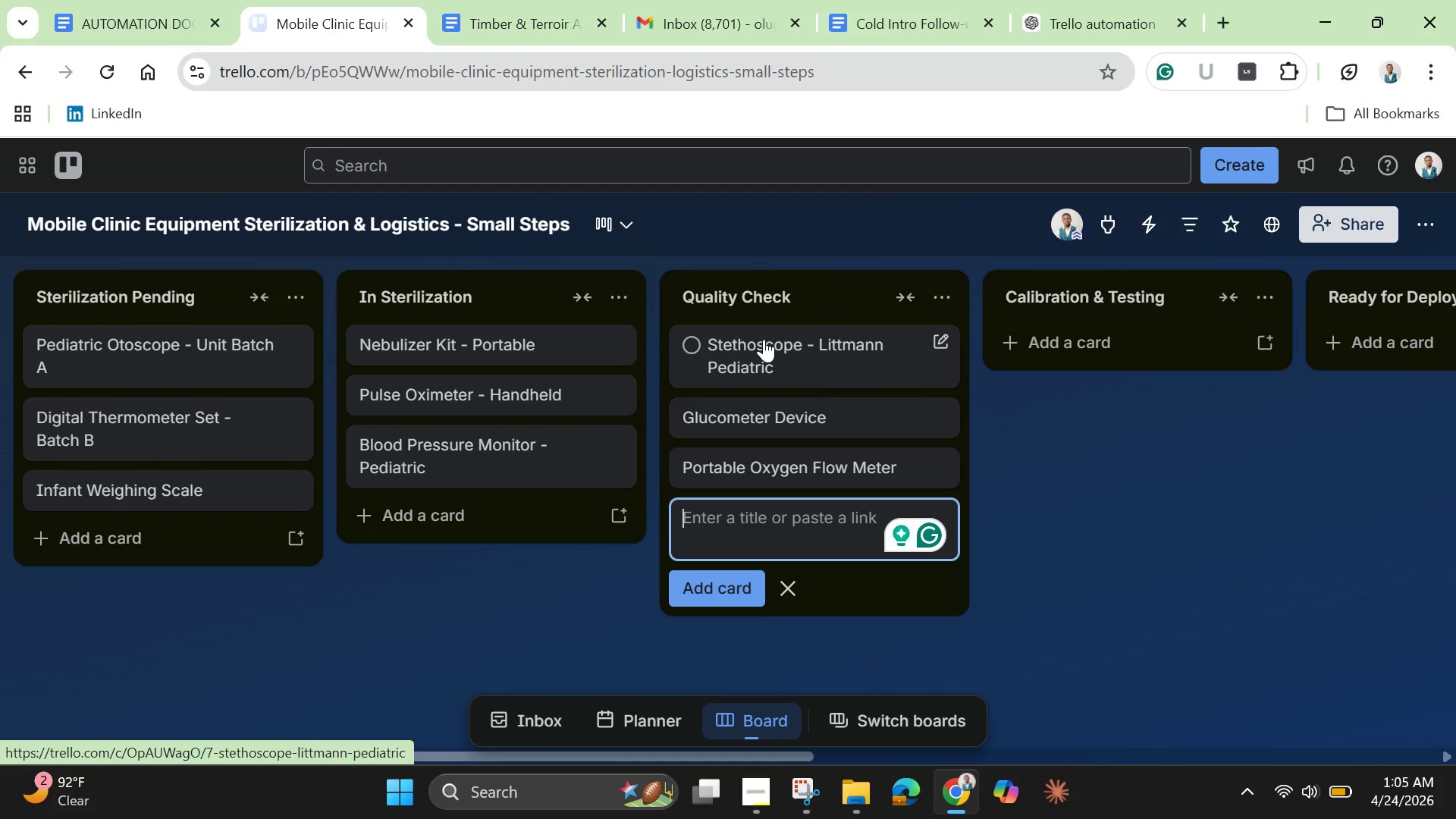 
left_click_drag(start_coordinate=[1083, 350], to_coordinate=[1081, 346])
 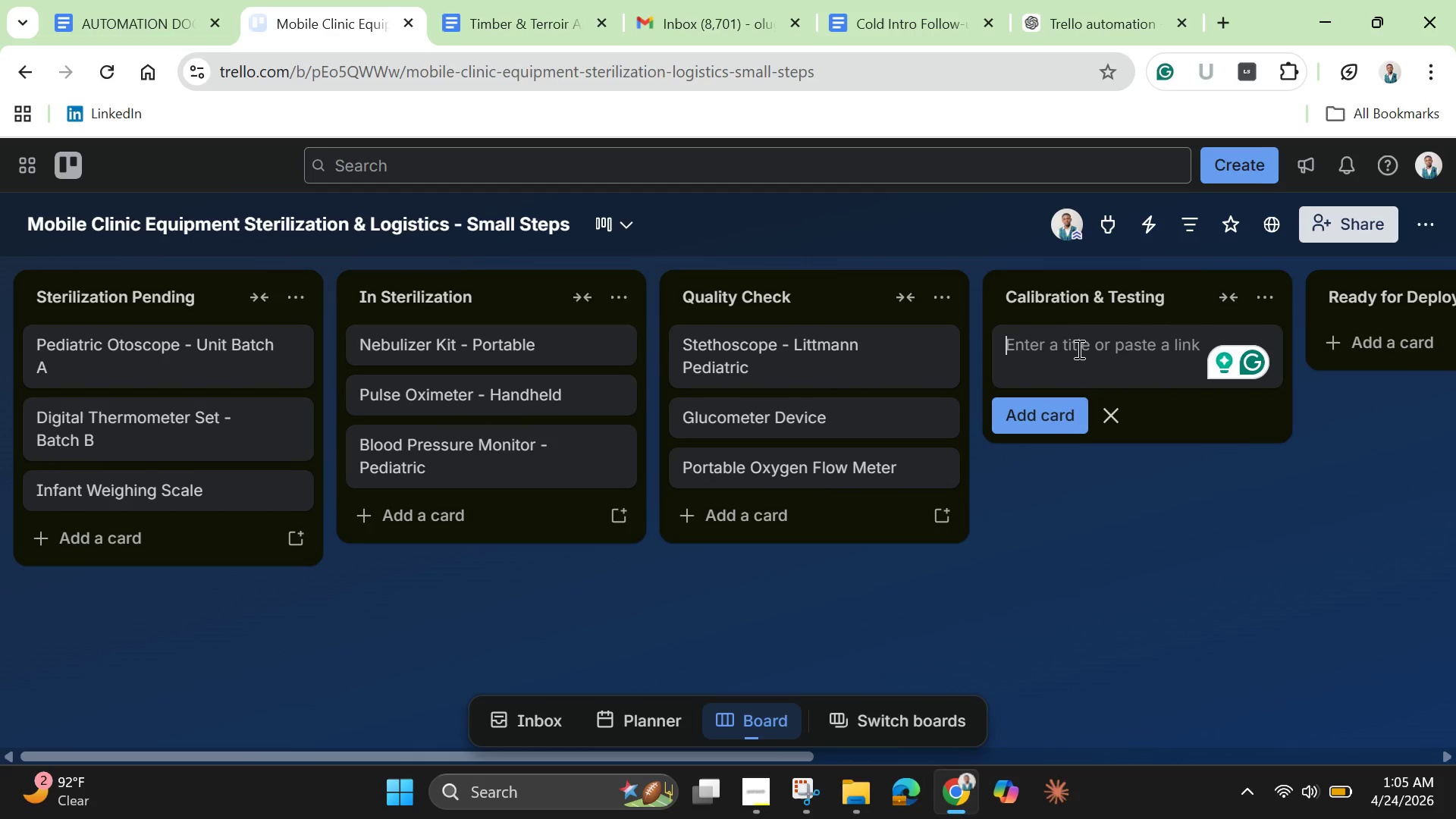 
type(Pulse Oximeter Calibration )
 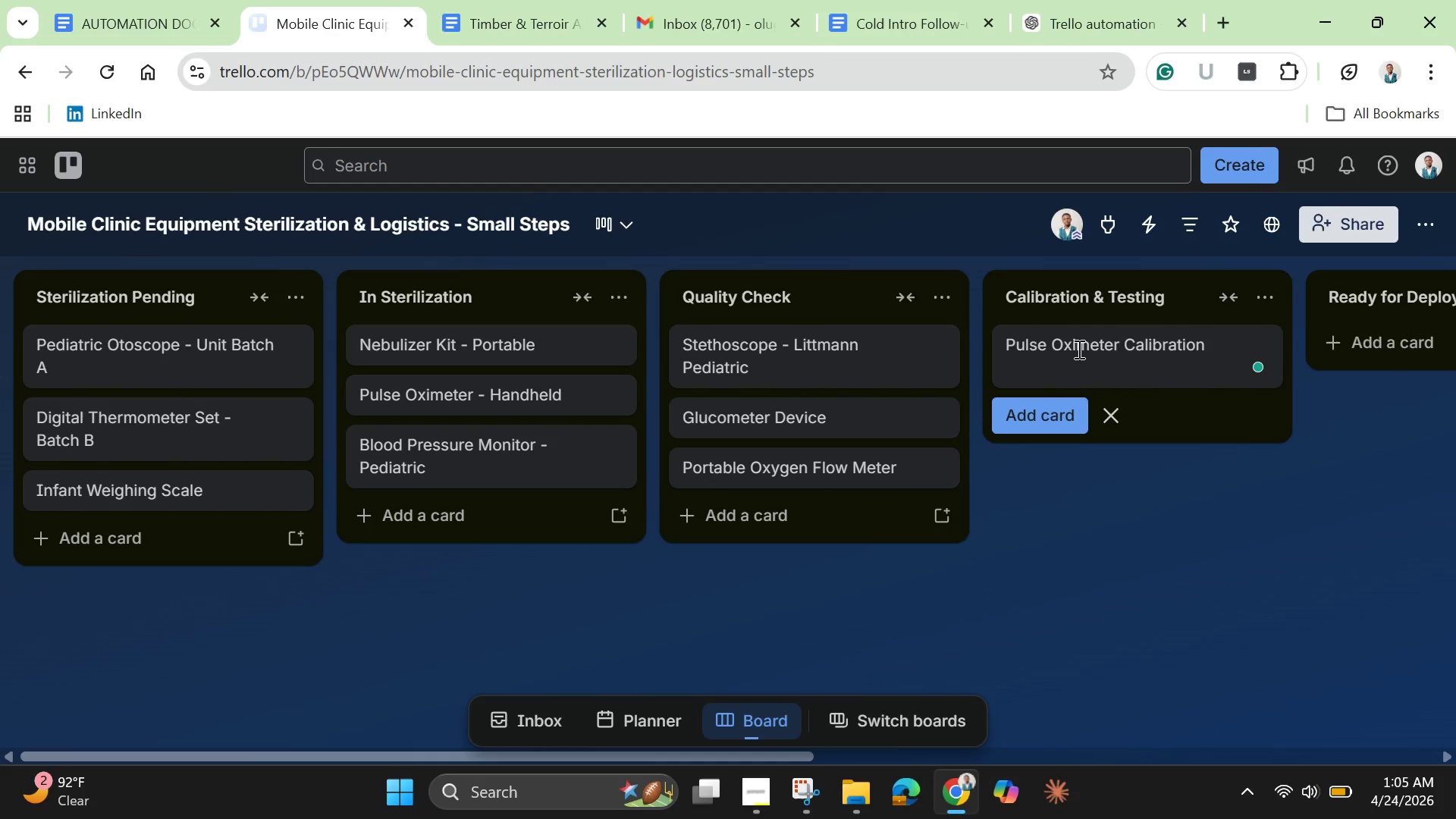 
wait(30.33)
 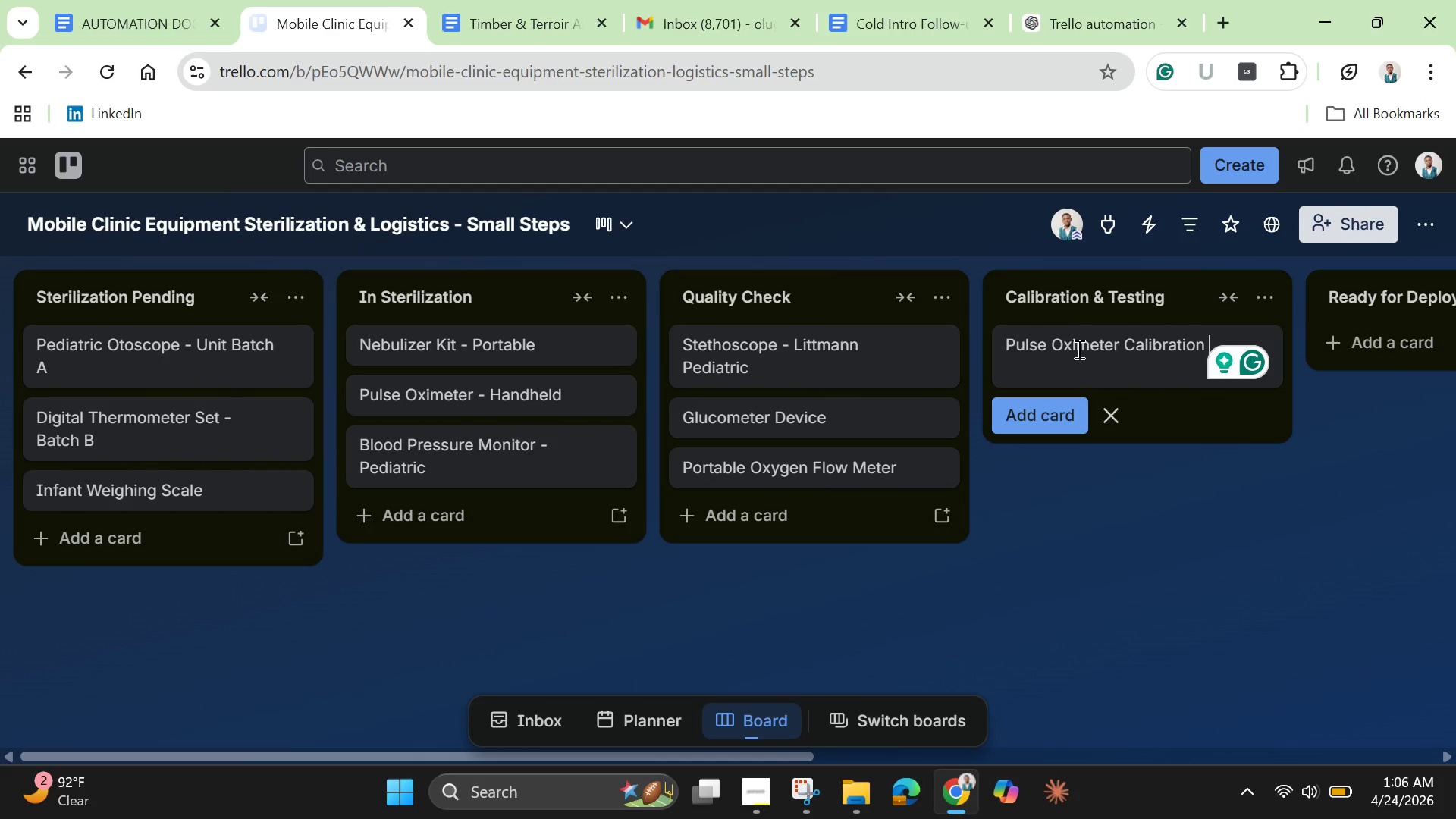 
key(Enter)
 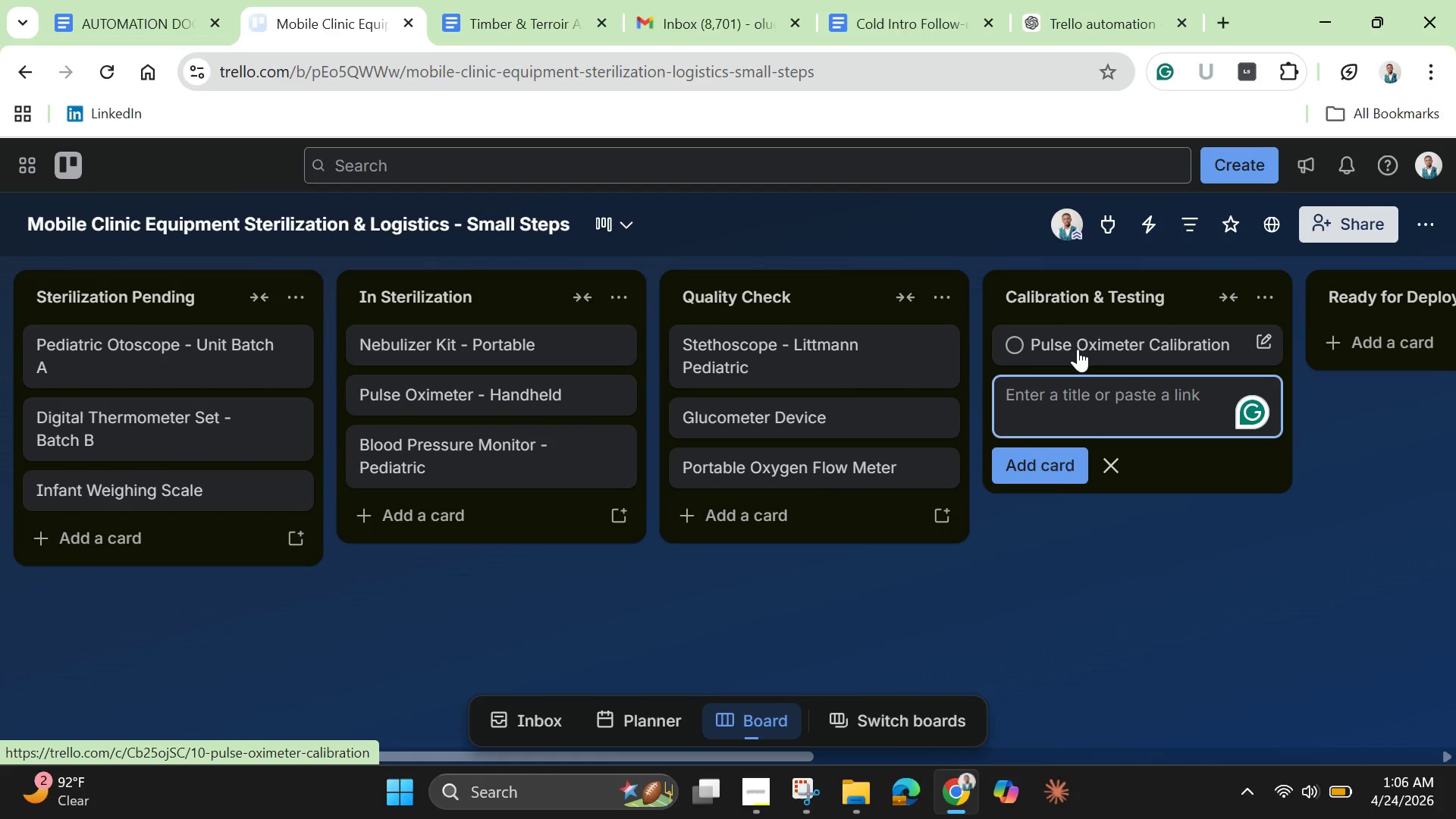 
type(Digital Scale calibration)
 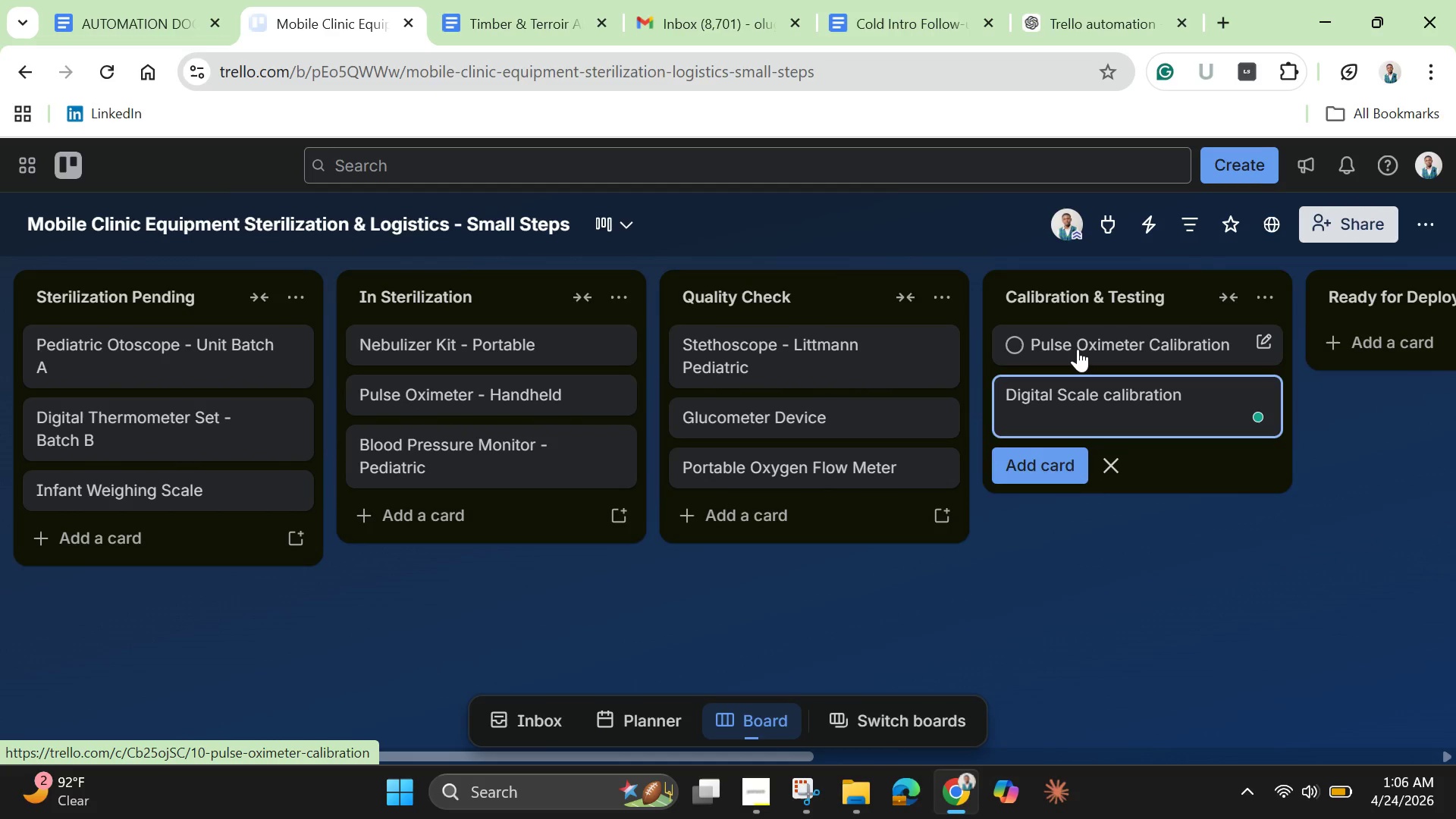 
key(Enter)
 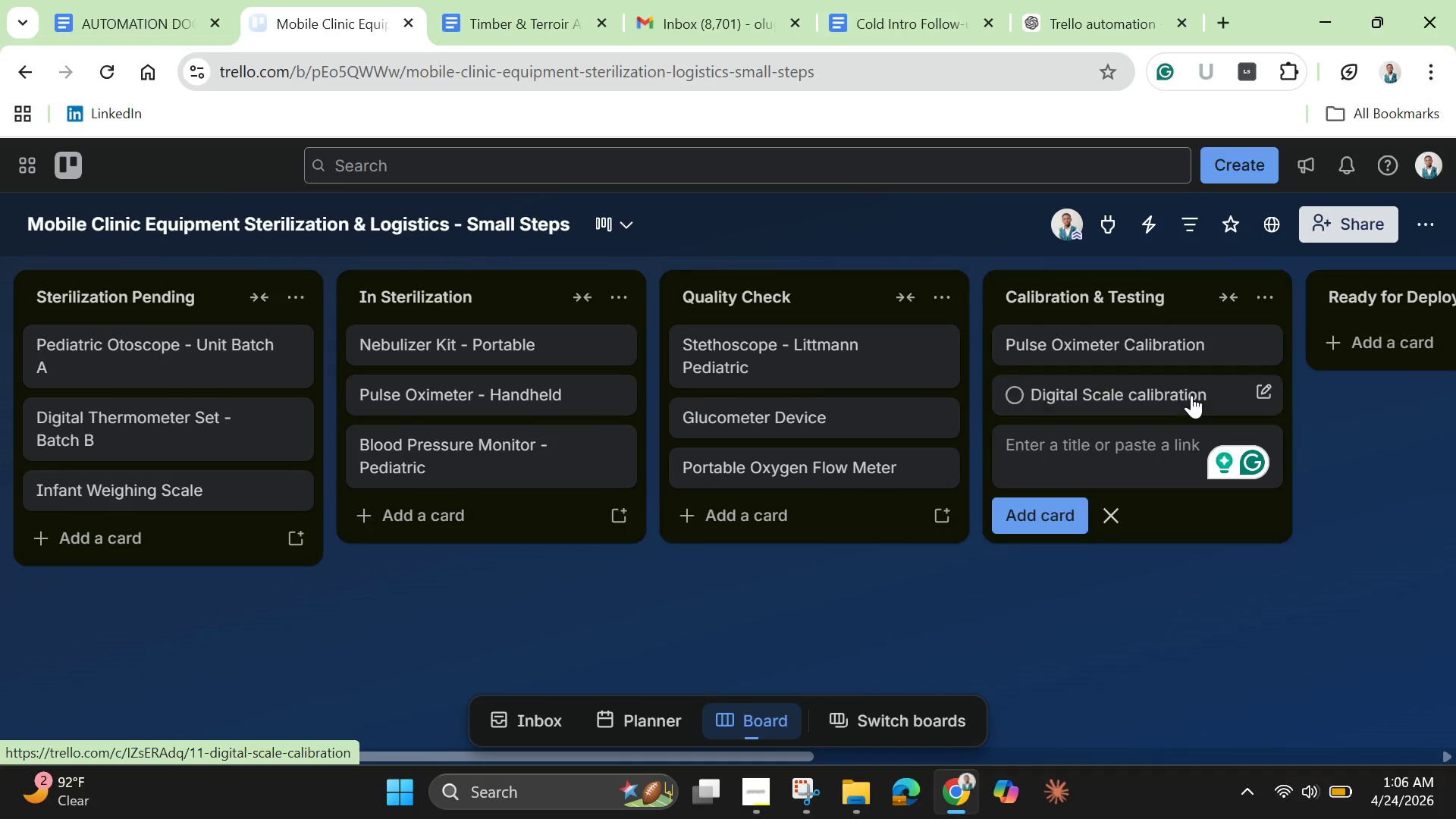 
wait(5.84)
 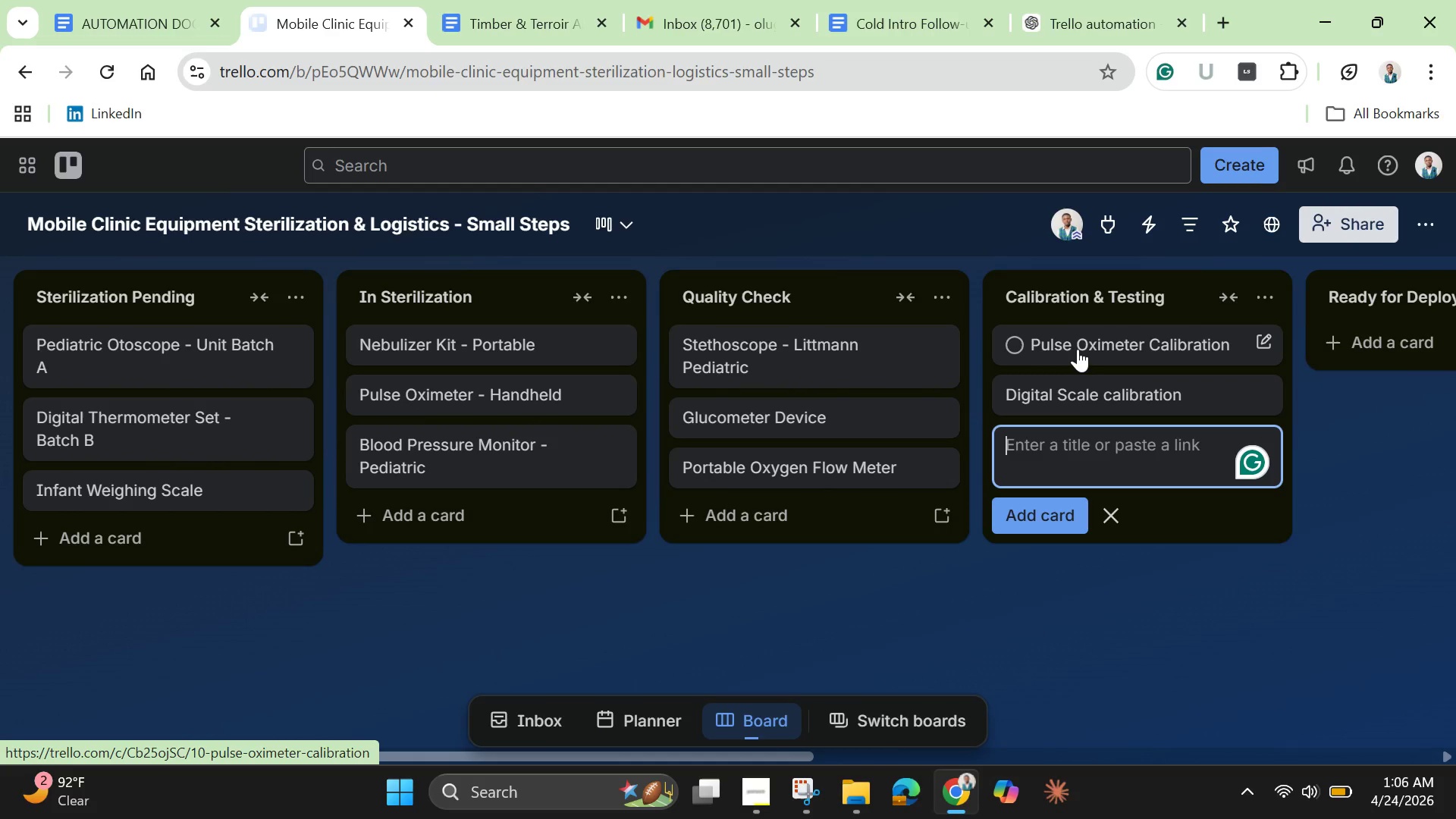 
left_click([1148, 400])
 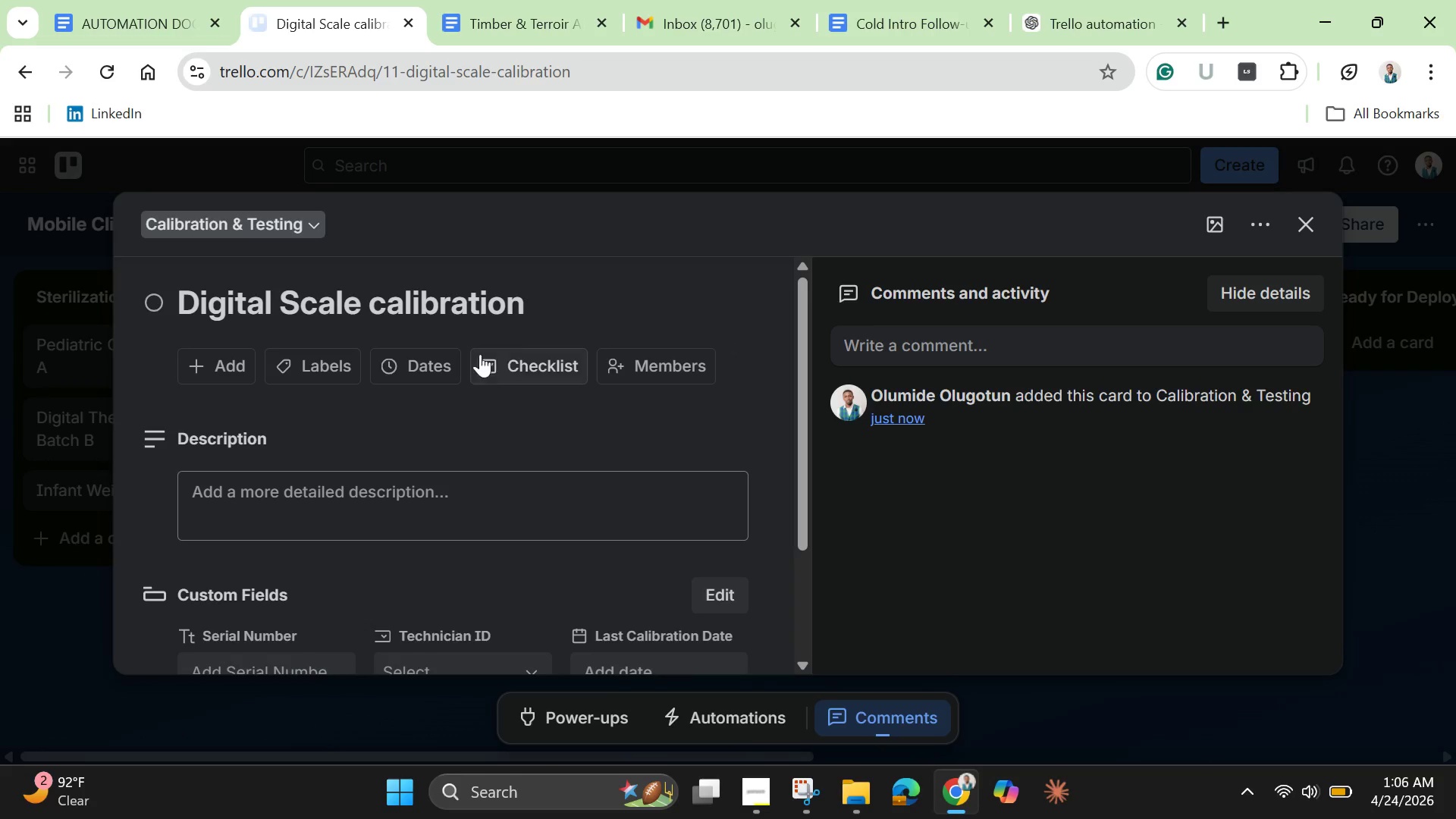 
left_click([372, 299])
 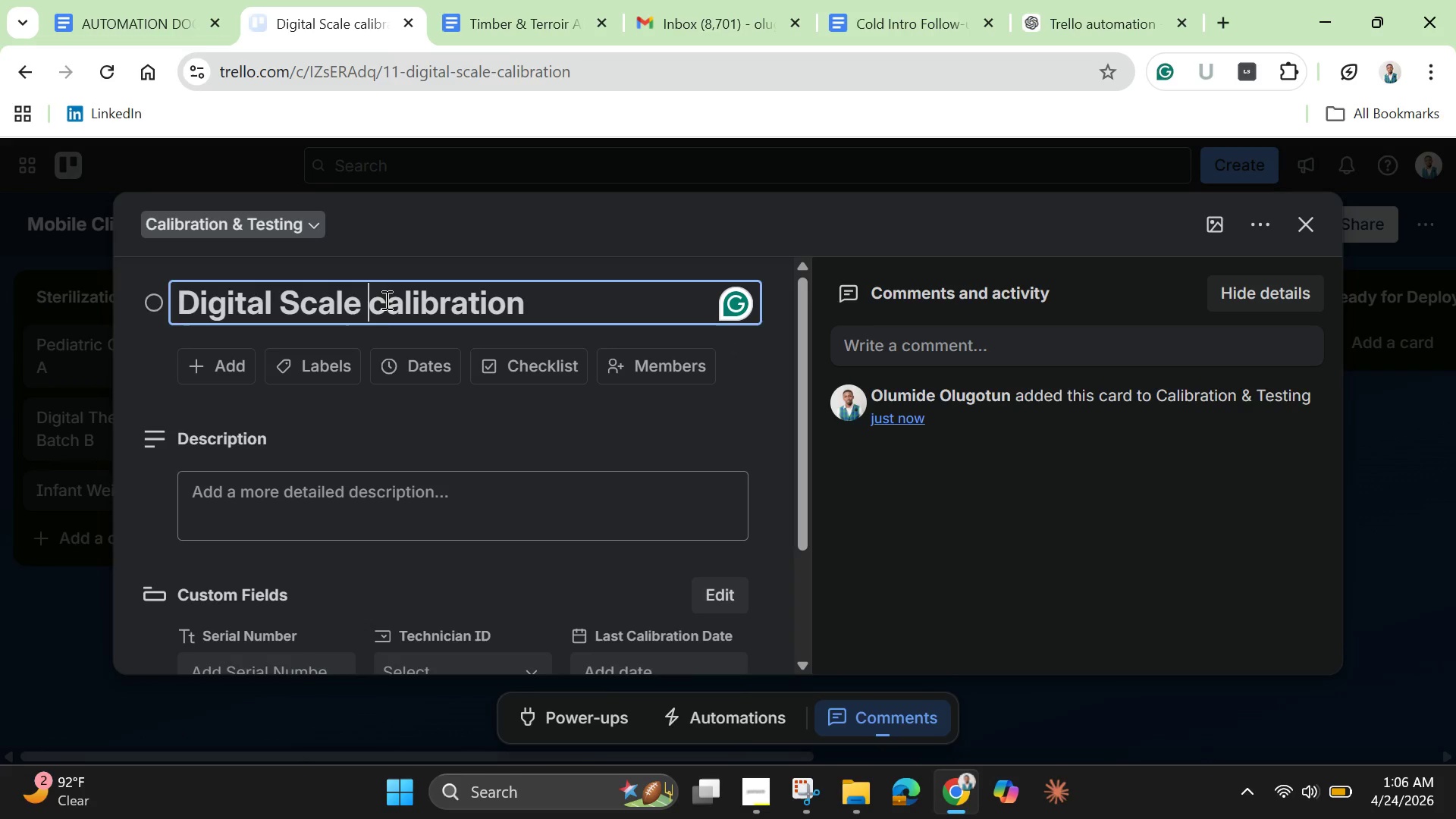 
left_click([385, 300])
 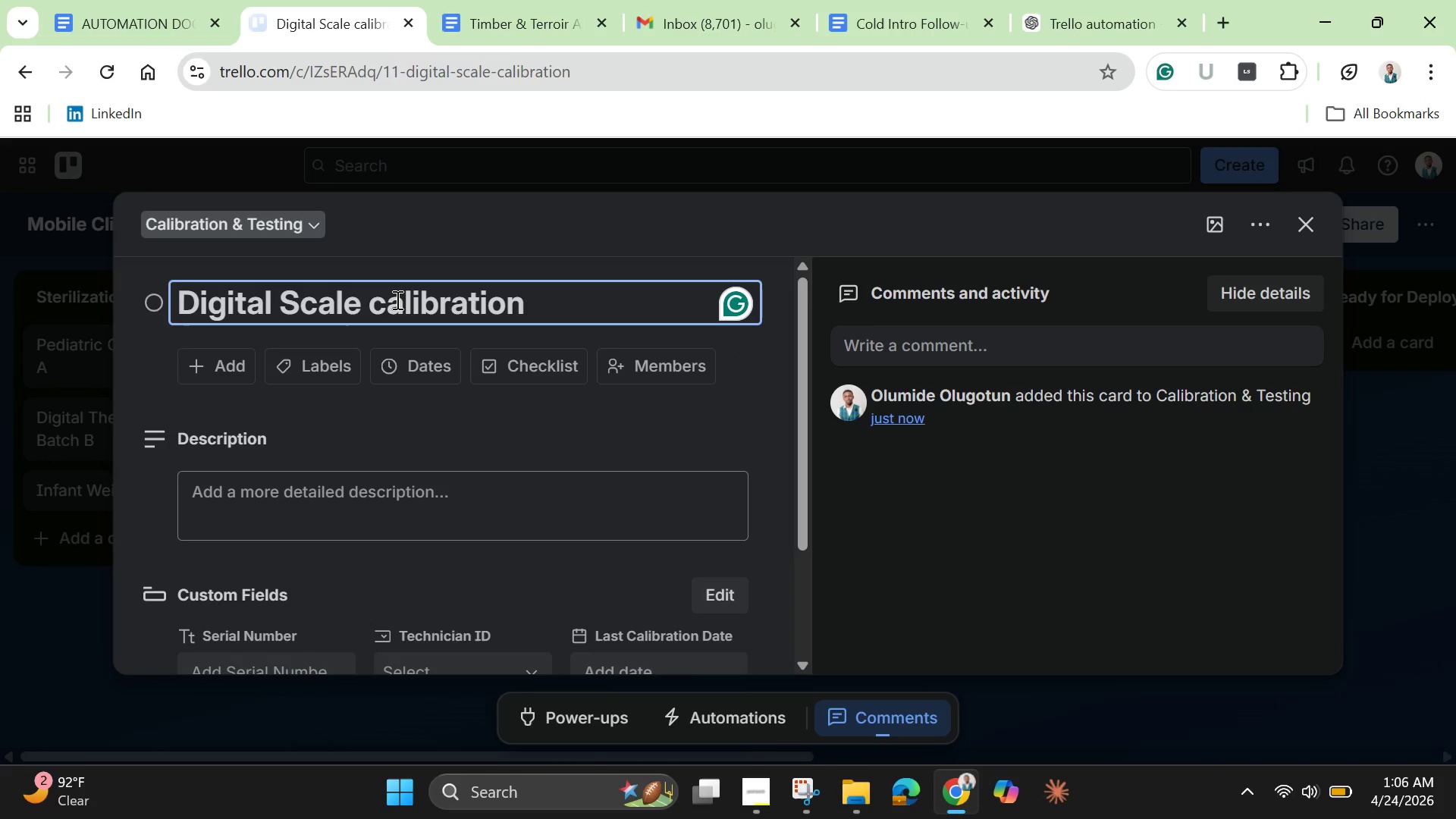 
key(Backspace)
 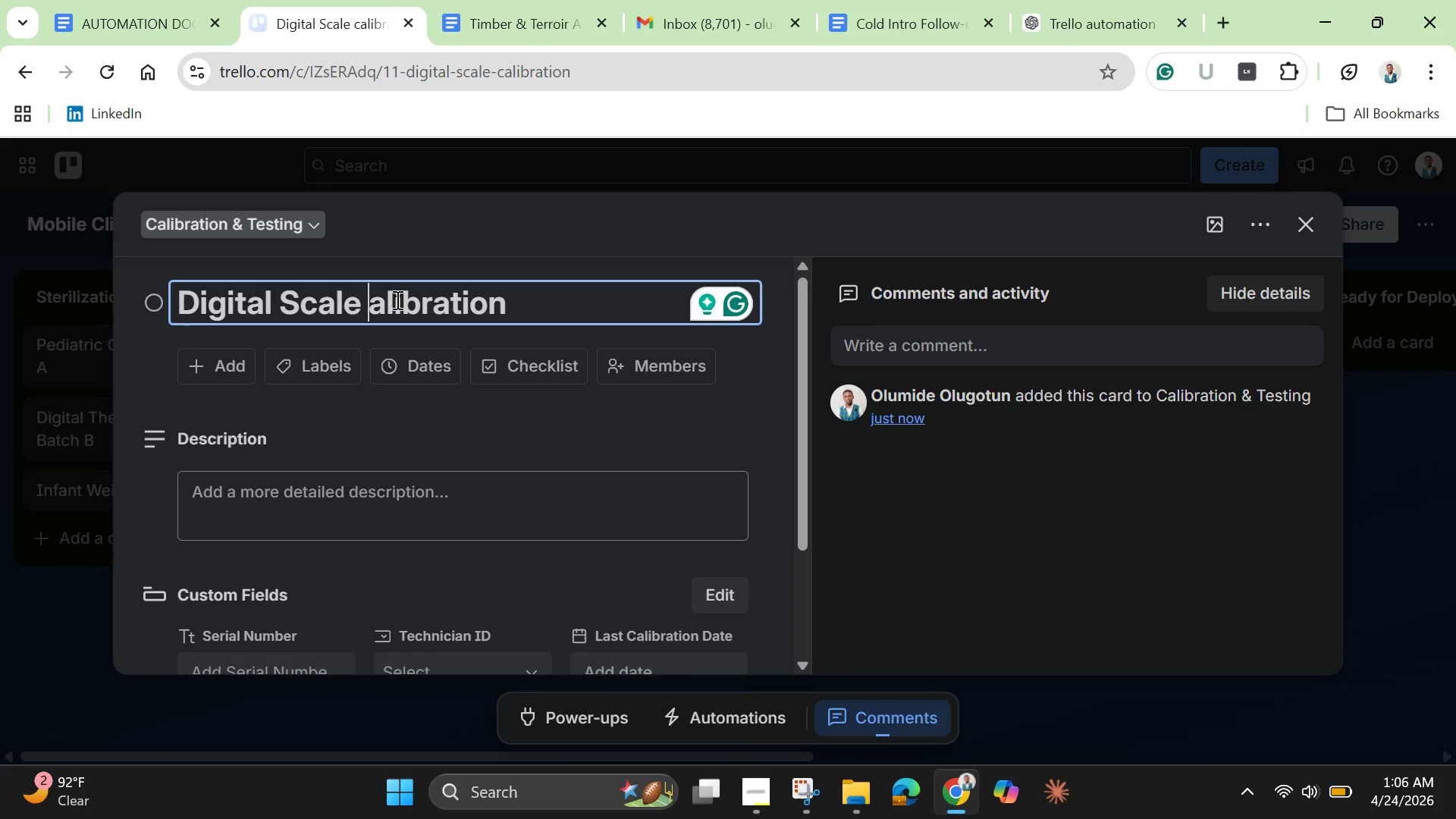 
key(Shift+C)
 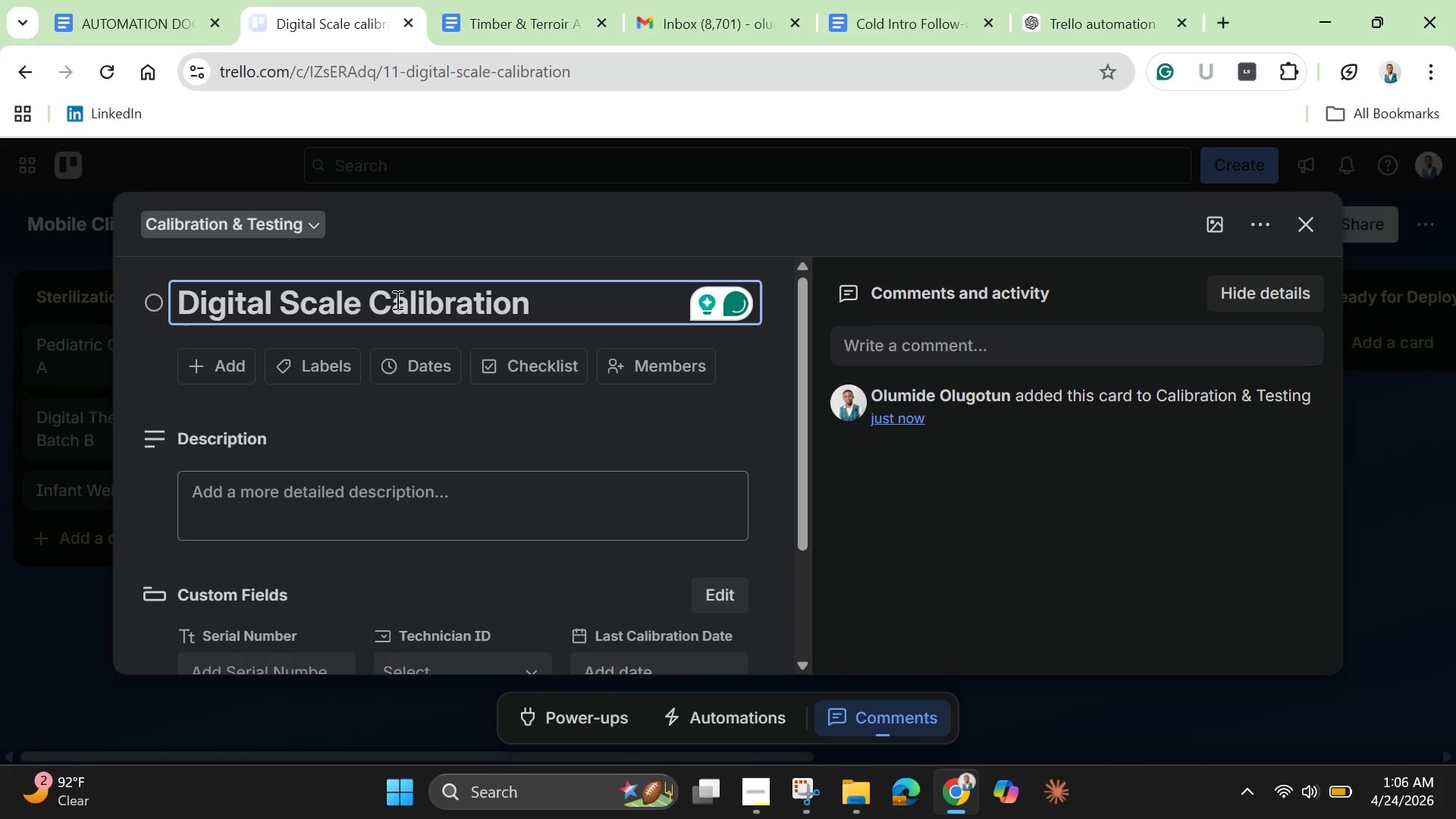 
key(Enter)
 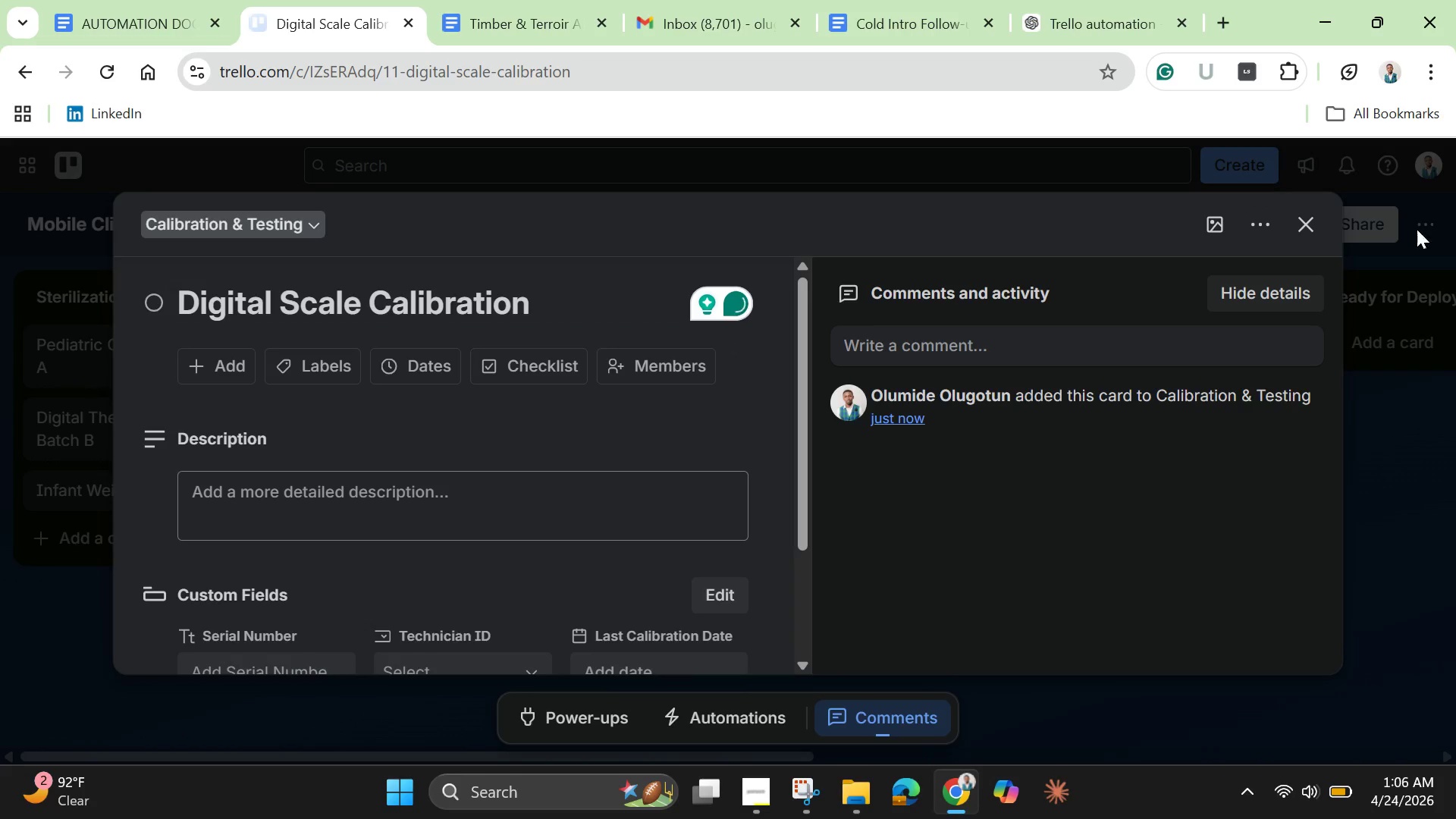 
left_click([1304, 220])
 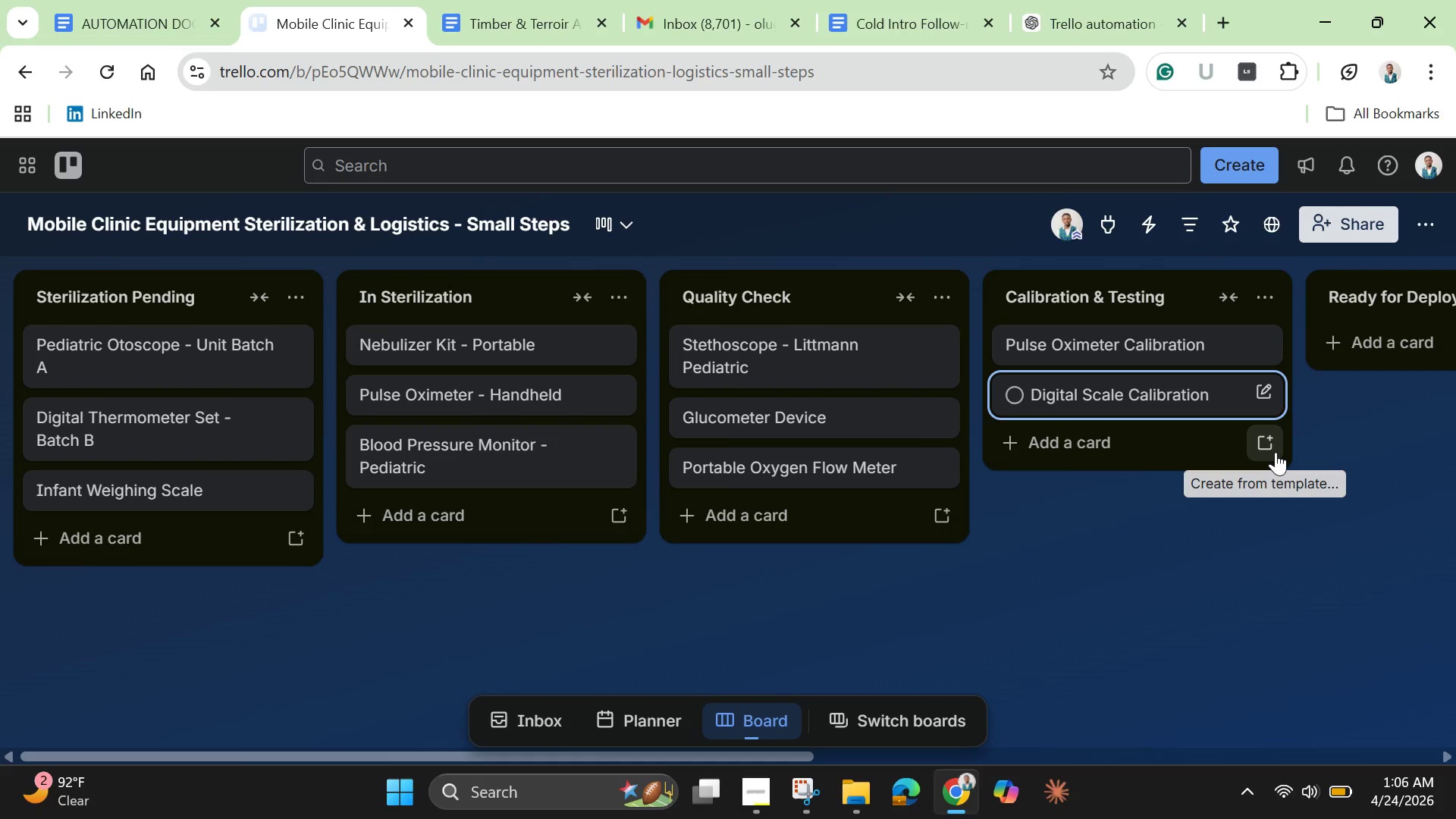 
wait(8.7)
 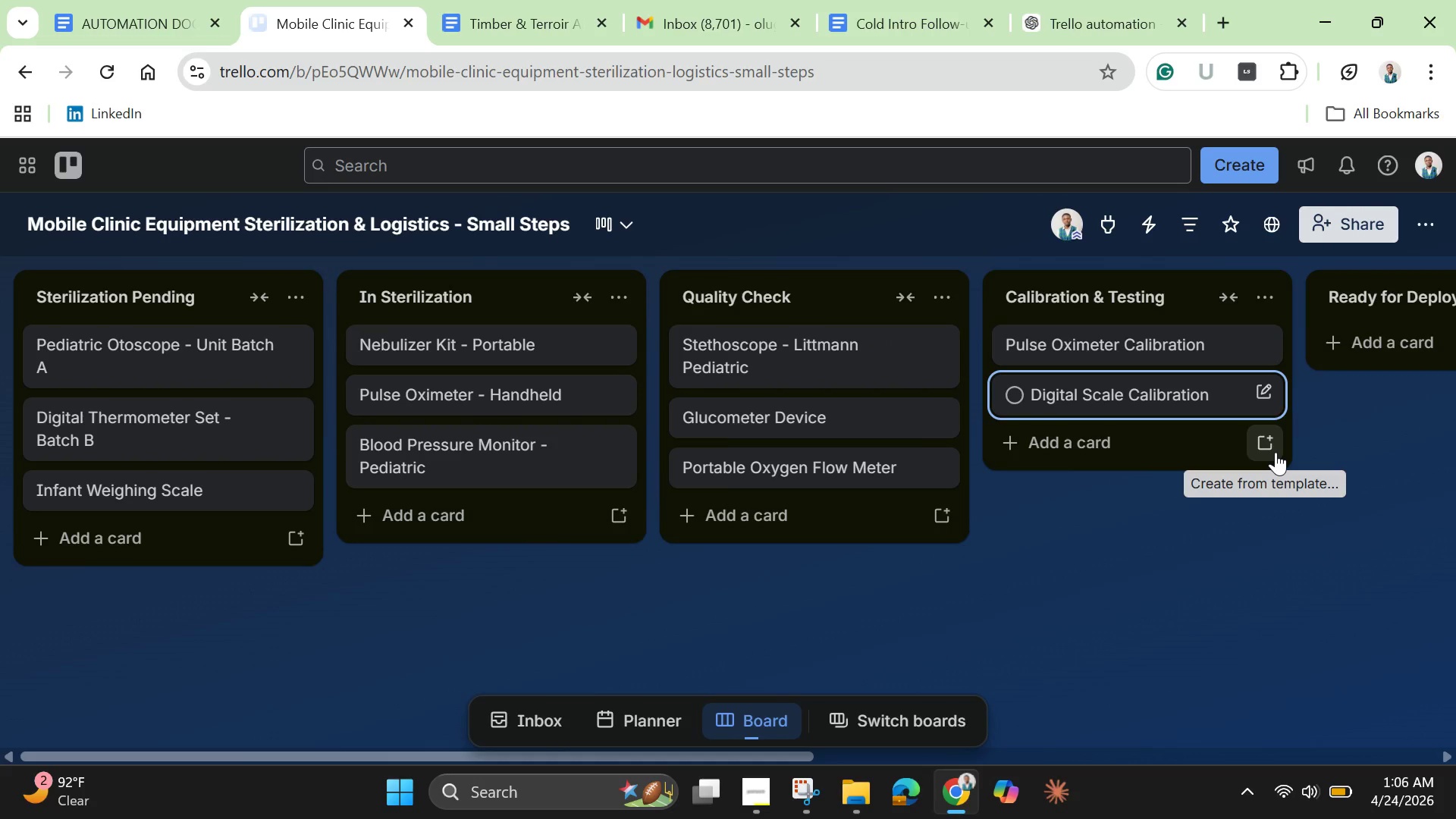 
type(Fully Sterilized Diagnostic Kit)
 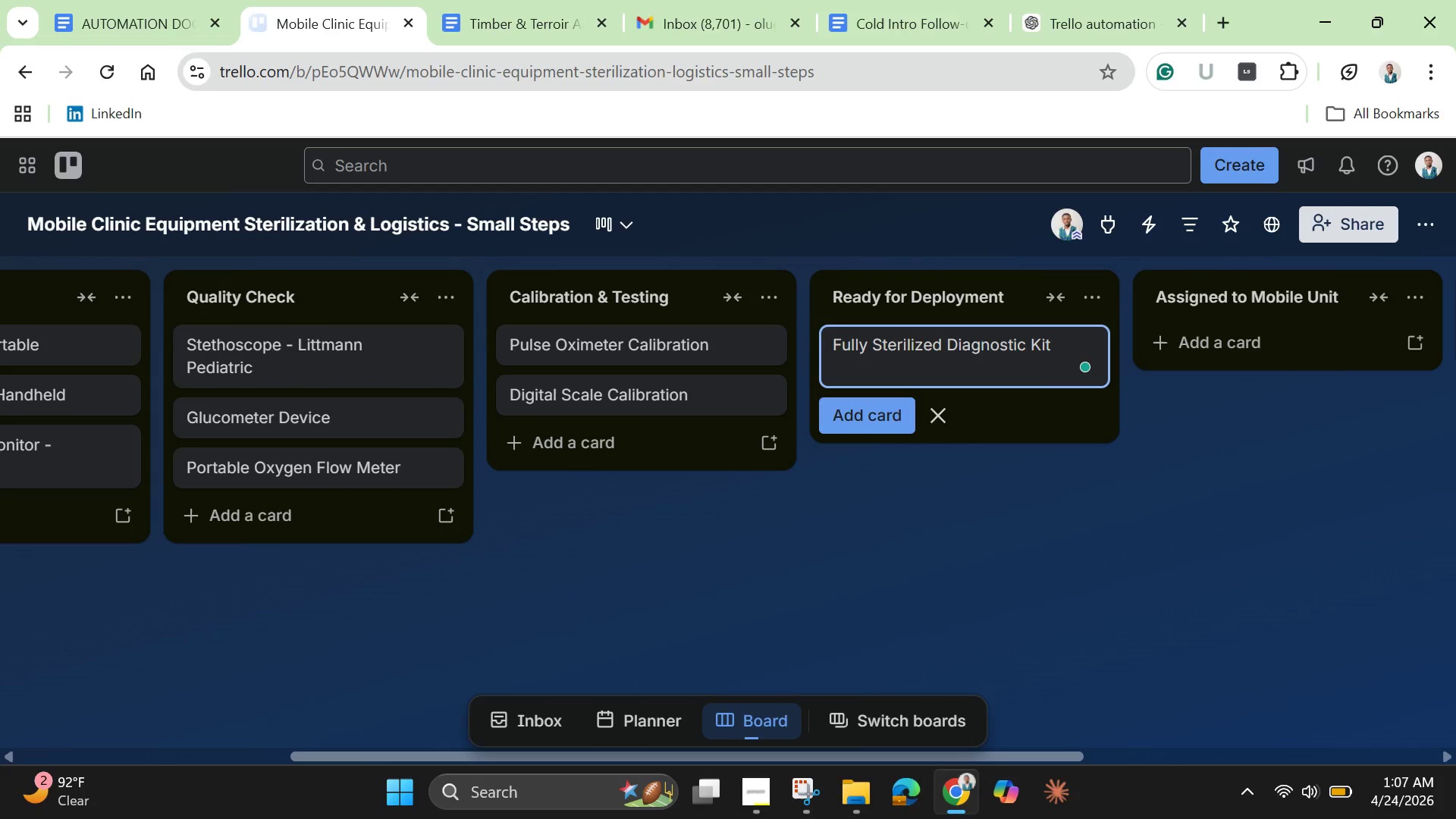 
key(Enter)
 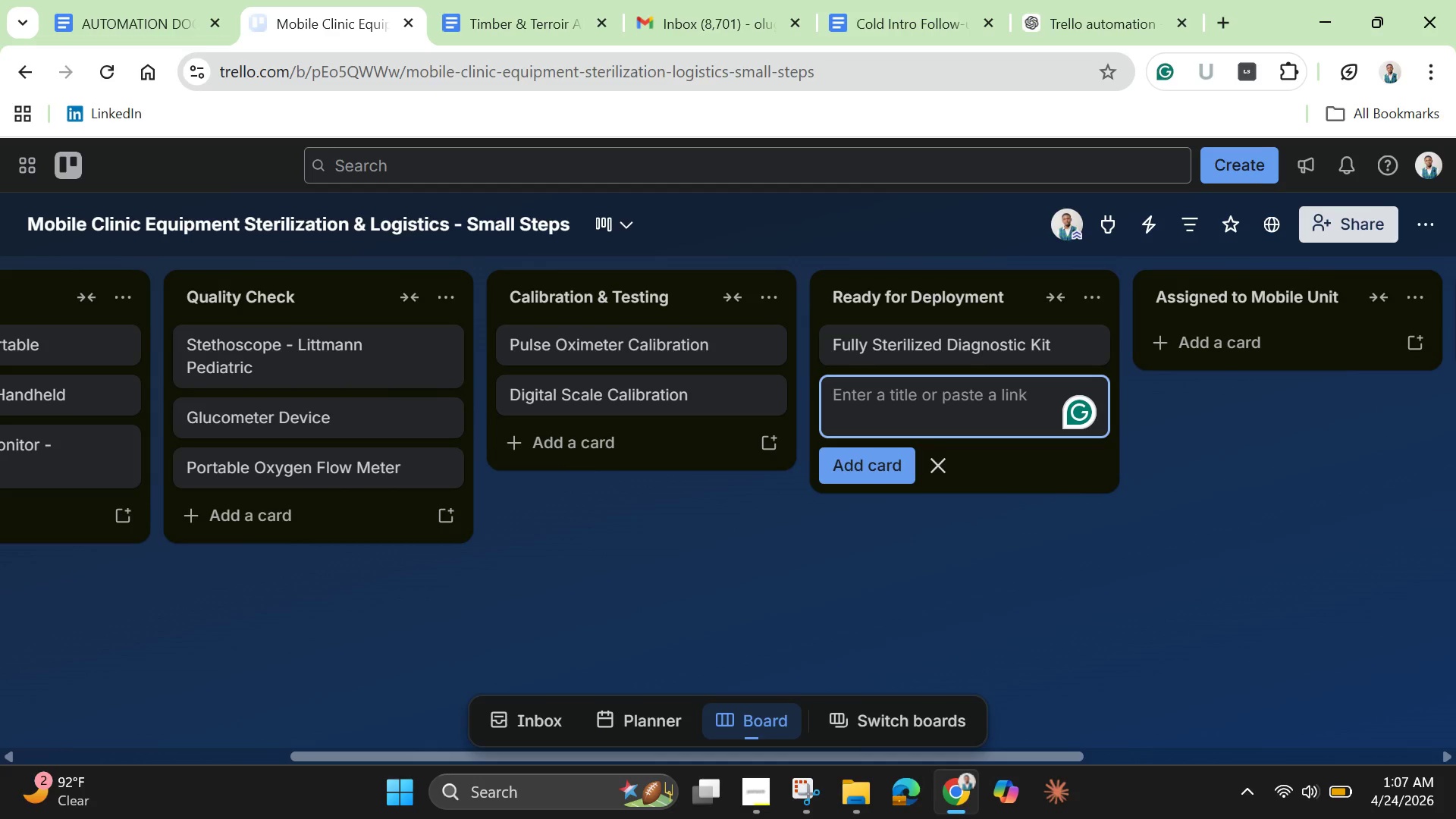 
type(Emergenmncy )
key(Backspace)
key(Backspace)
key(Backspace)
key(Backspace)
key(Backspace)
type(cy Pediatric Kit)
 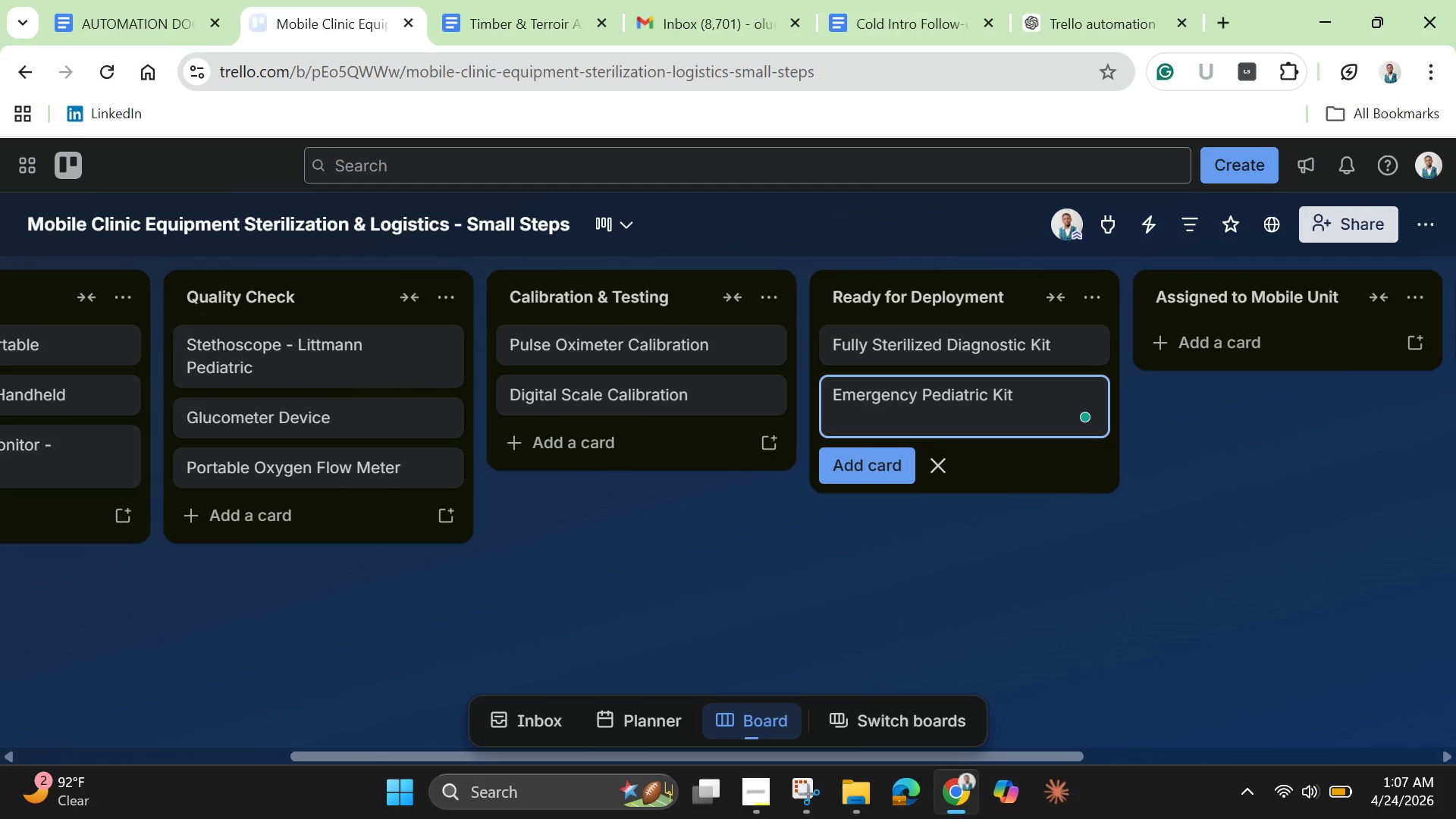 
key(Enter)
 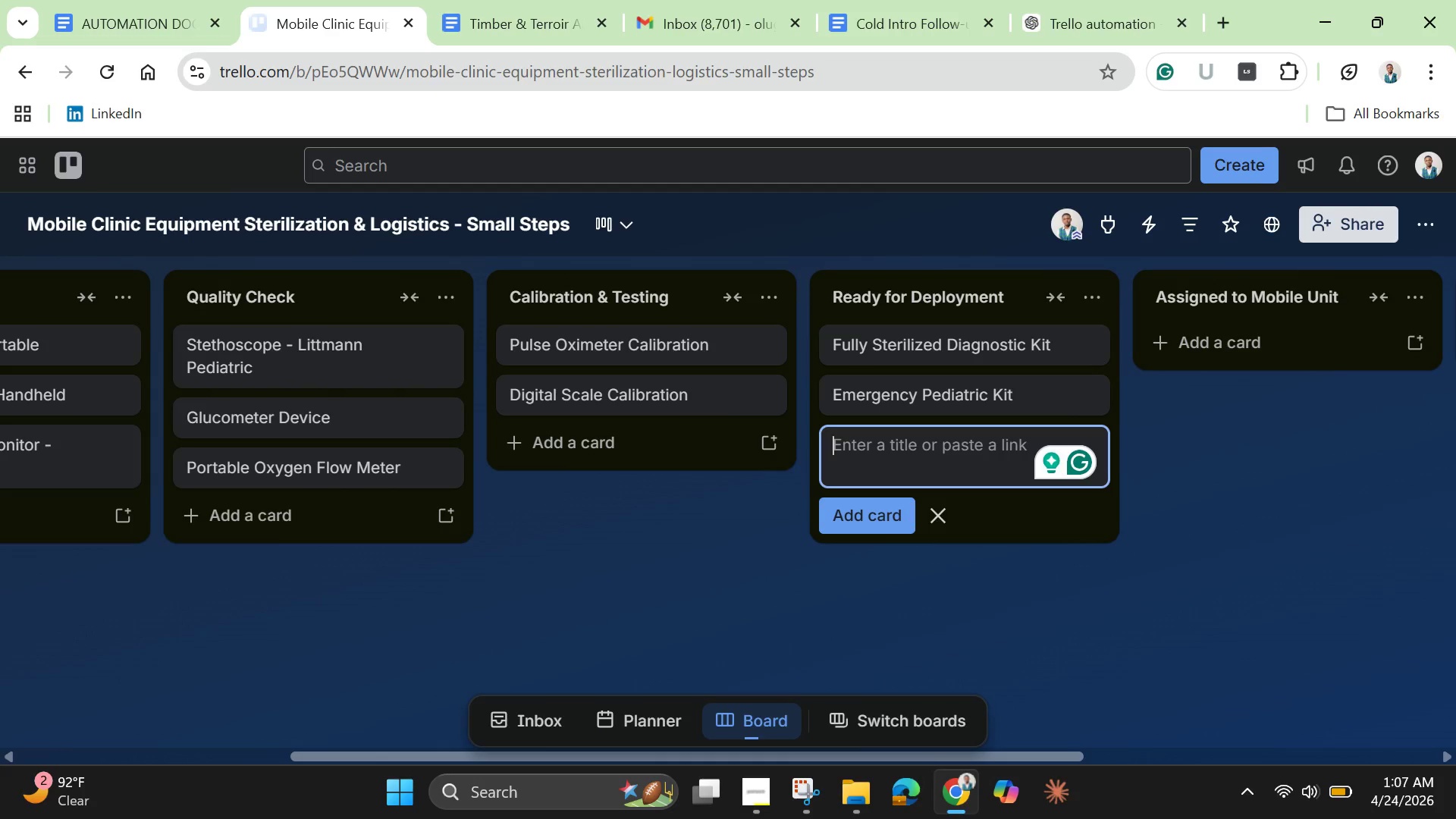 
wait(15.84)
 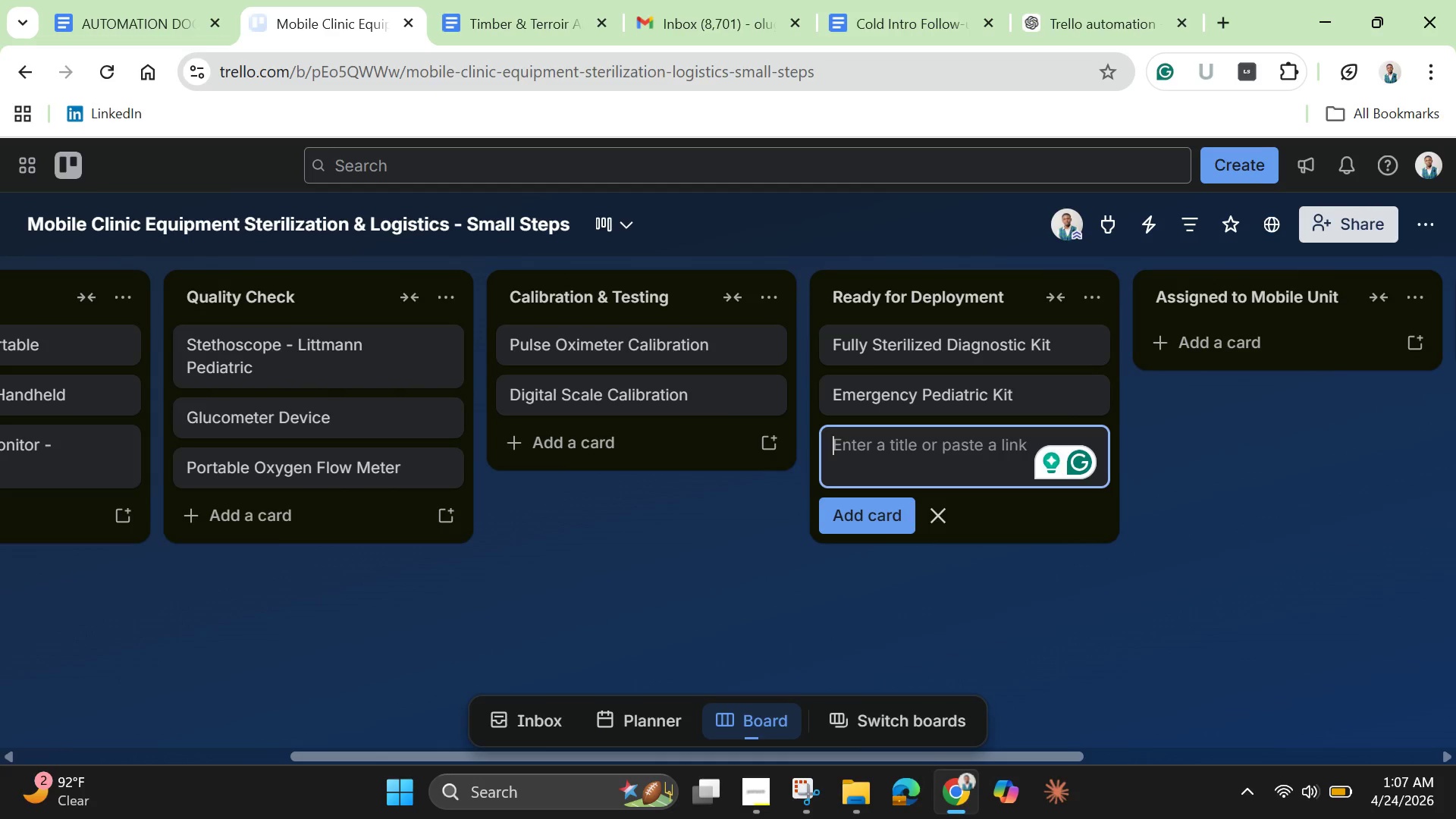 
key(Enter)
 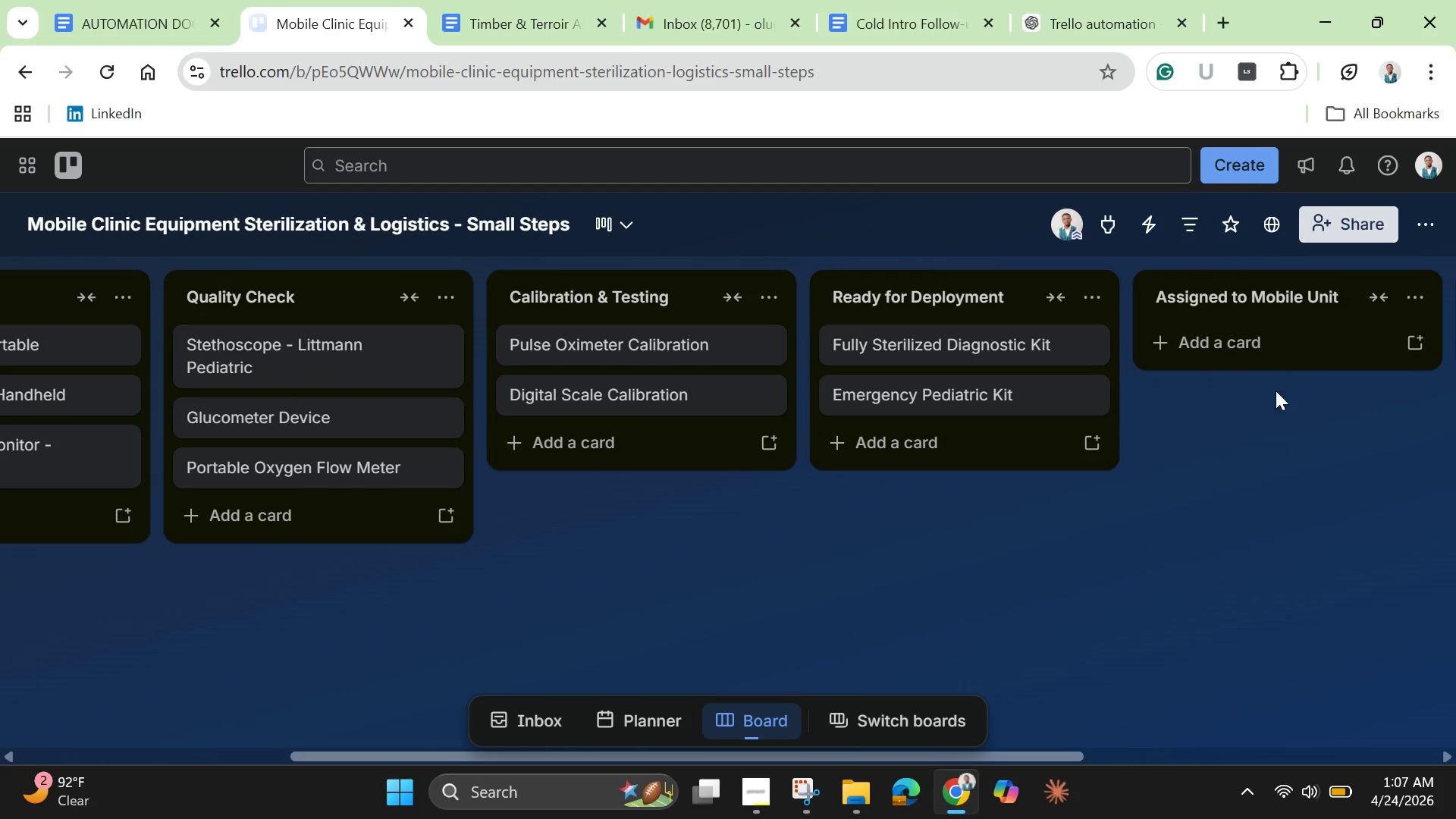 
left_click([1259, 345])
 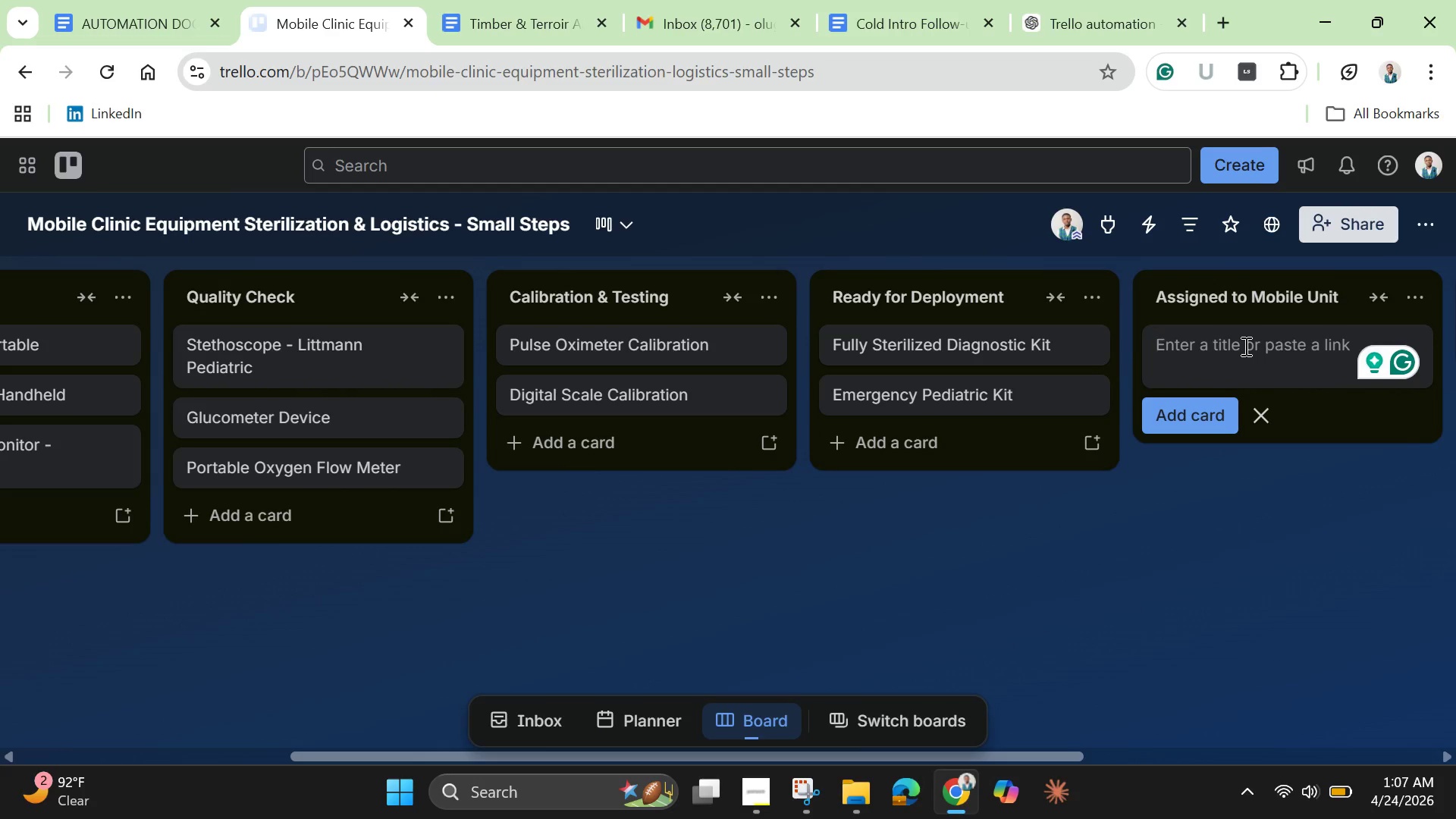 
type(Van)
 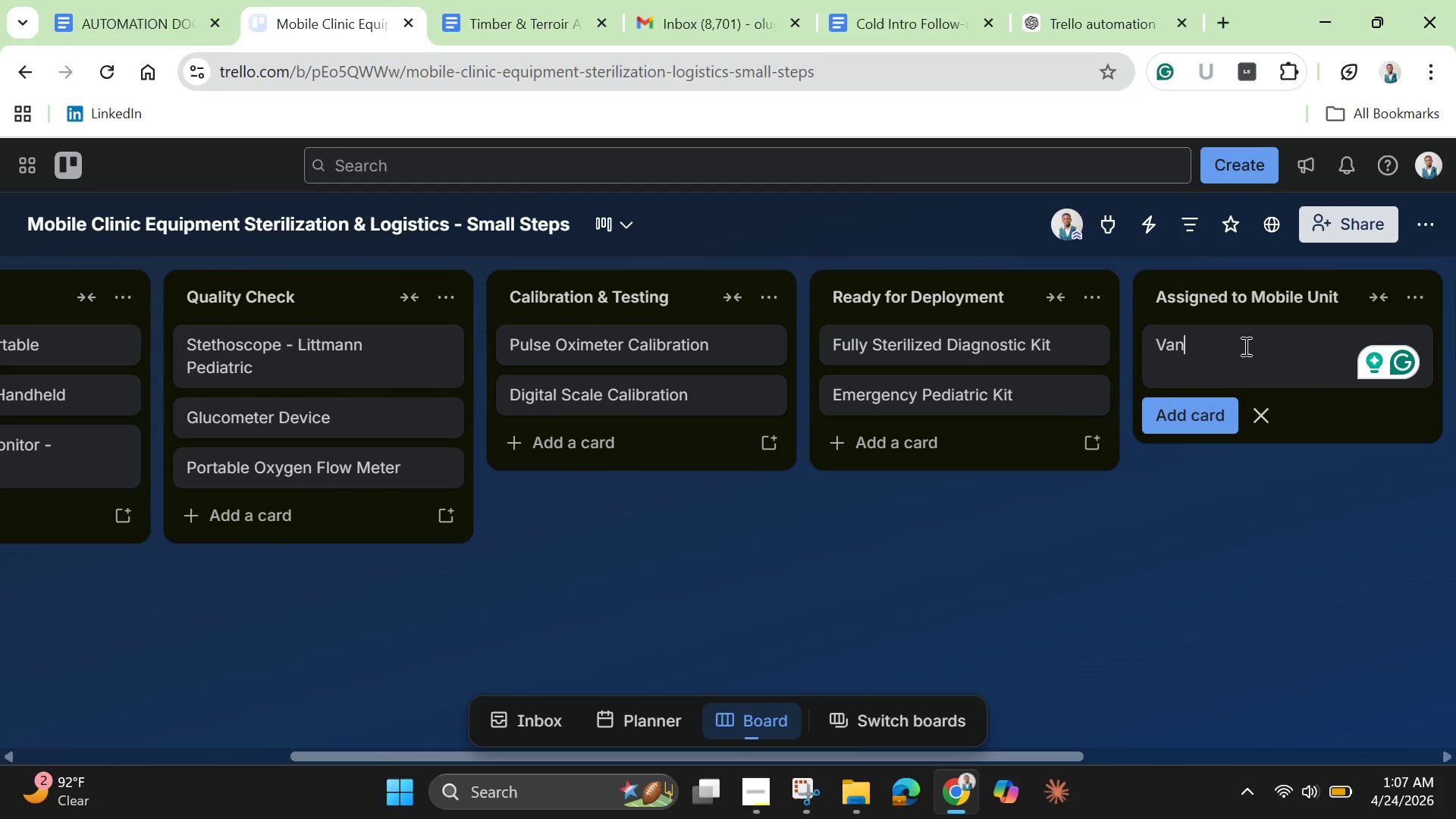 
type(A)
key(Backspace)
type( A Equipment )
 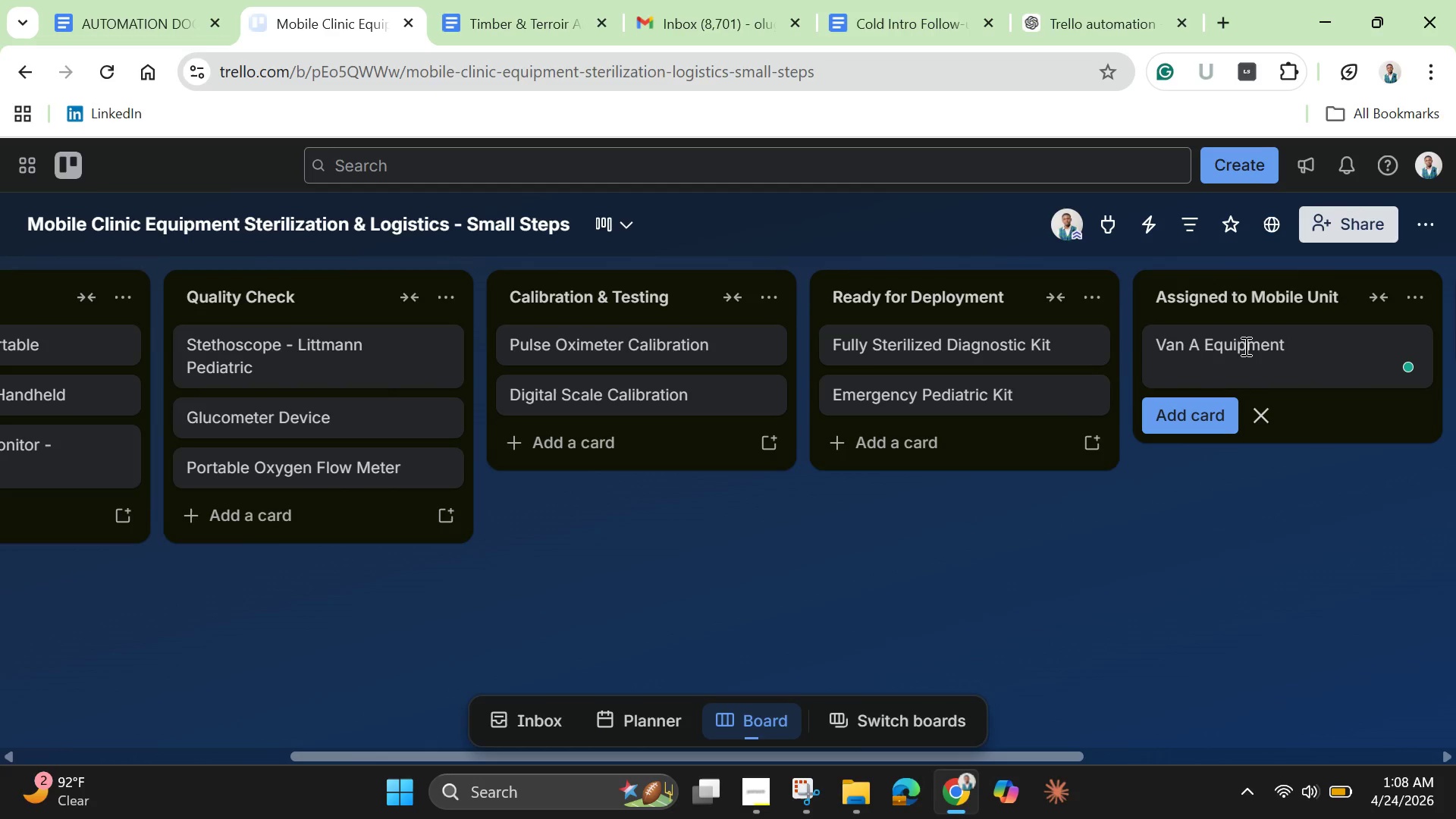 
wait(5.27)
 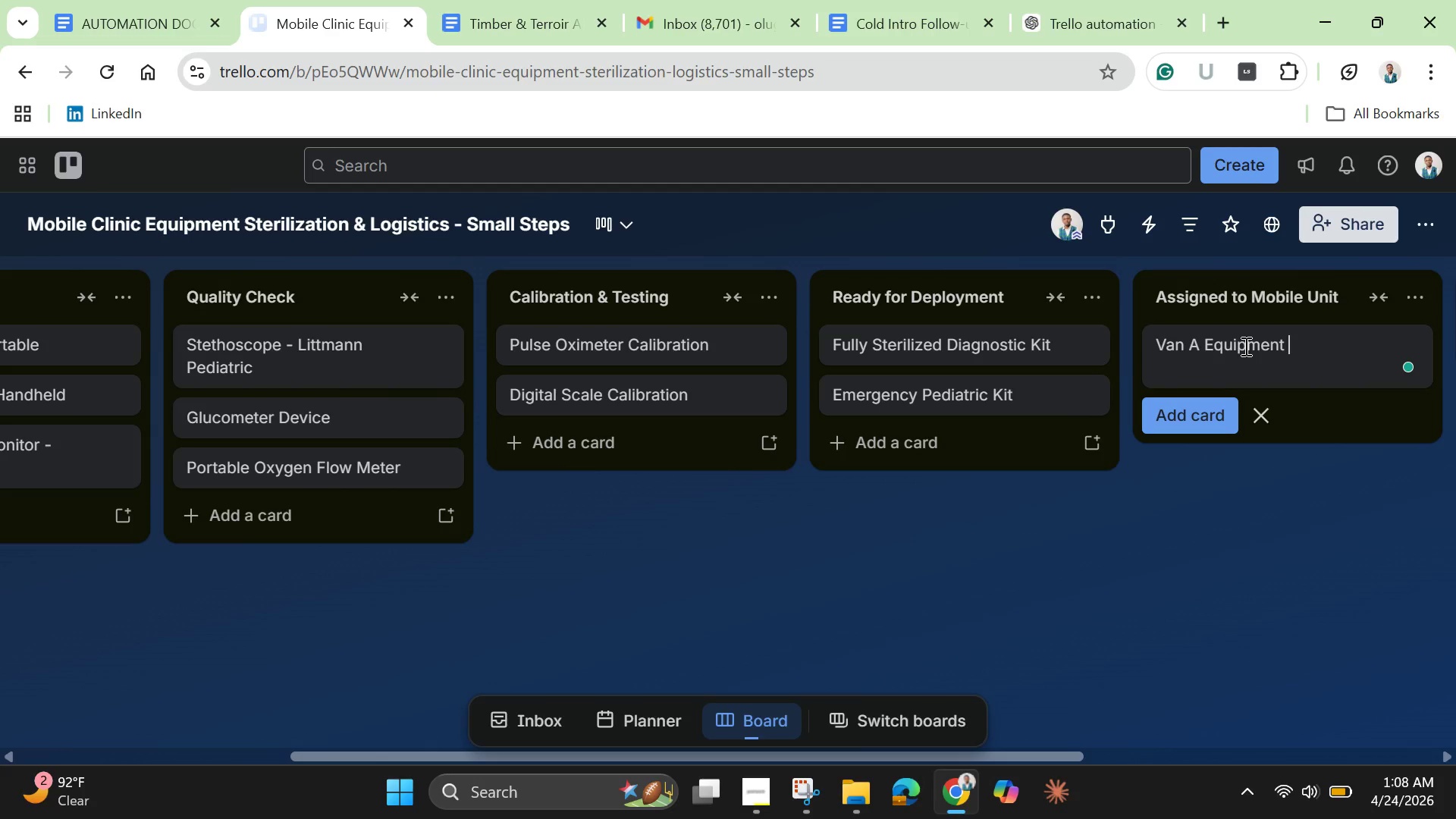 
type(Loadout)
 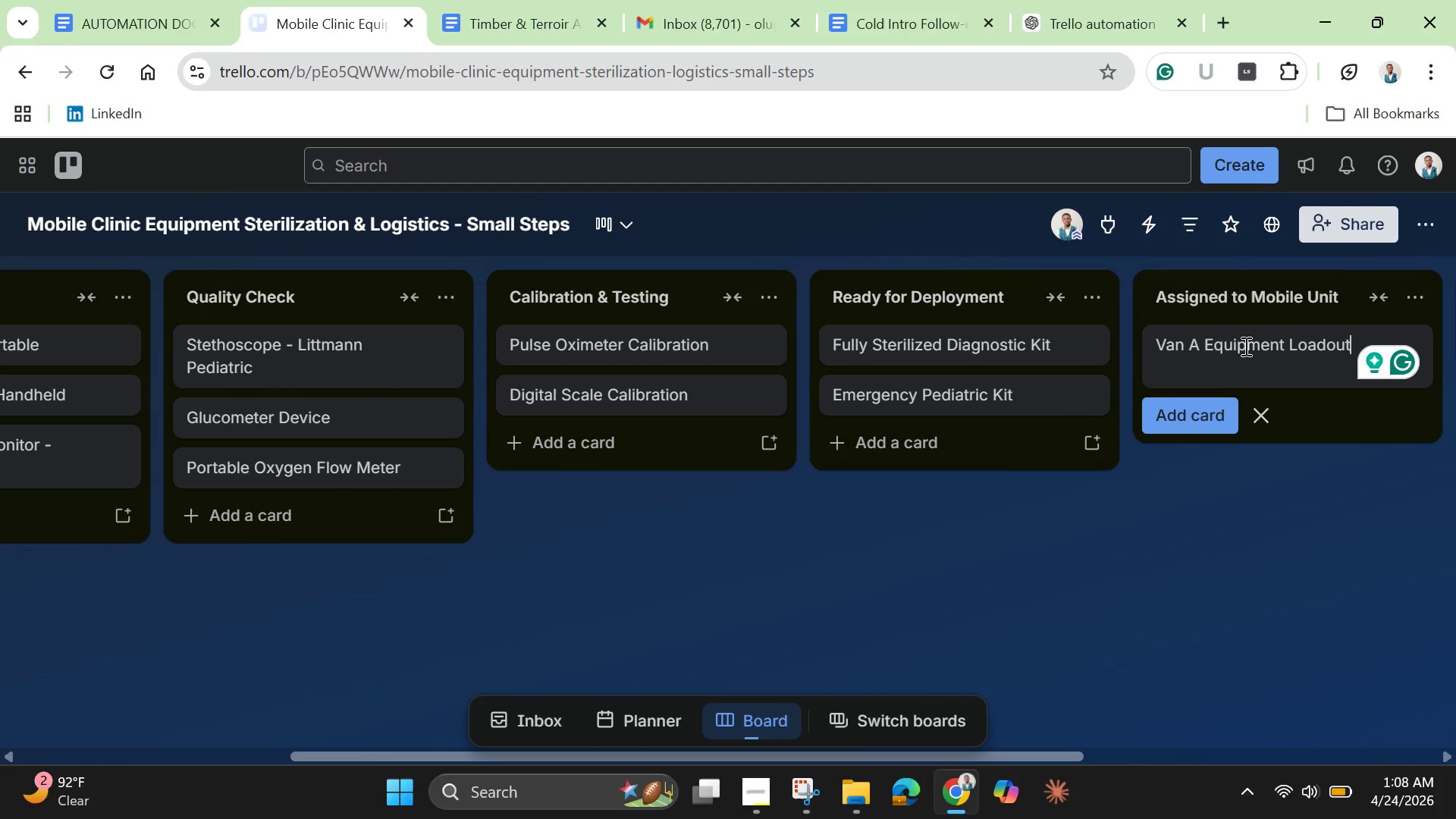 
key(Enter)
 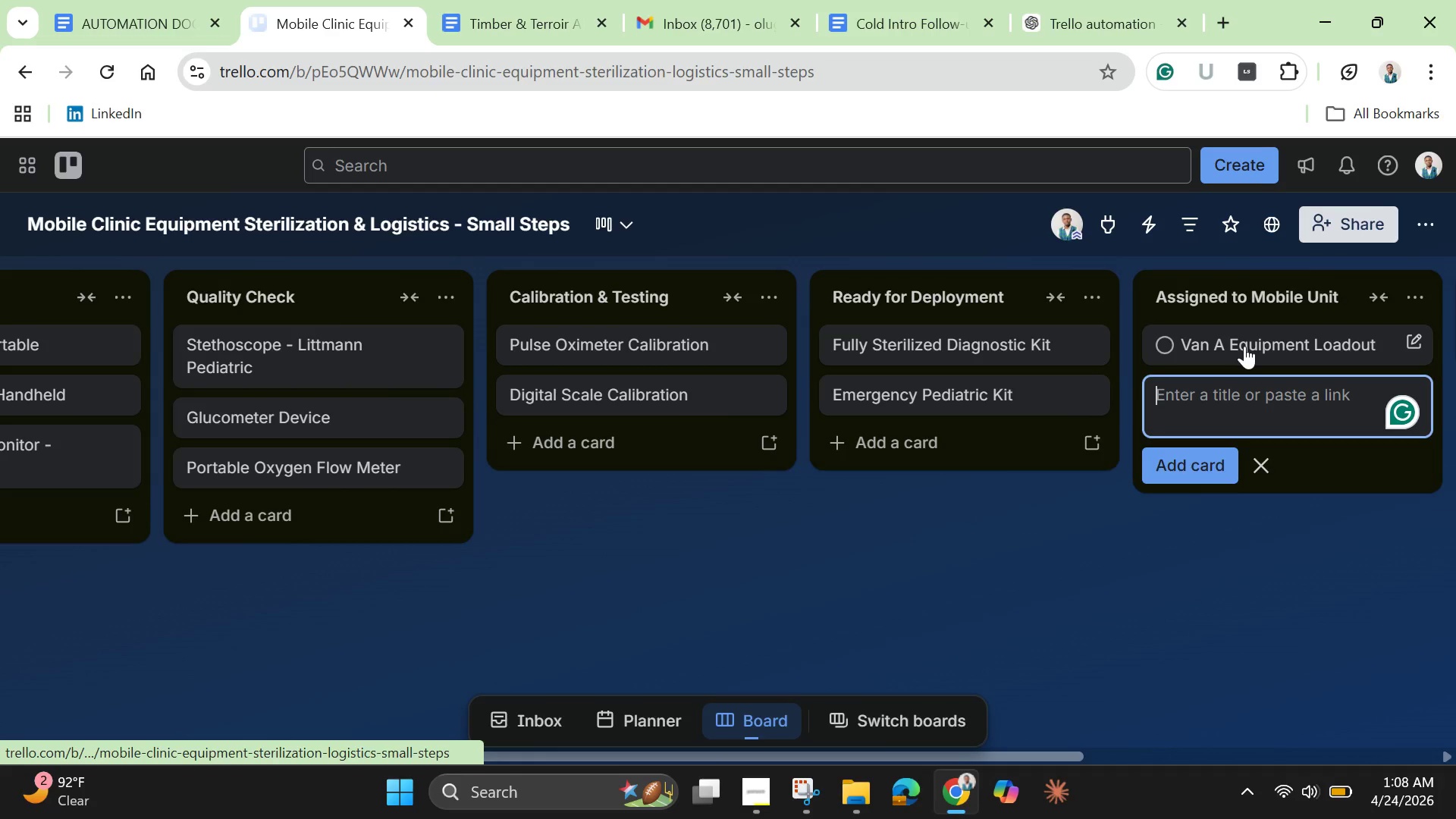 
type(Van B Equipment Loadout)
 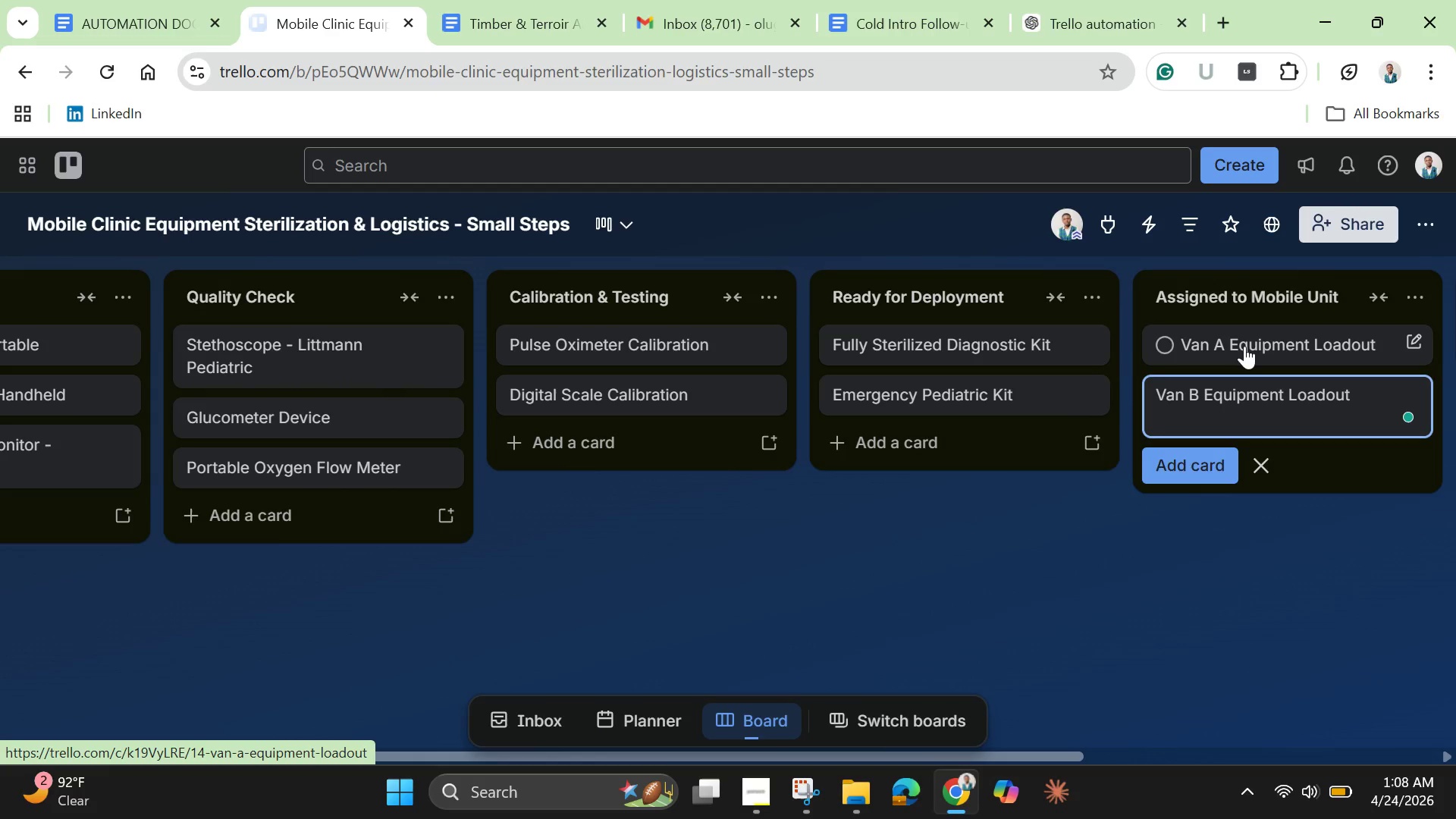 
key(Enter)
 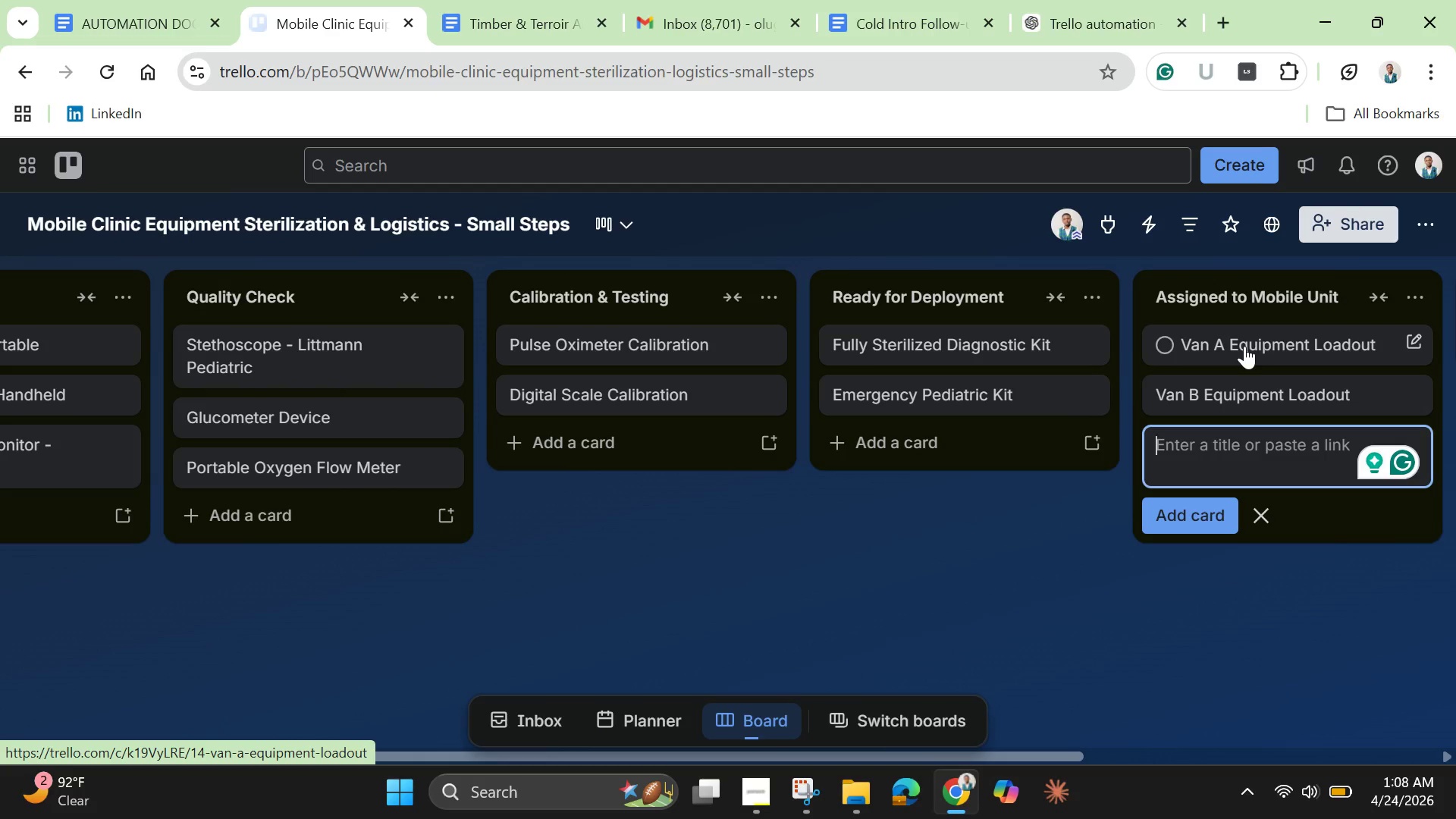 
wait(24.53)
 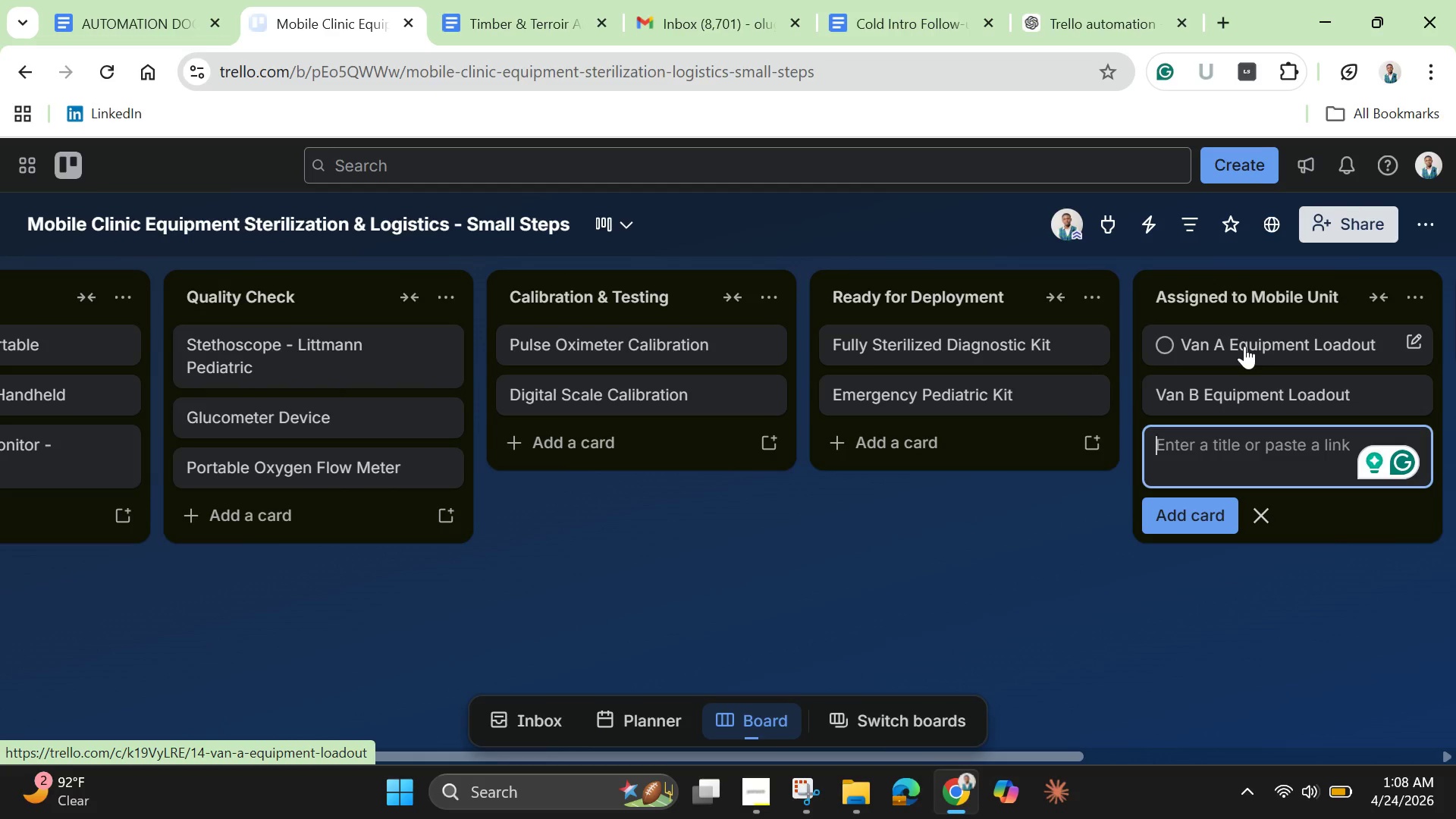 
left_click([1158, 535])
 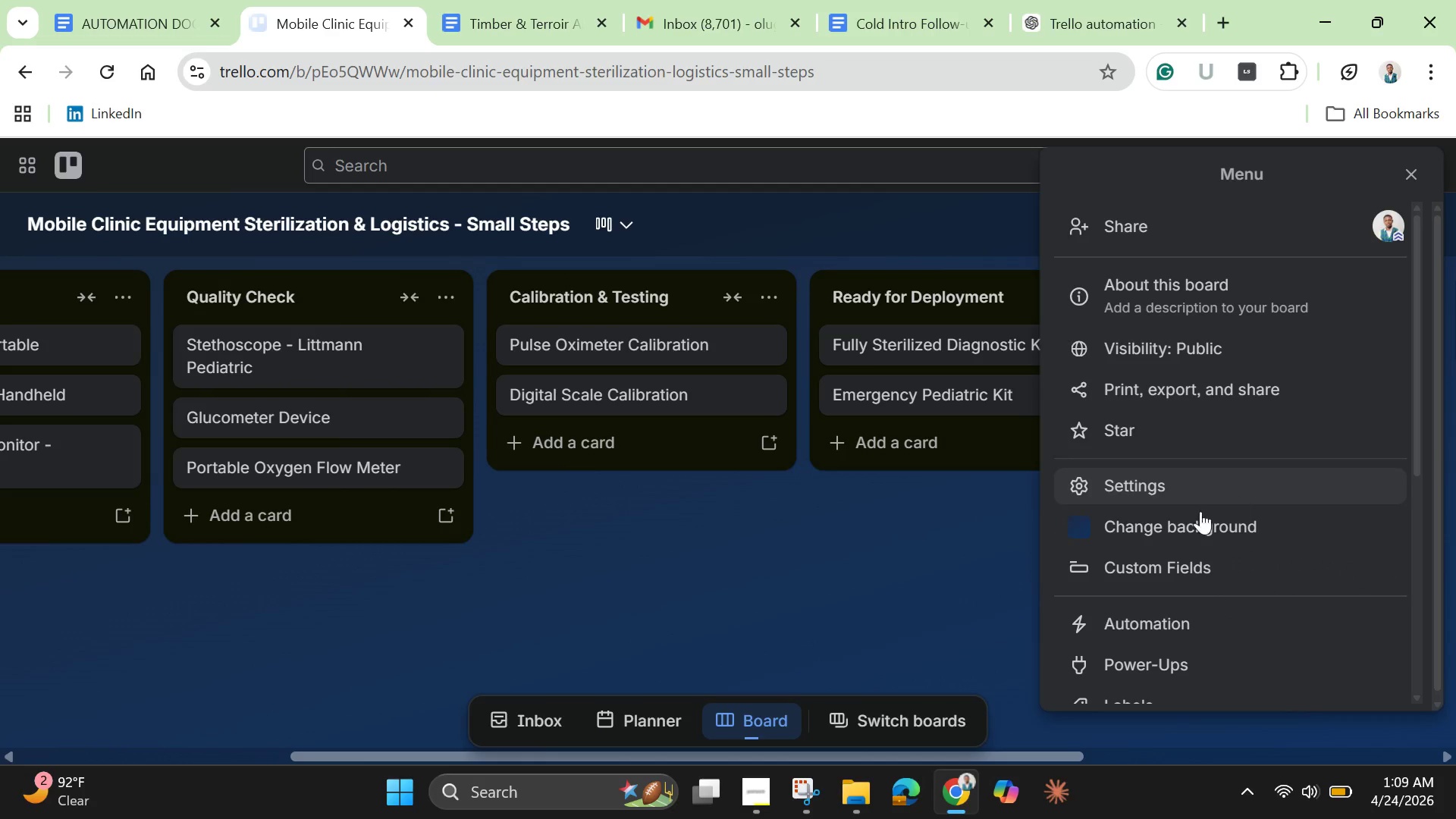 
left_click([1153, 625])
 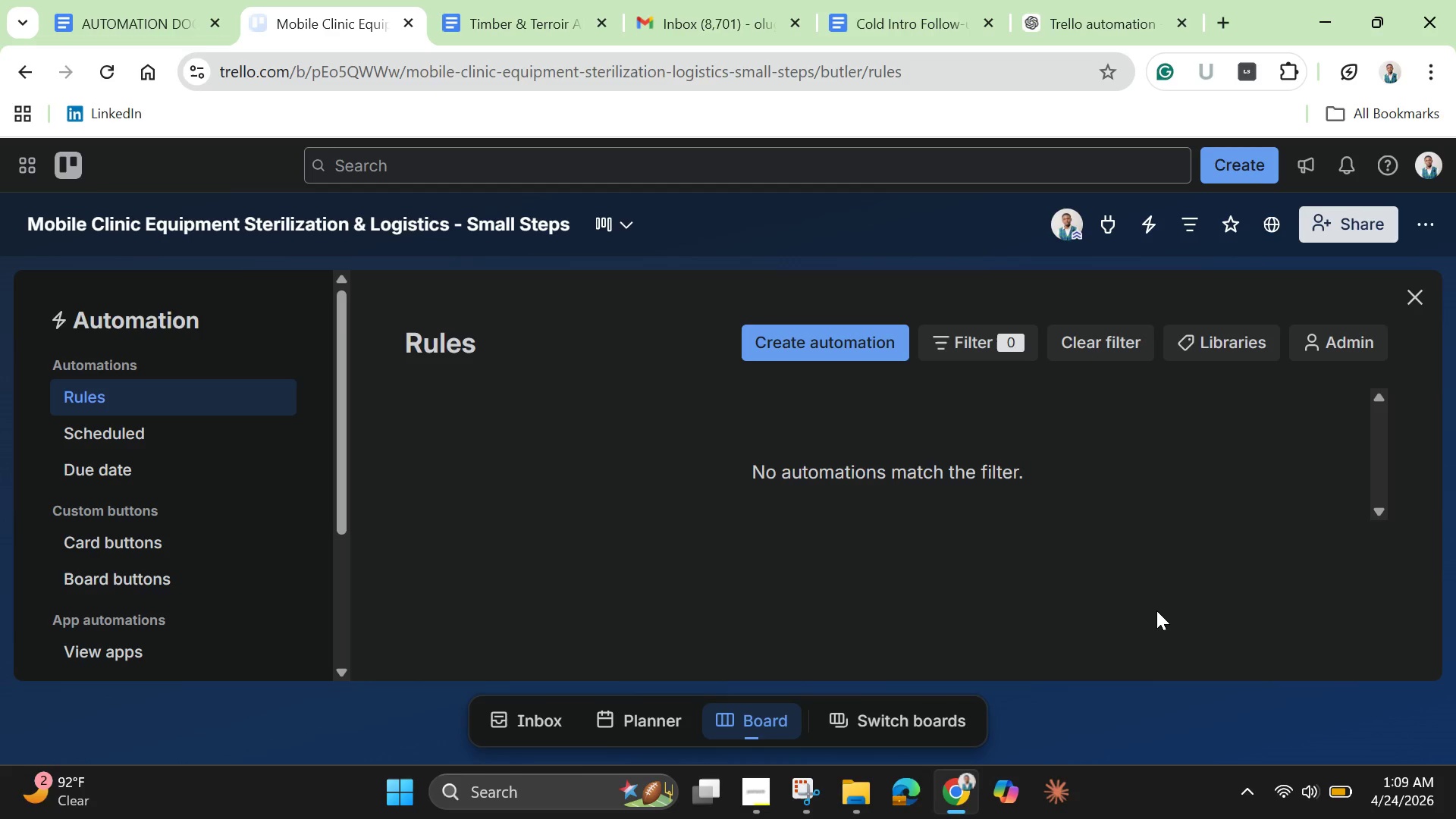 
wait(24.09)
 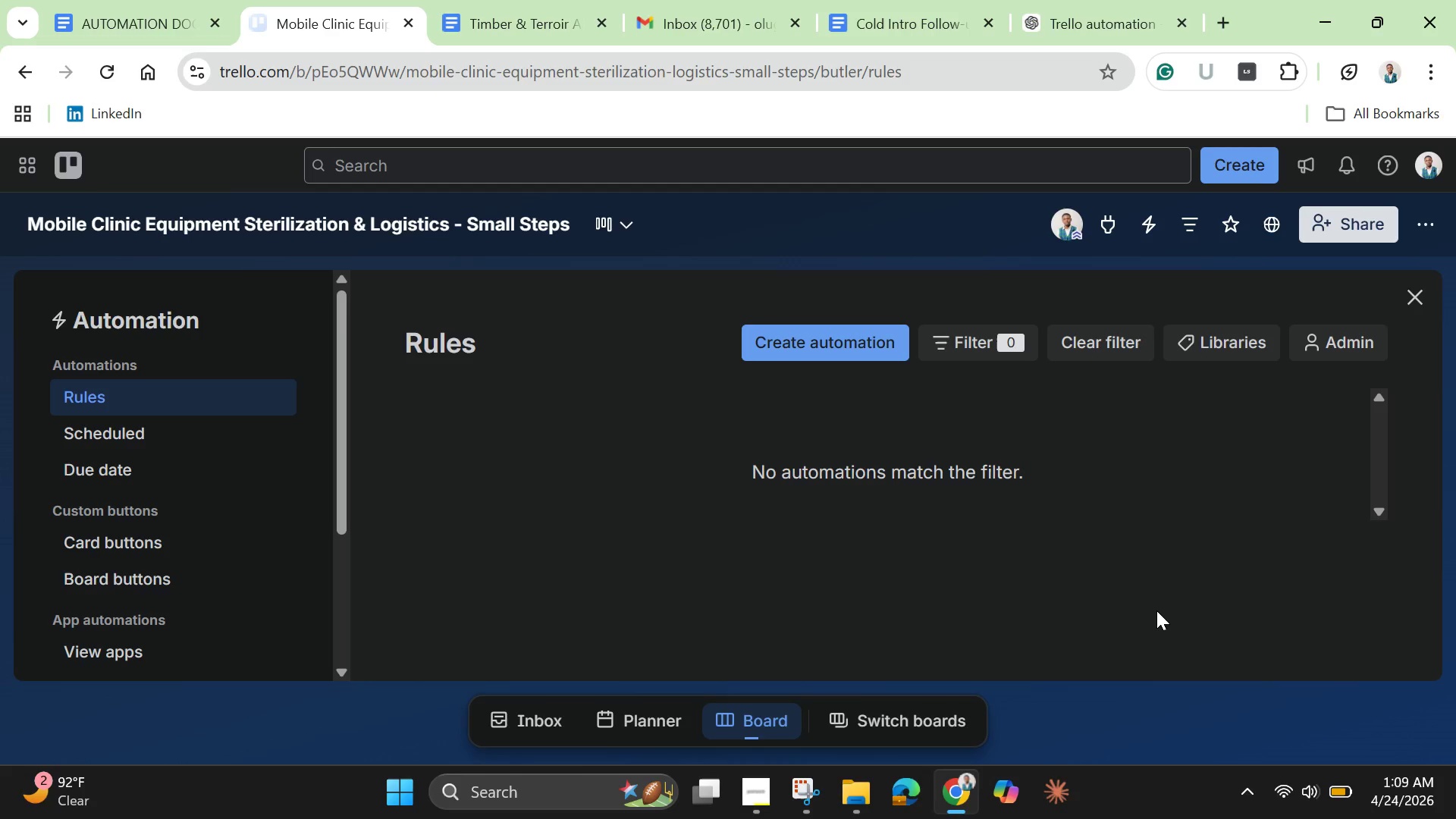 
left_click([813, 352])
 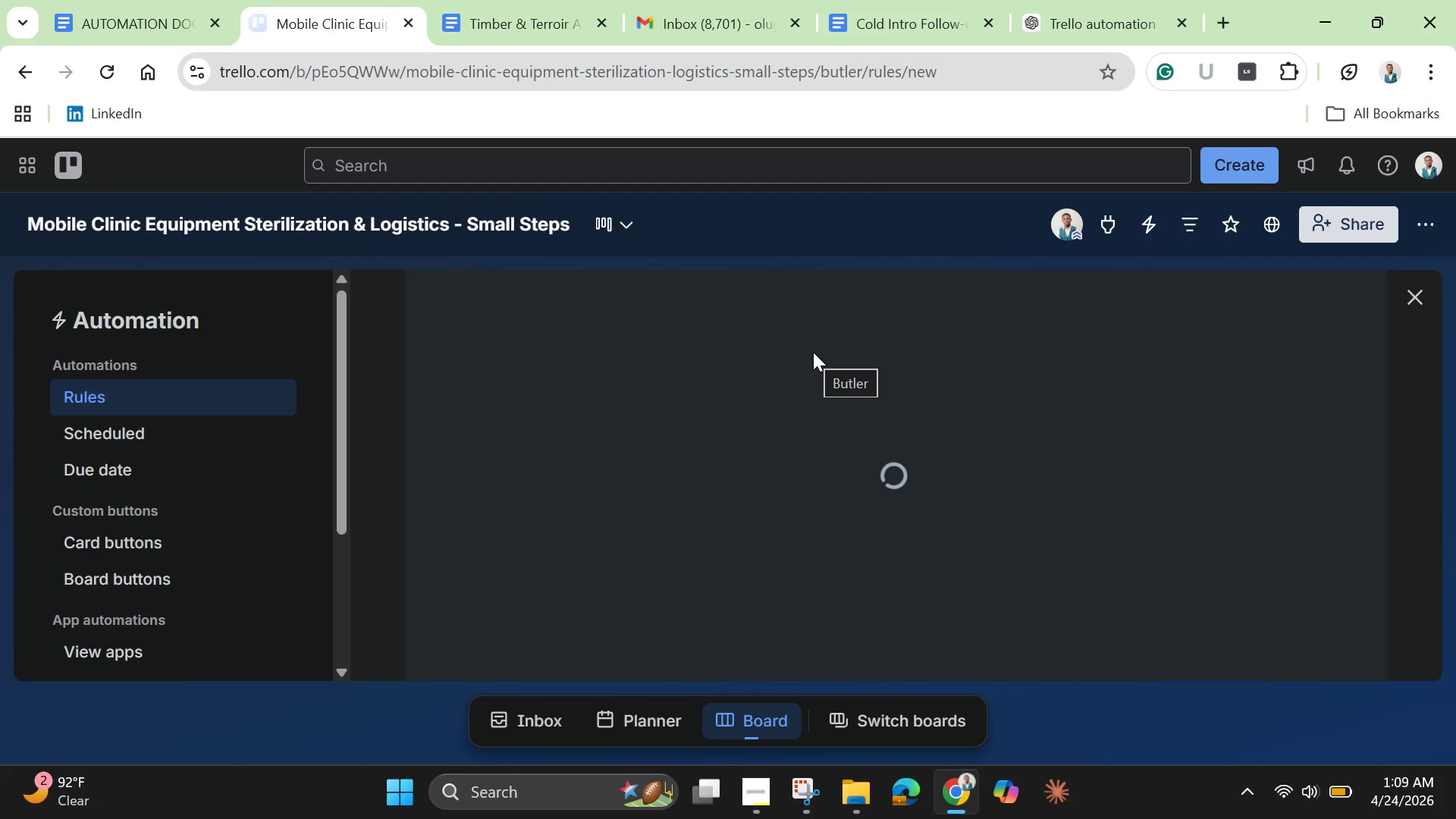 
wait(7.02)
 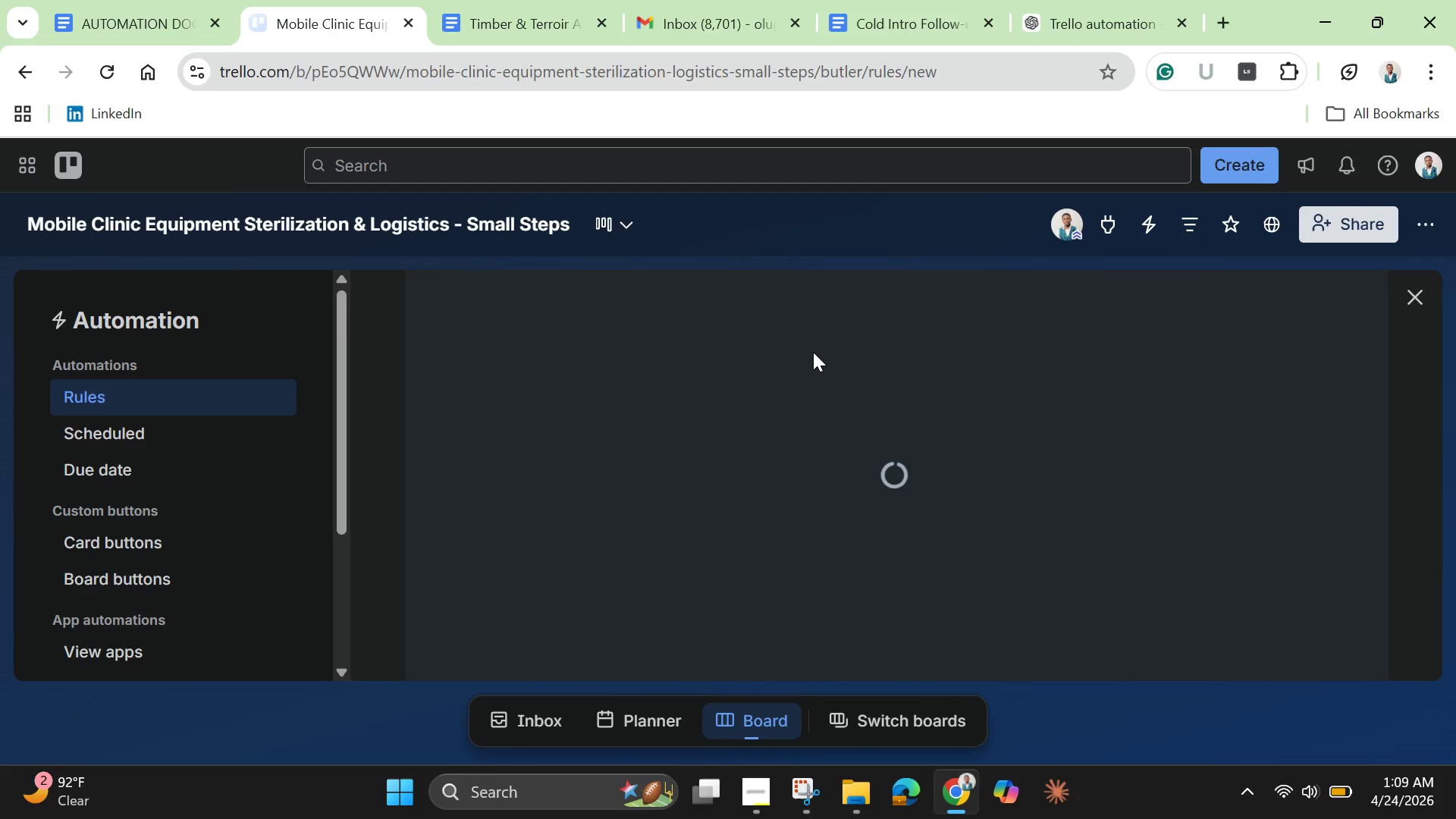 
left_click([805, 611])
 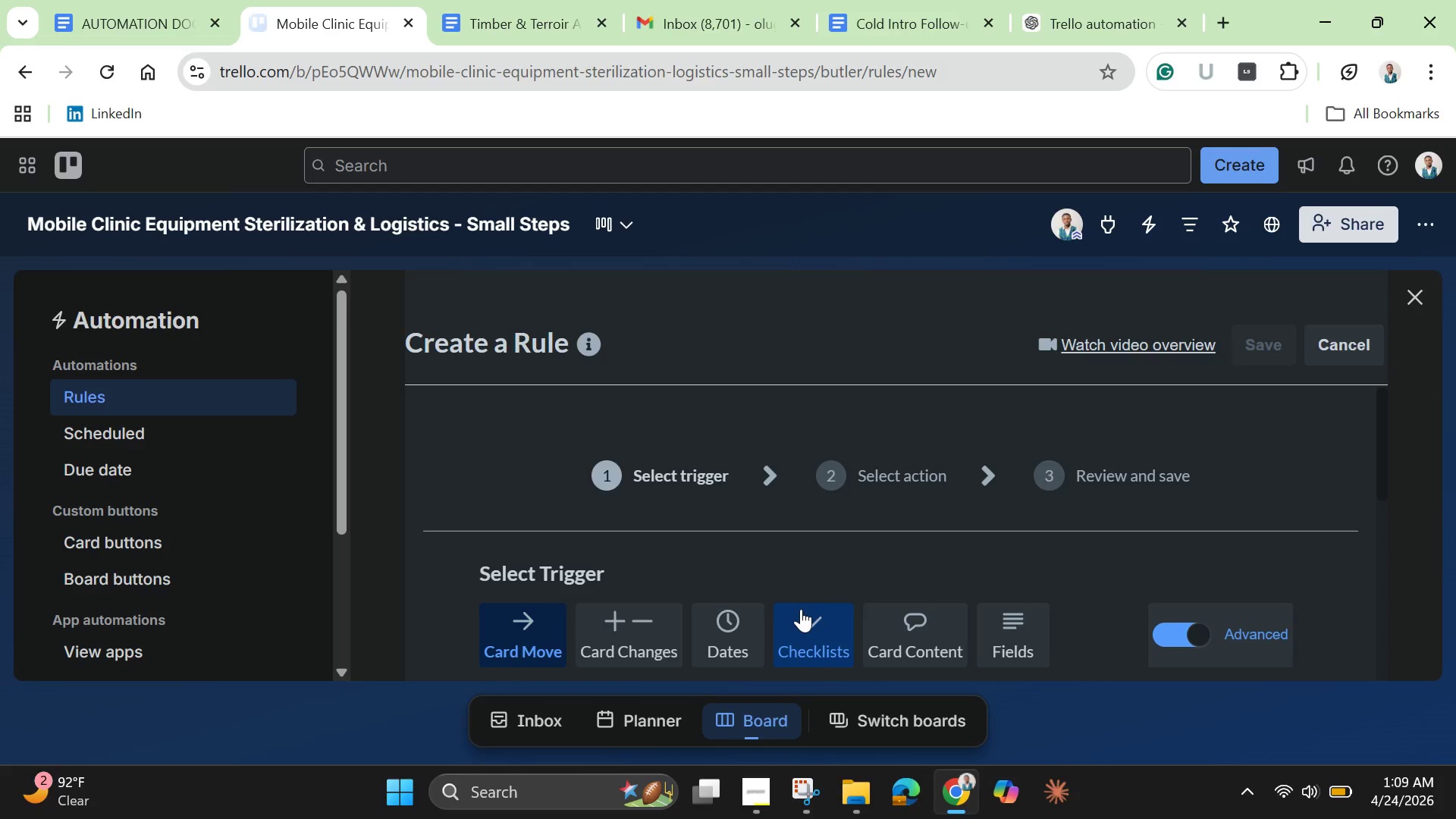 
wait(10.7)
 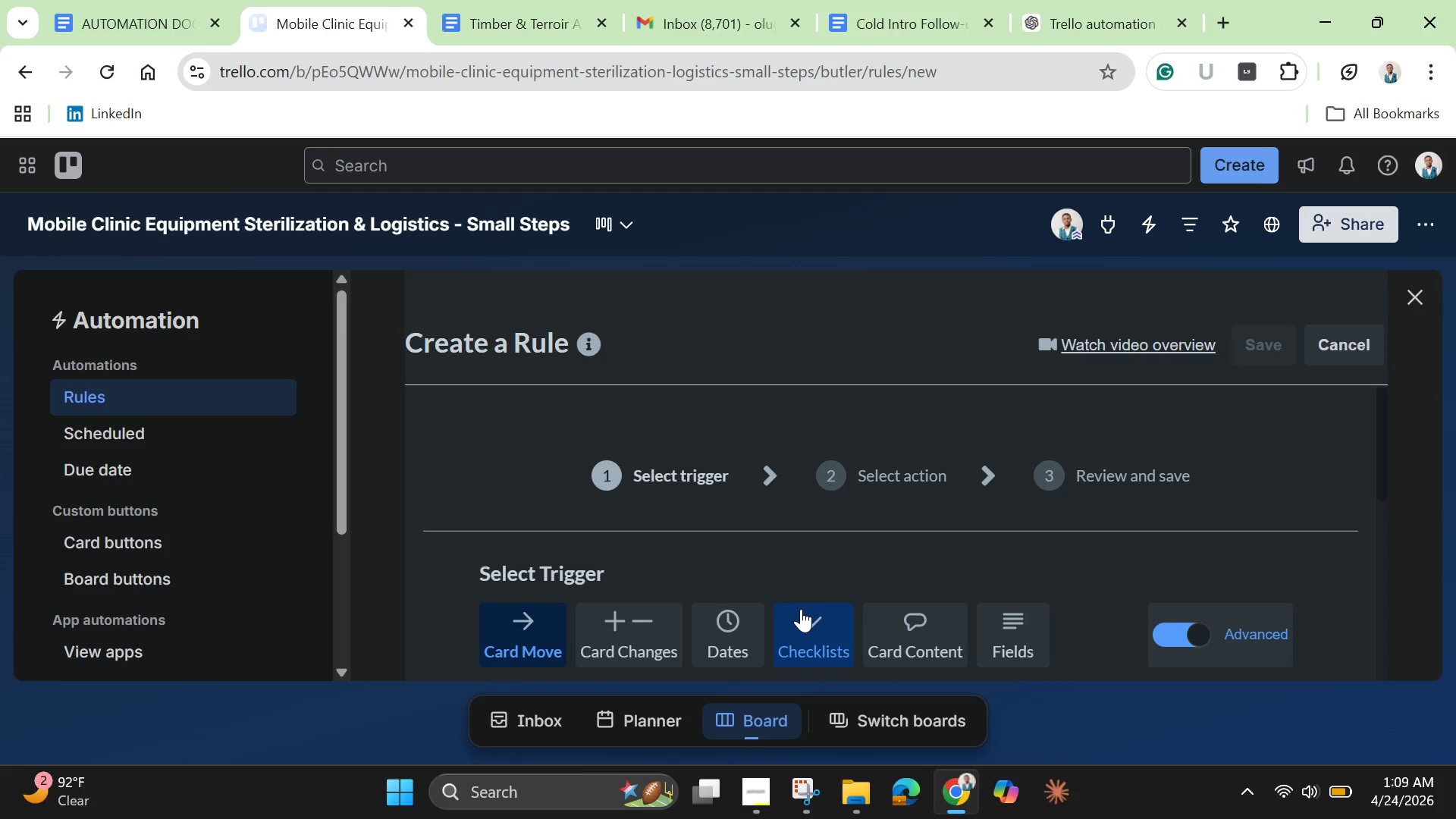 
scroll: coordinate [749, 620], scroll_direction: down, amount: 3.0
 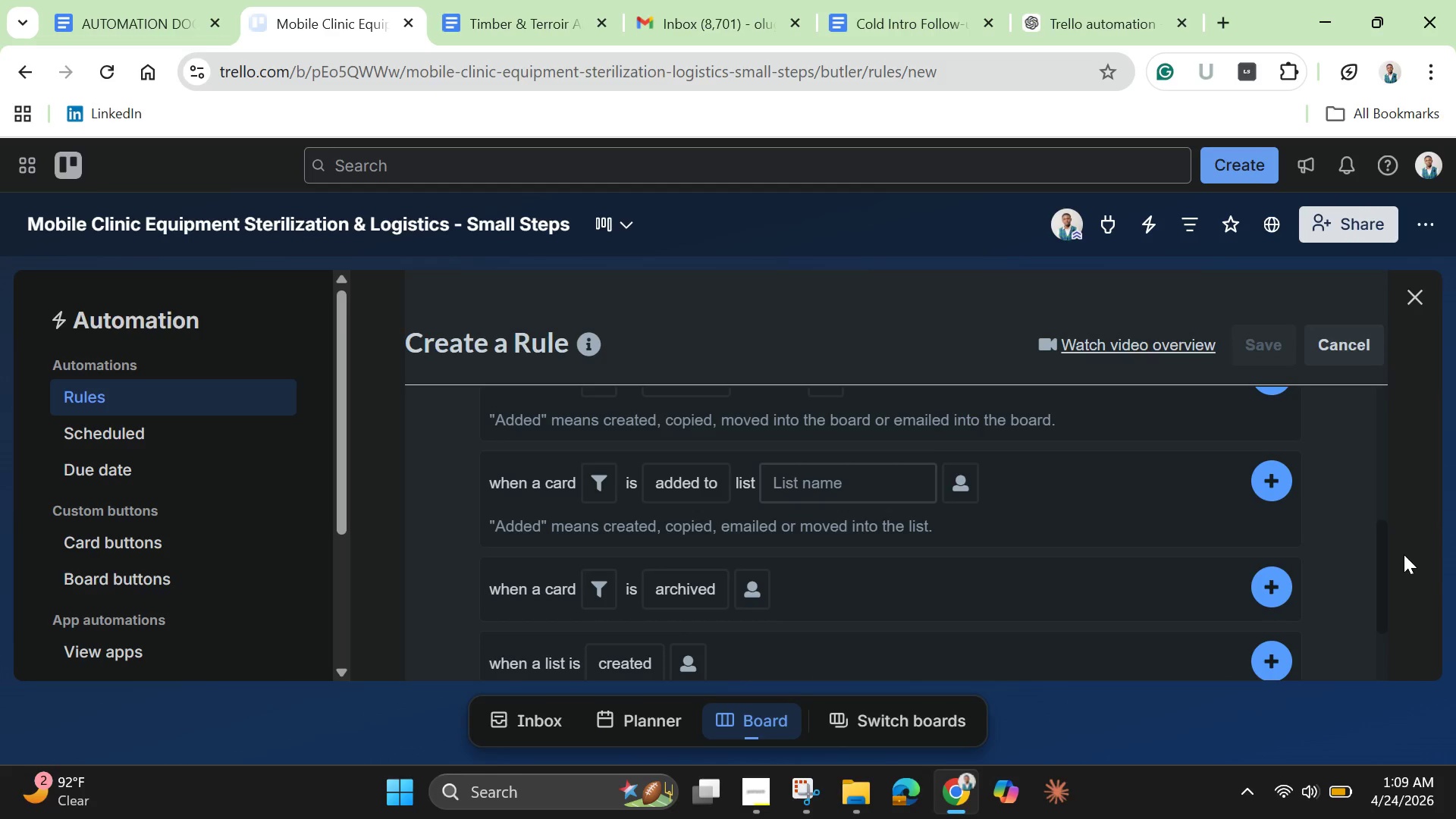 
left_click_drag(start_coordinate=[1385, 575], to_coordinate=[1389, 562])
 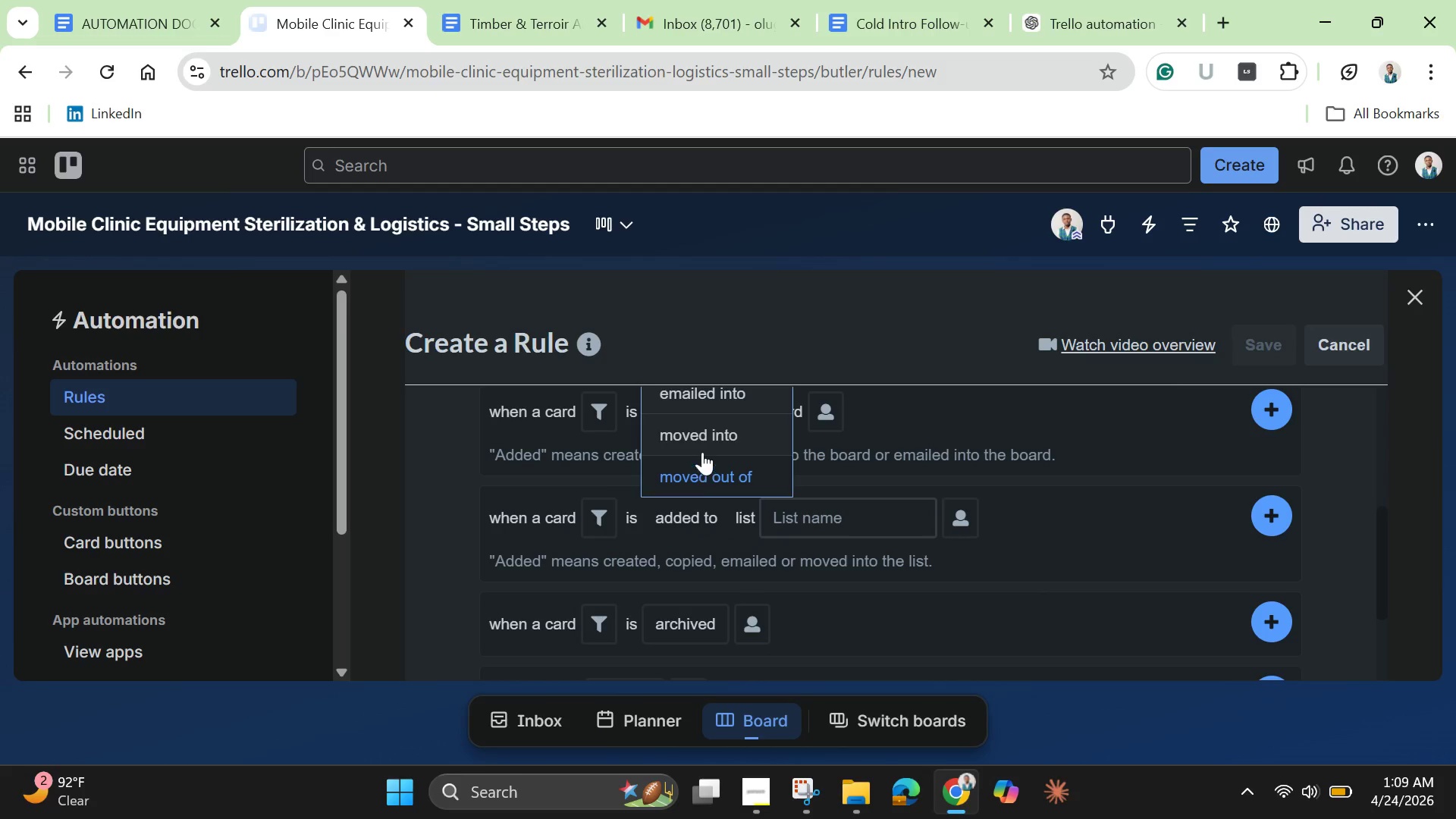 
left_click([704, 443])
 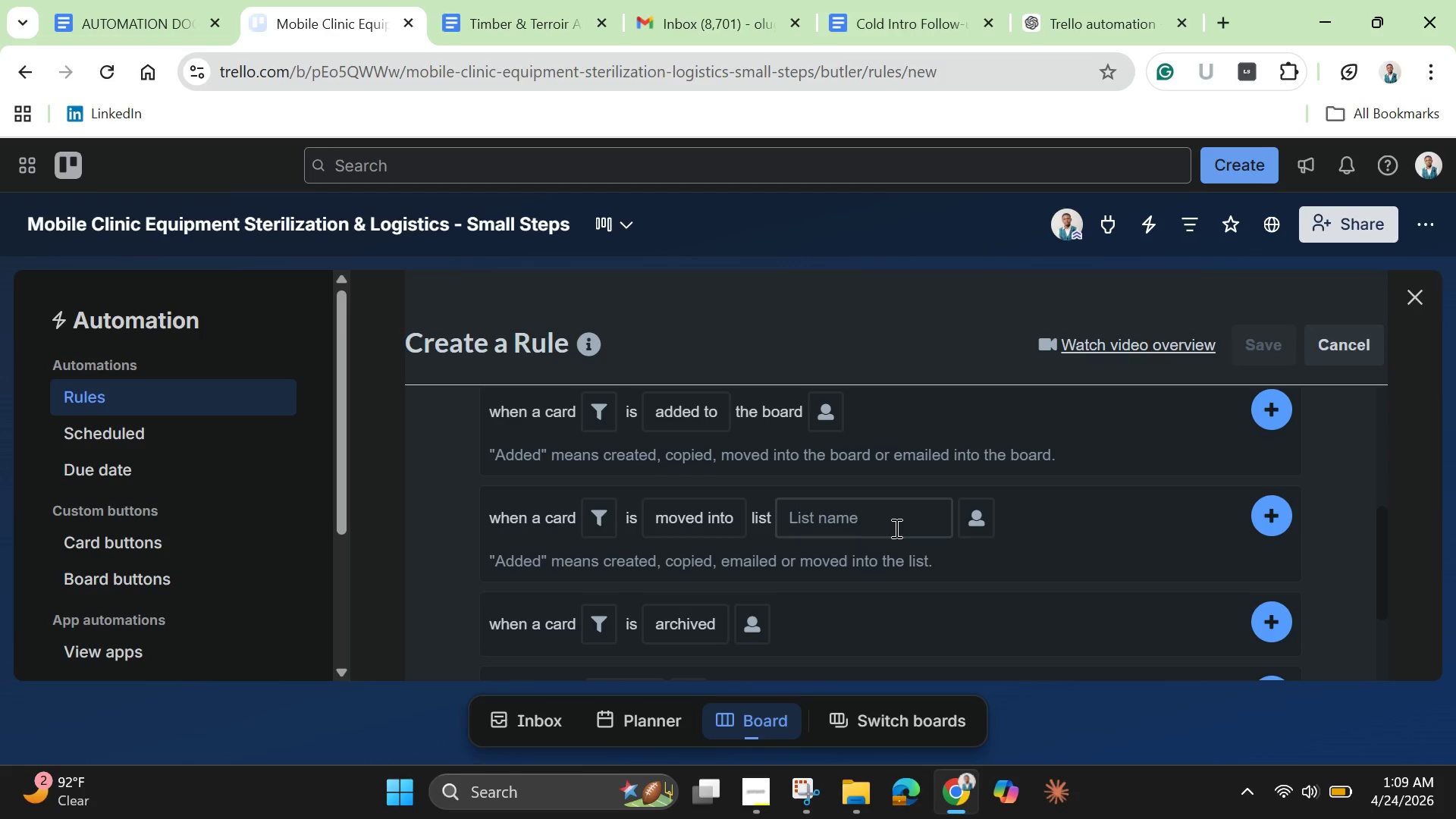 
left_click([883, 518])
 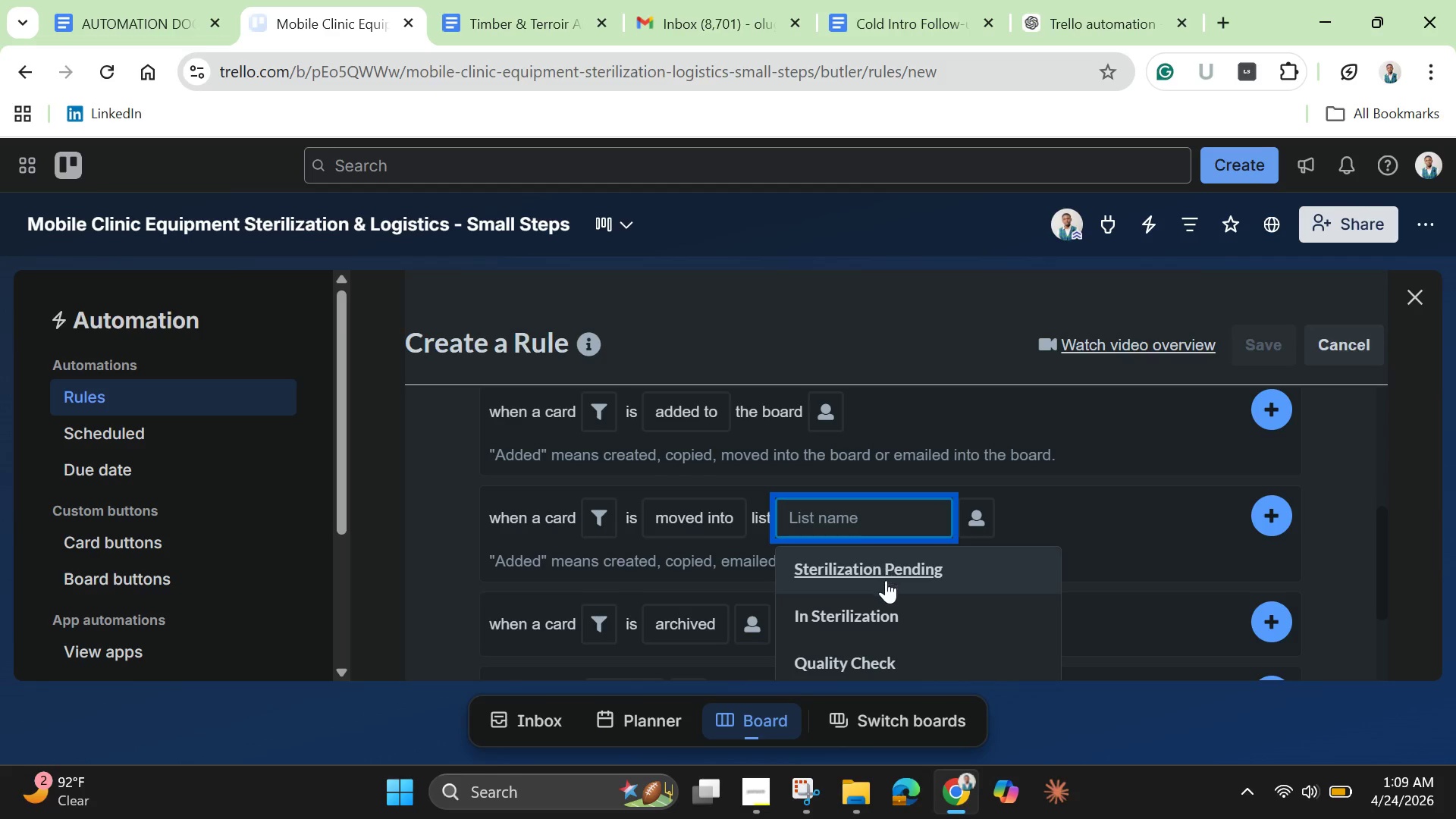 
scroll: coordinate [888, 586], scroll_direction: down, amount: 1.0
 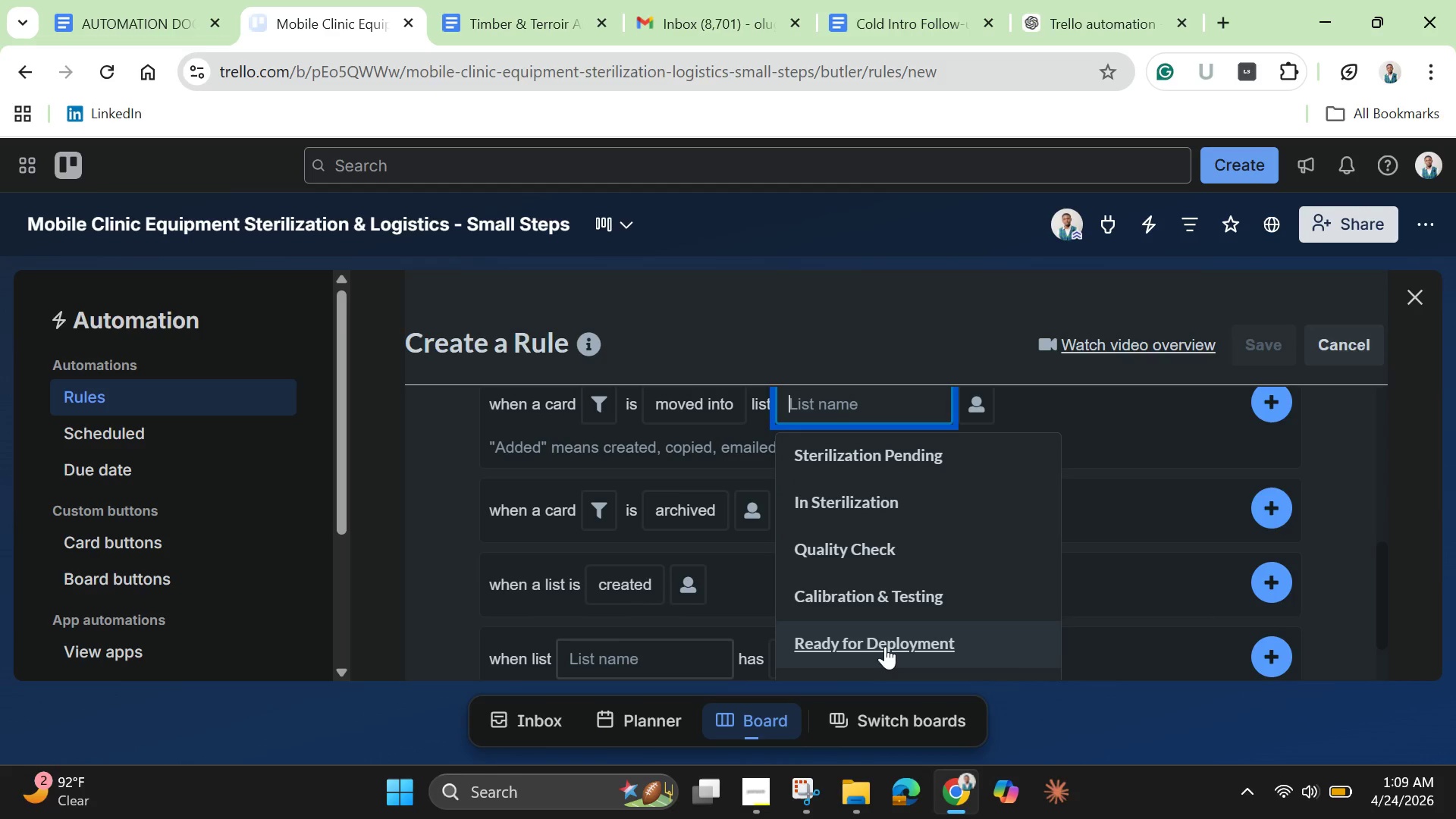 
scroll: coordinate [885, 635], scroll_direction: up, amount: 1.0
 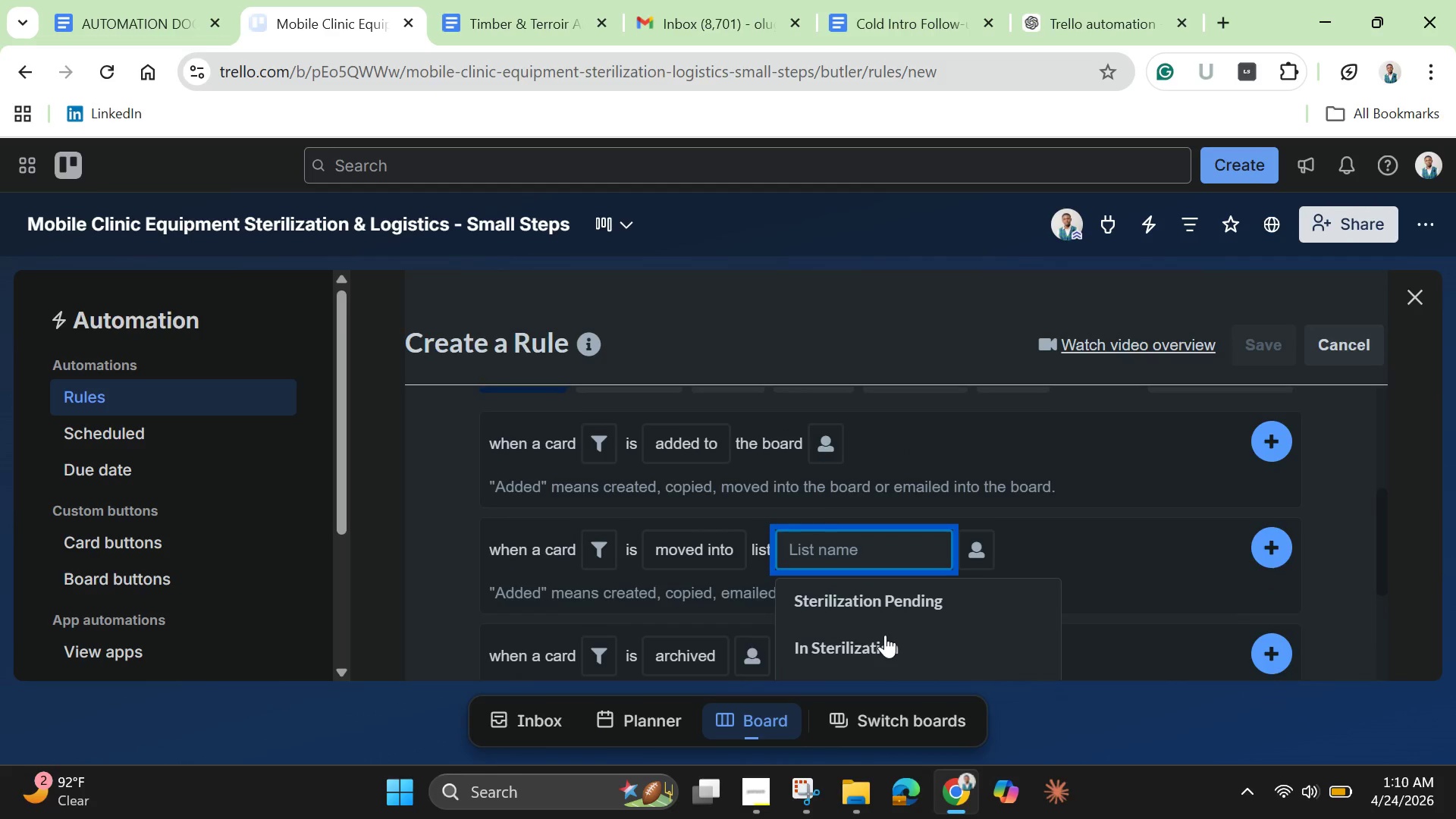 
scroll: coordinate [885, 635], scroll_direction: down, amount: 2.0
 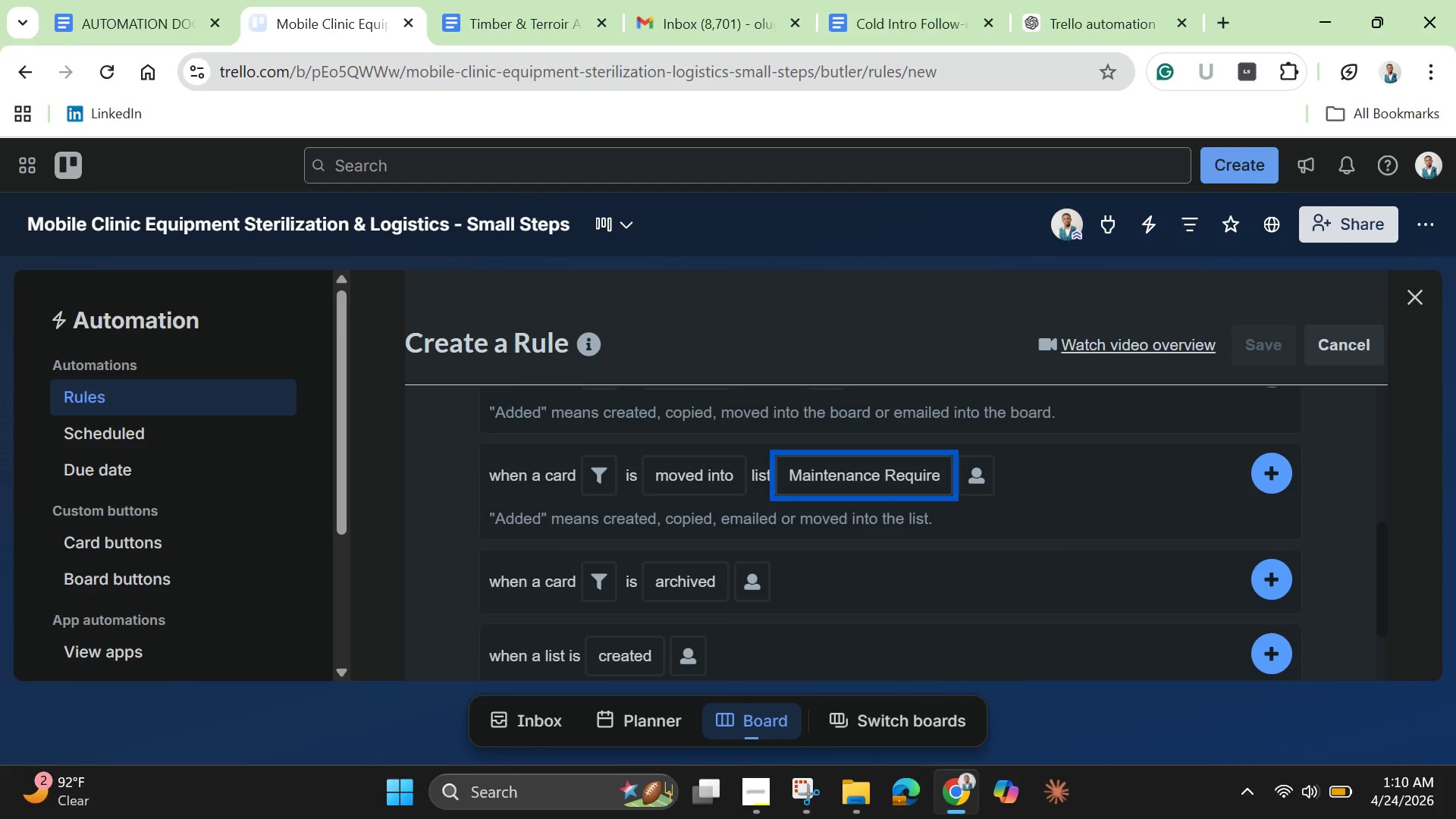 
wait(8.56)
 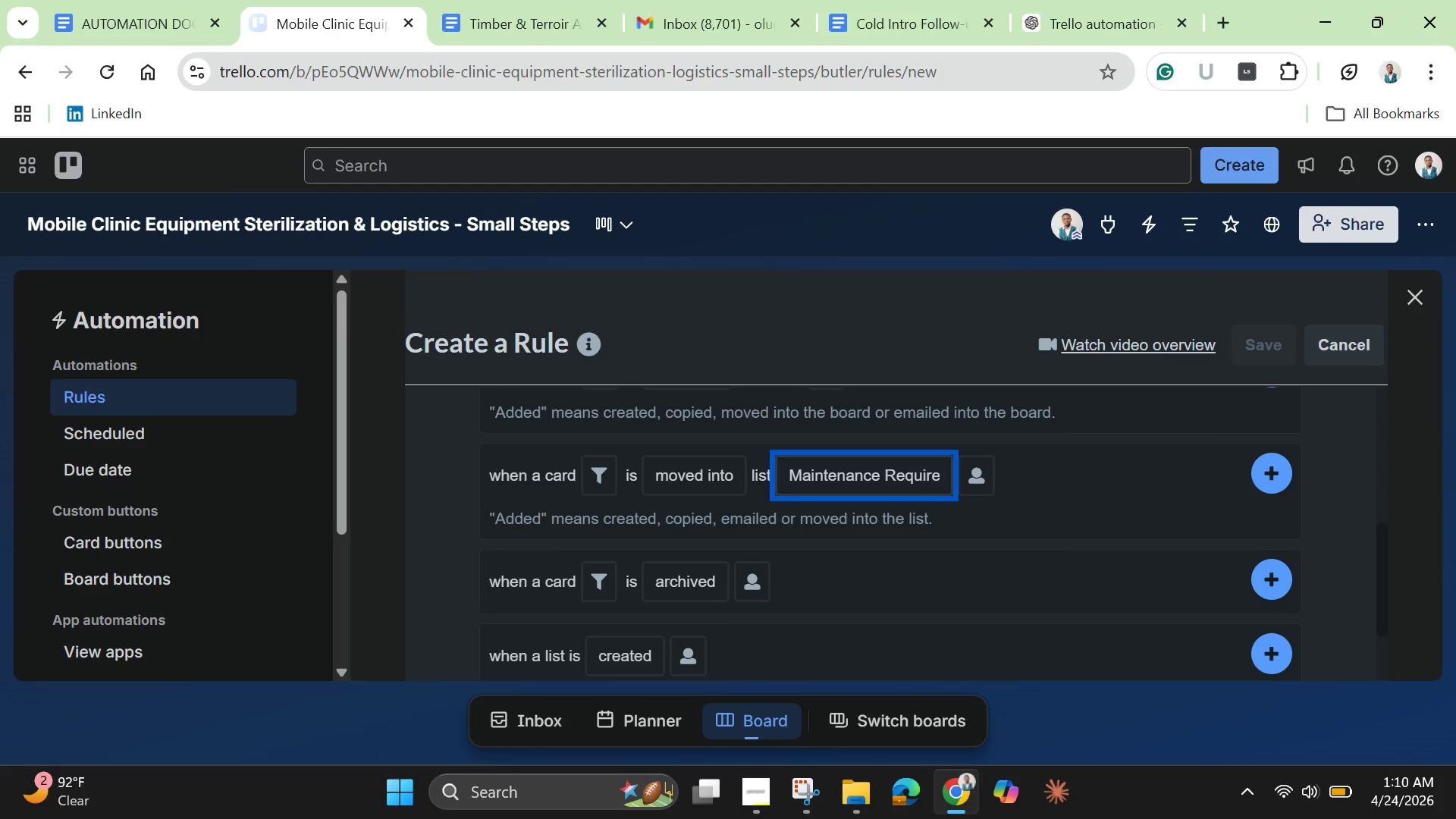 
left_click([613, 410])
 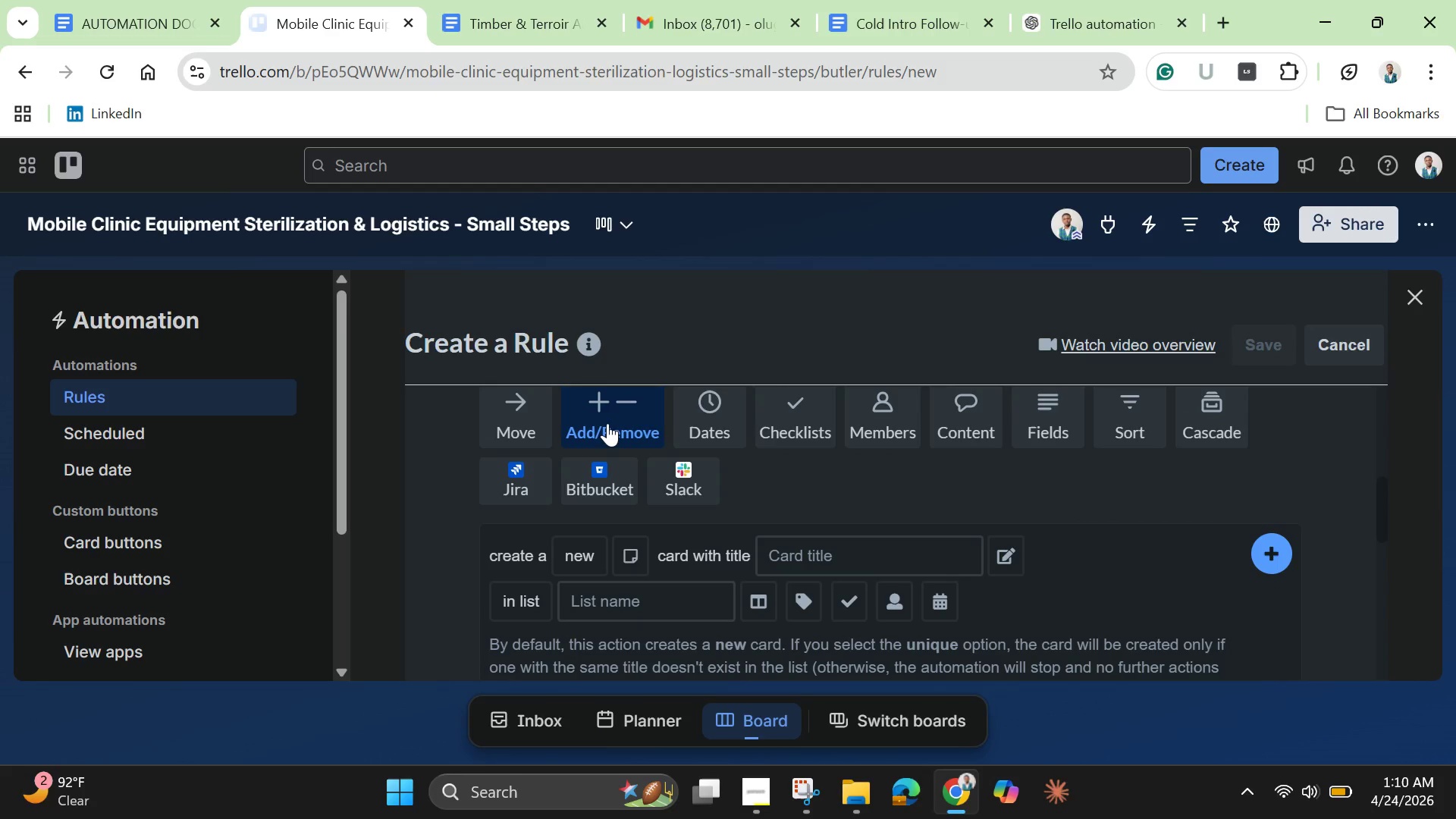 
wait(7.89)
 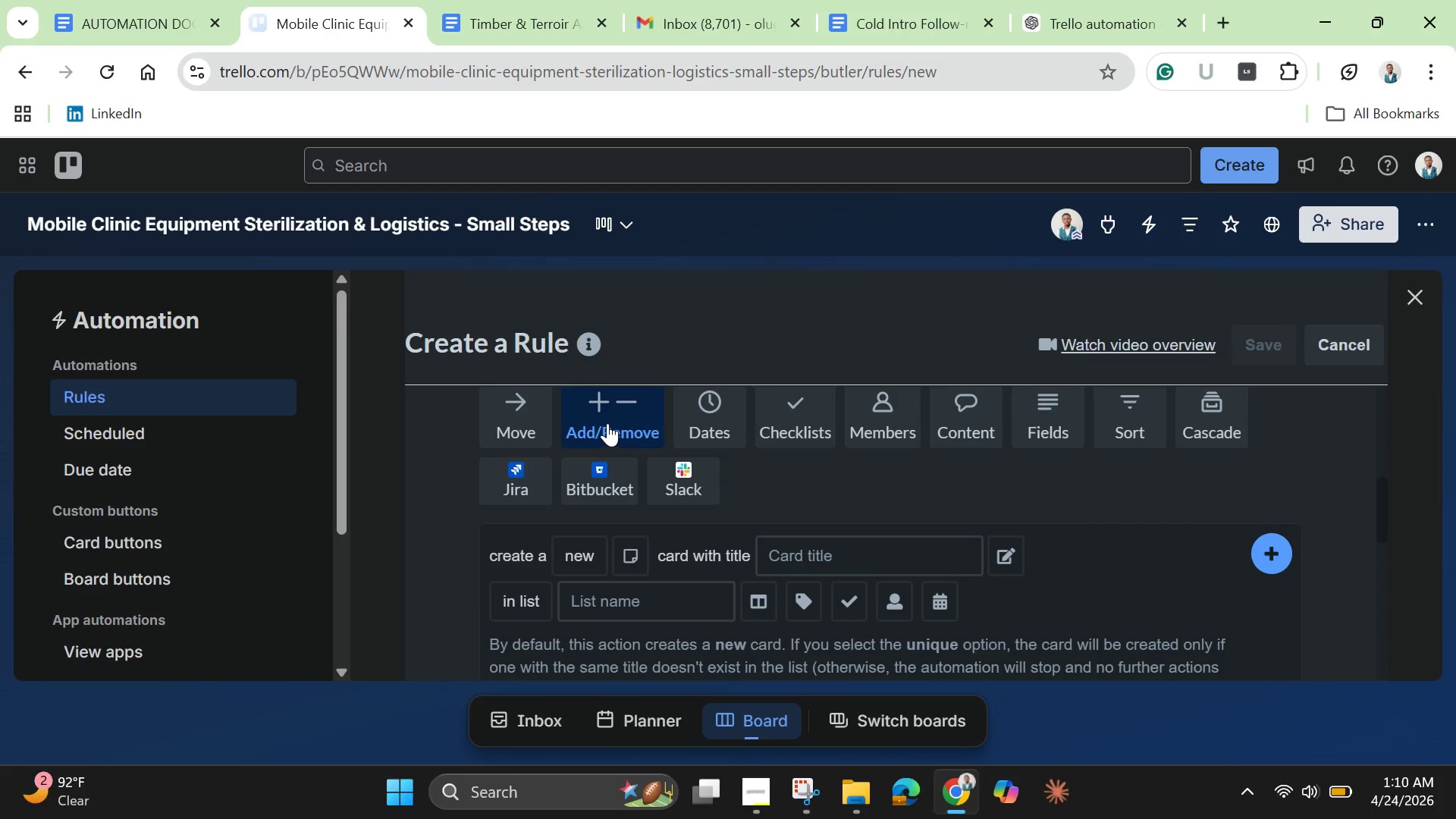 
scroll: coordinate [723, 591], scroll_direction: down, amount: 1.0
 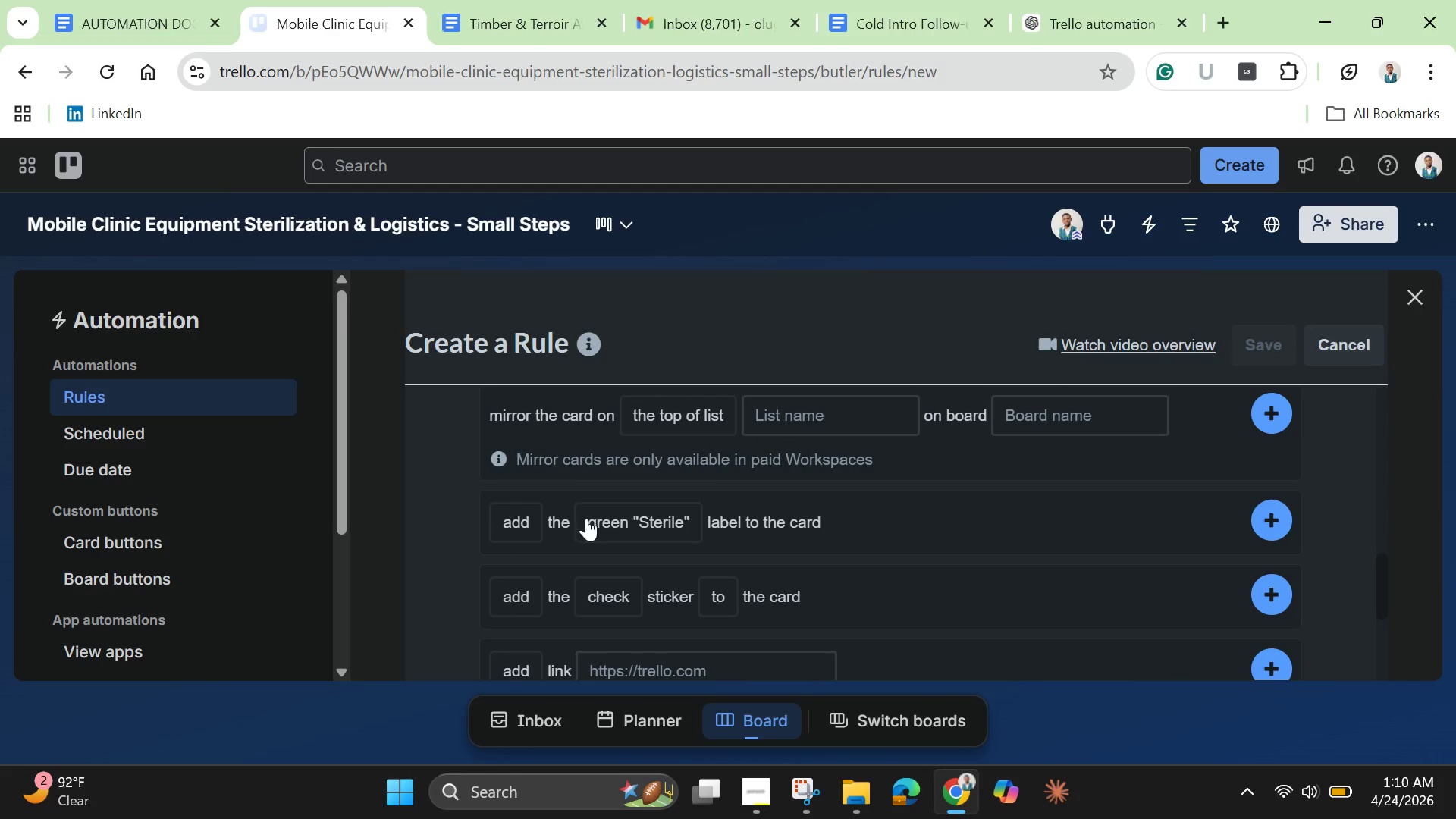 
mouse_move([635, 544])
 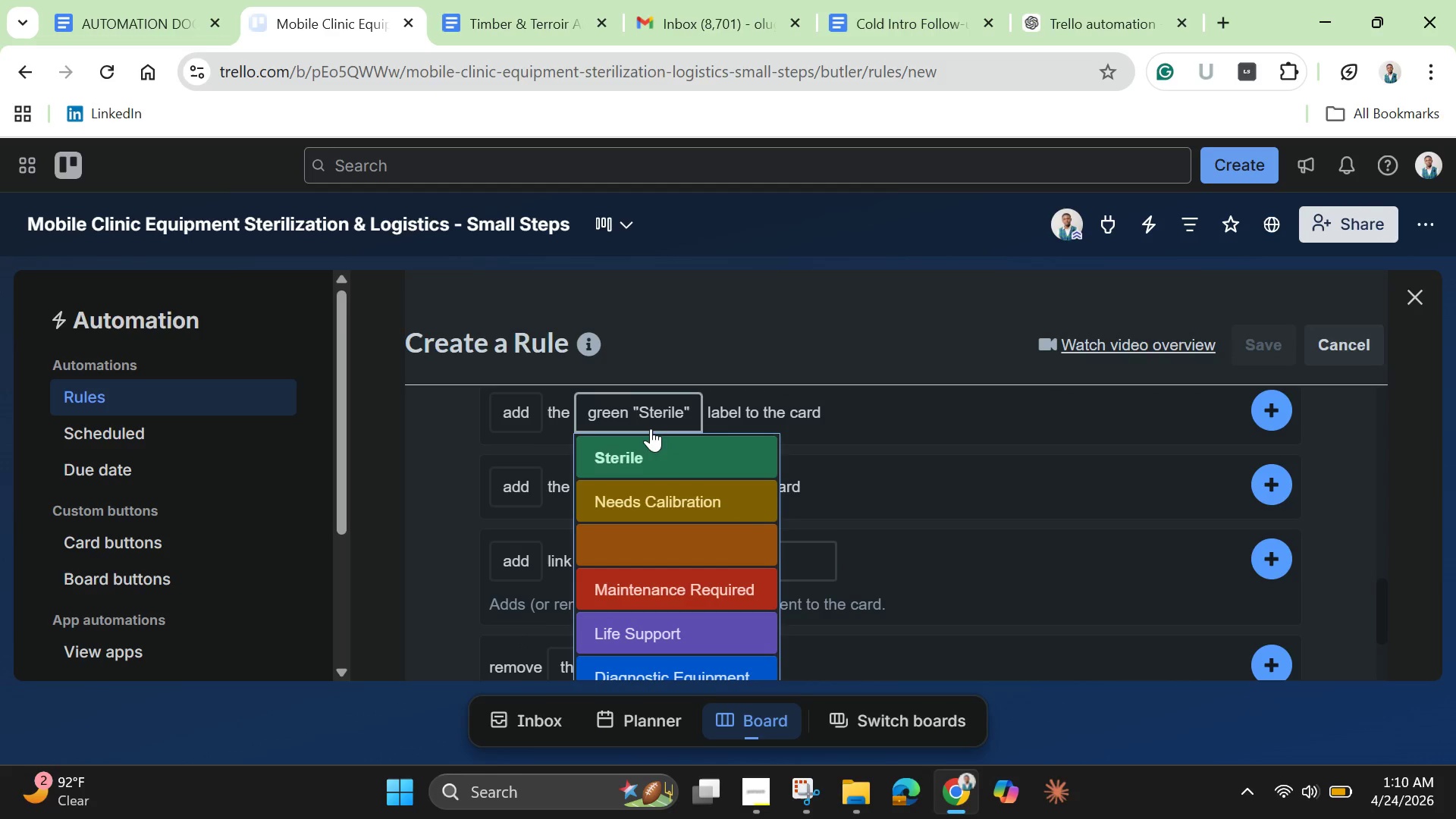 
left_click([678, 585])
 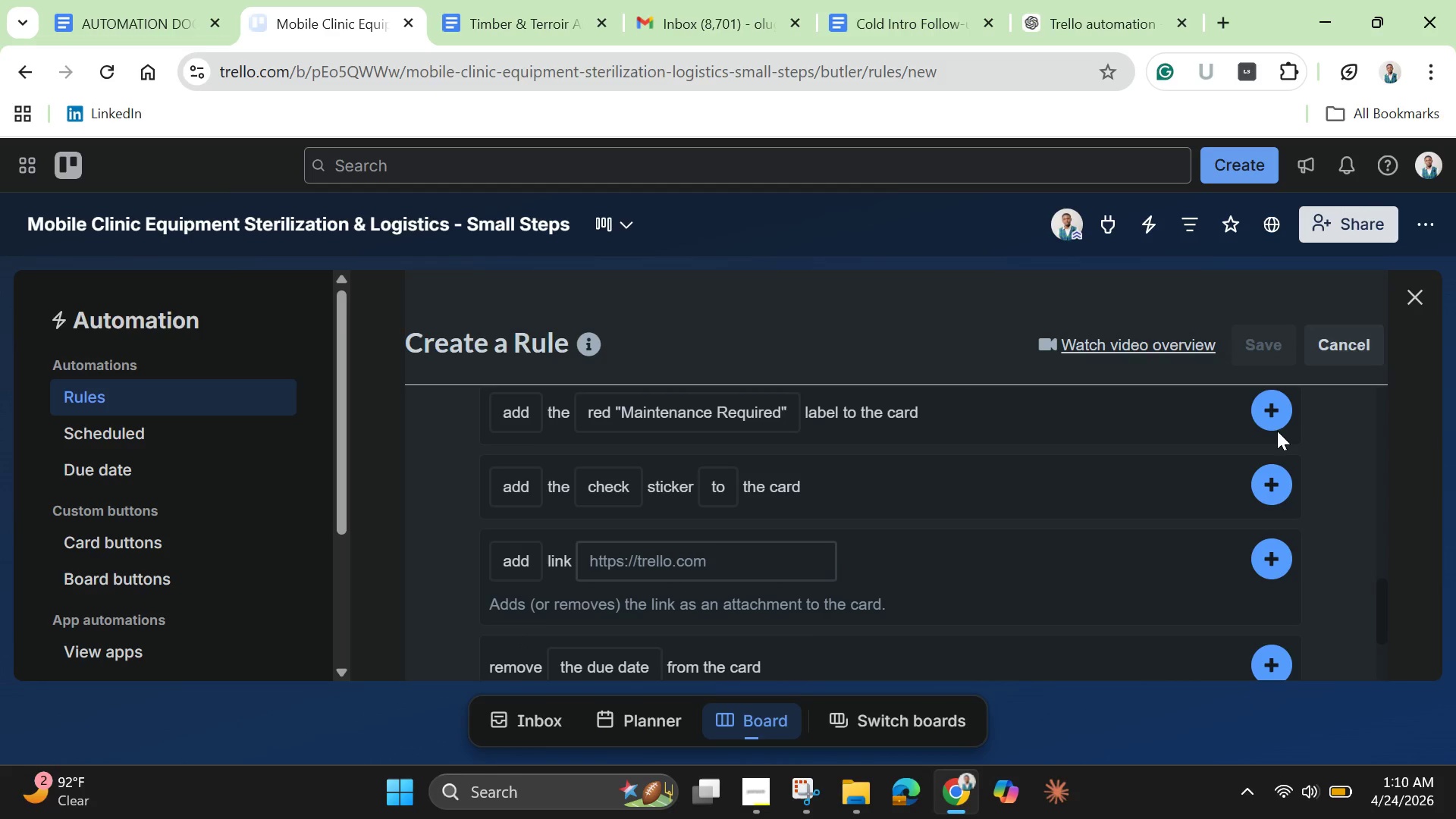 
left_click([1279, 412])
 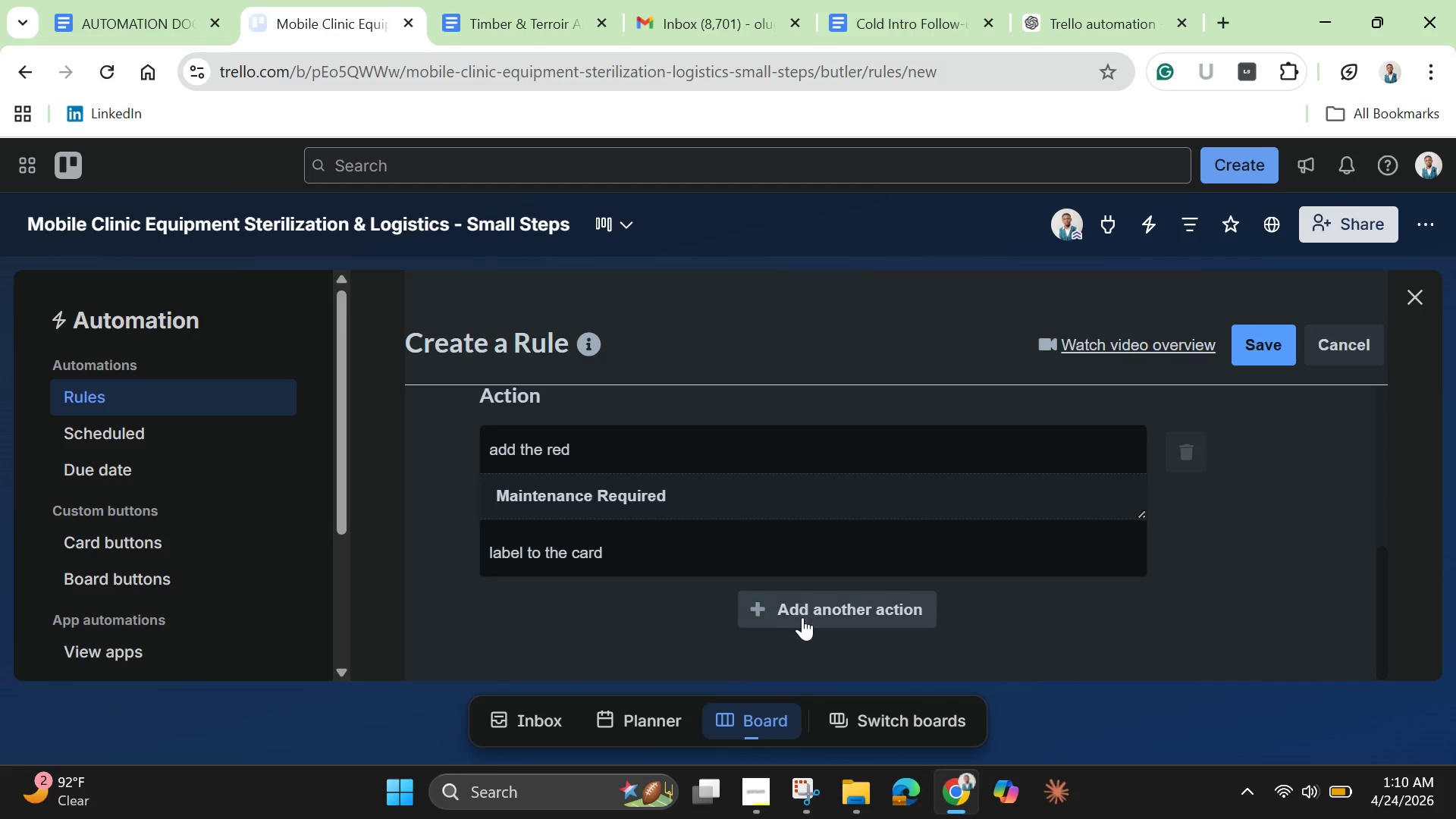 
wait(7.56)
 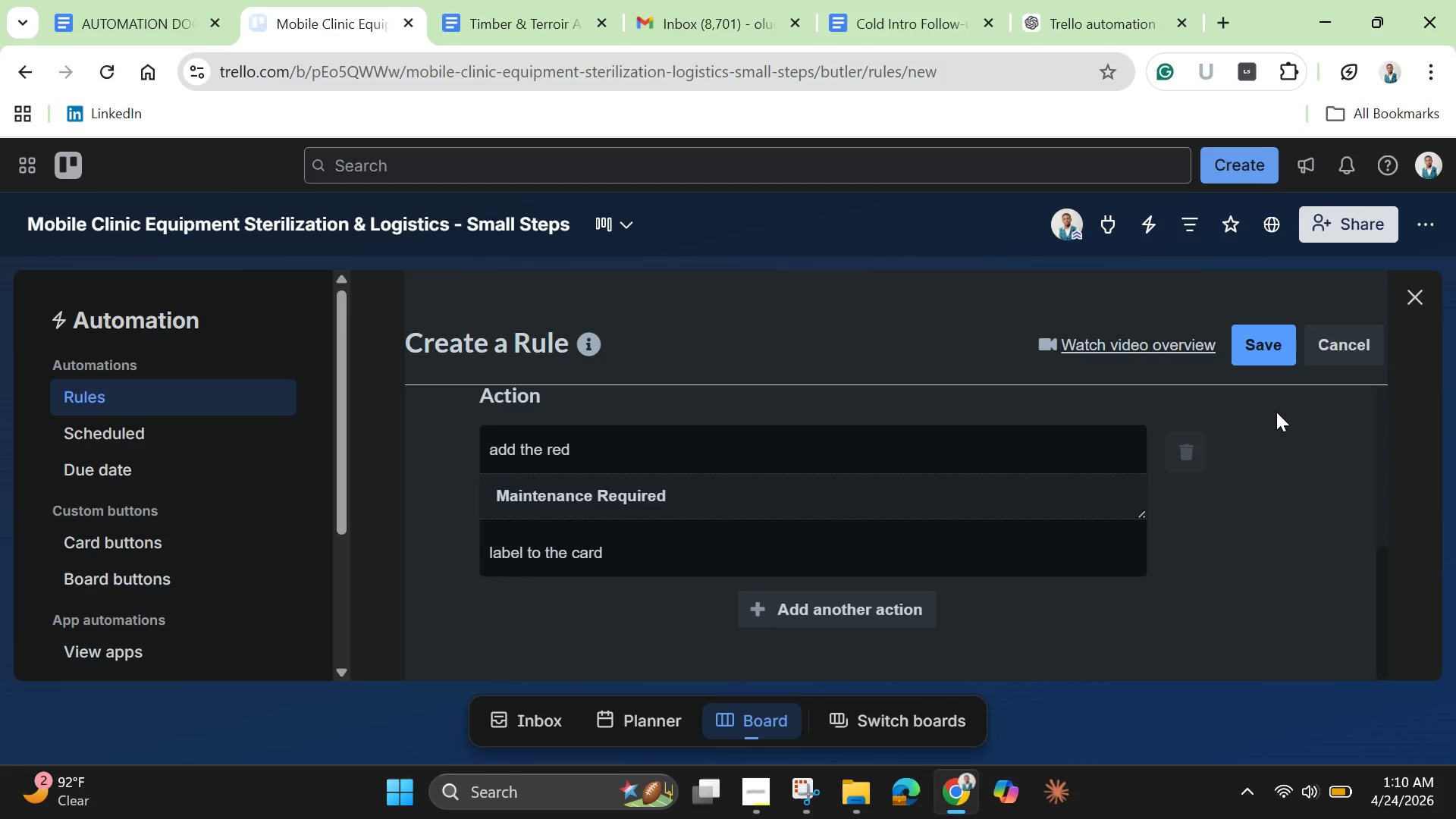 
left_click([808, 610])
 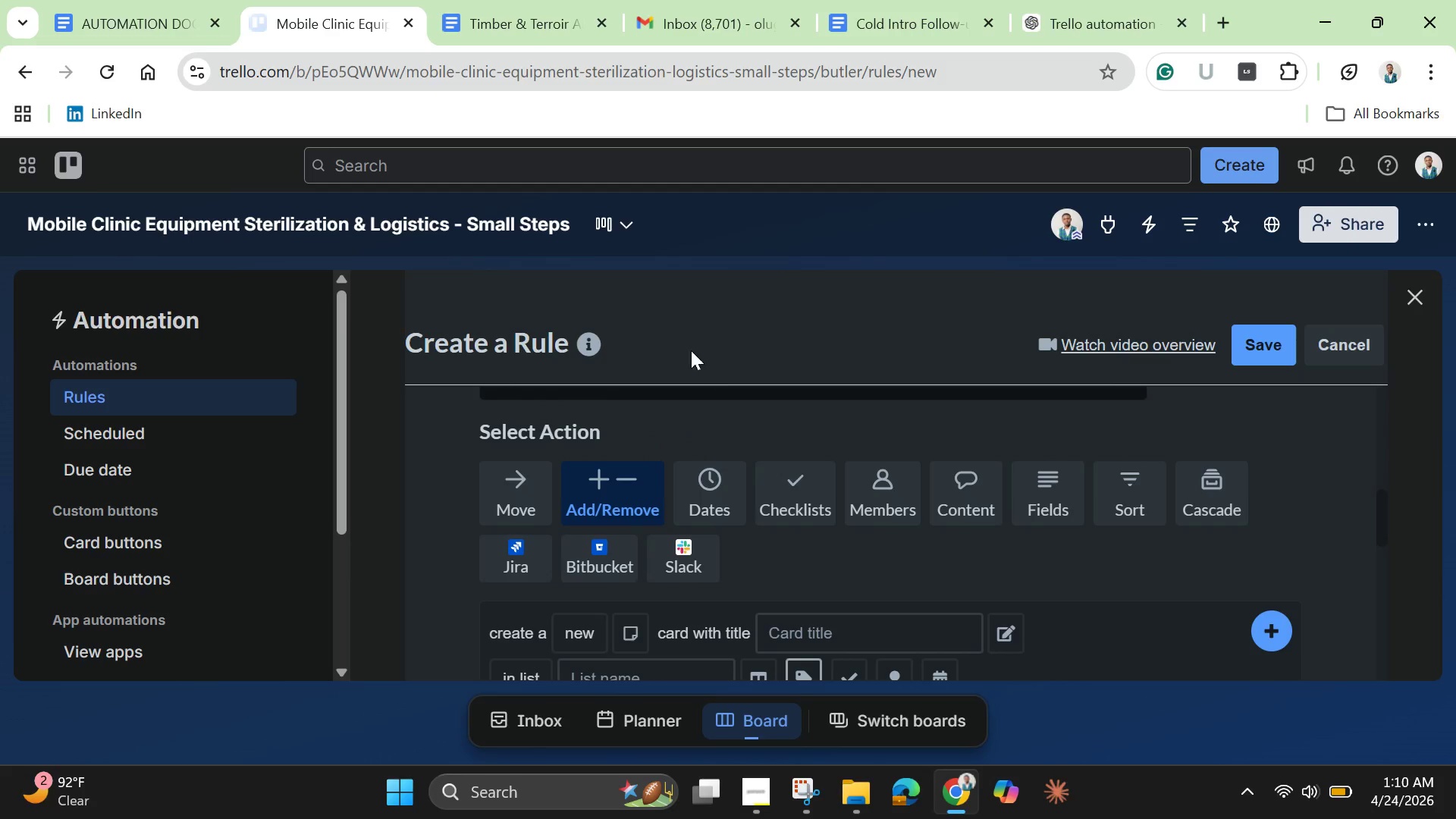 
left_click([711, 496])
 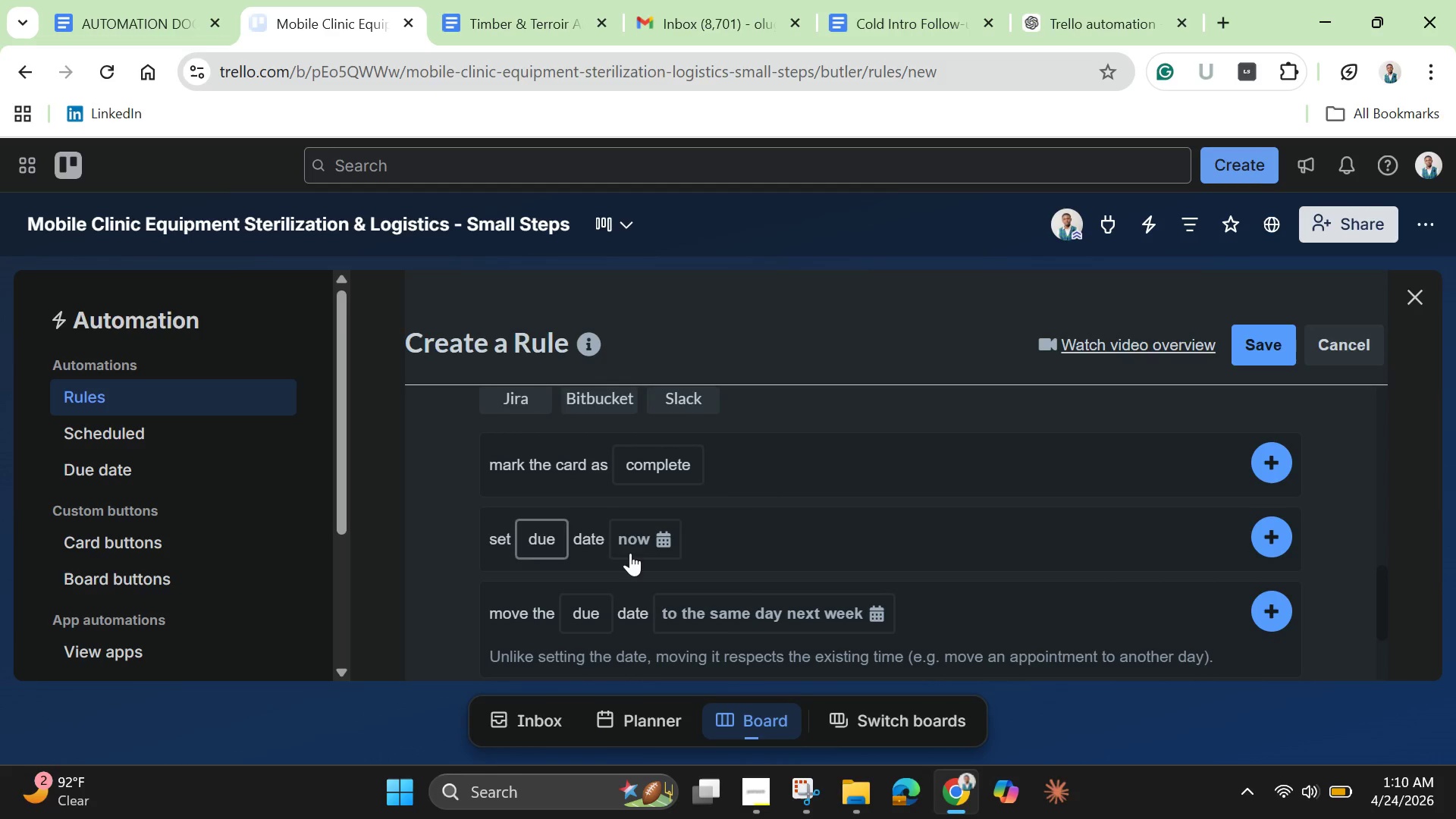 
left_click([639, 541])
 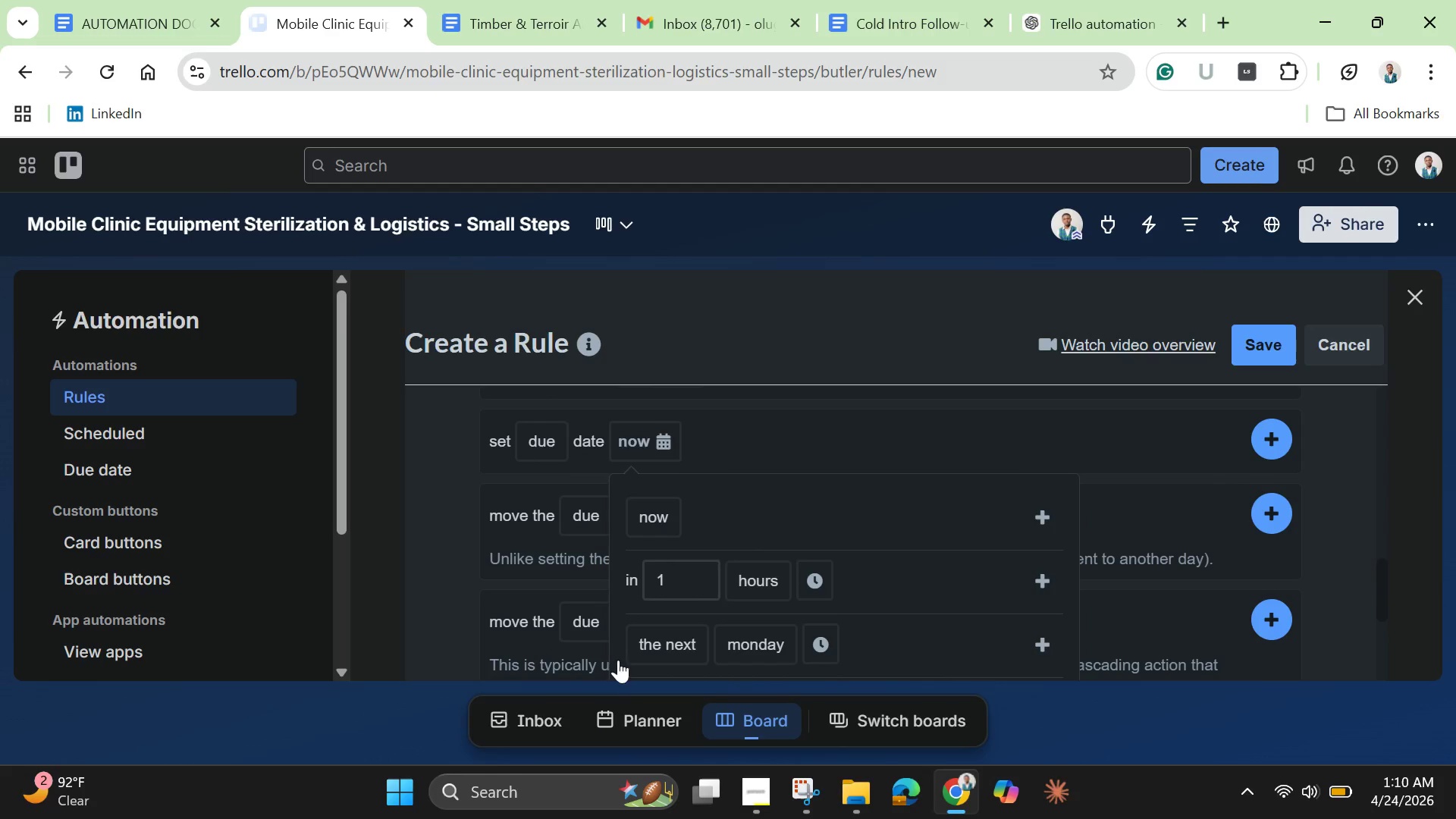 
left_click([681, 580])
 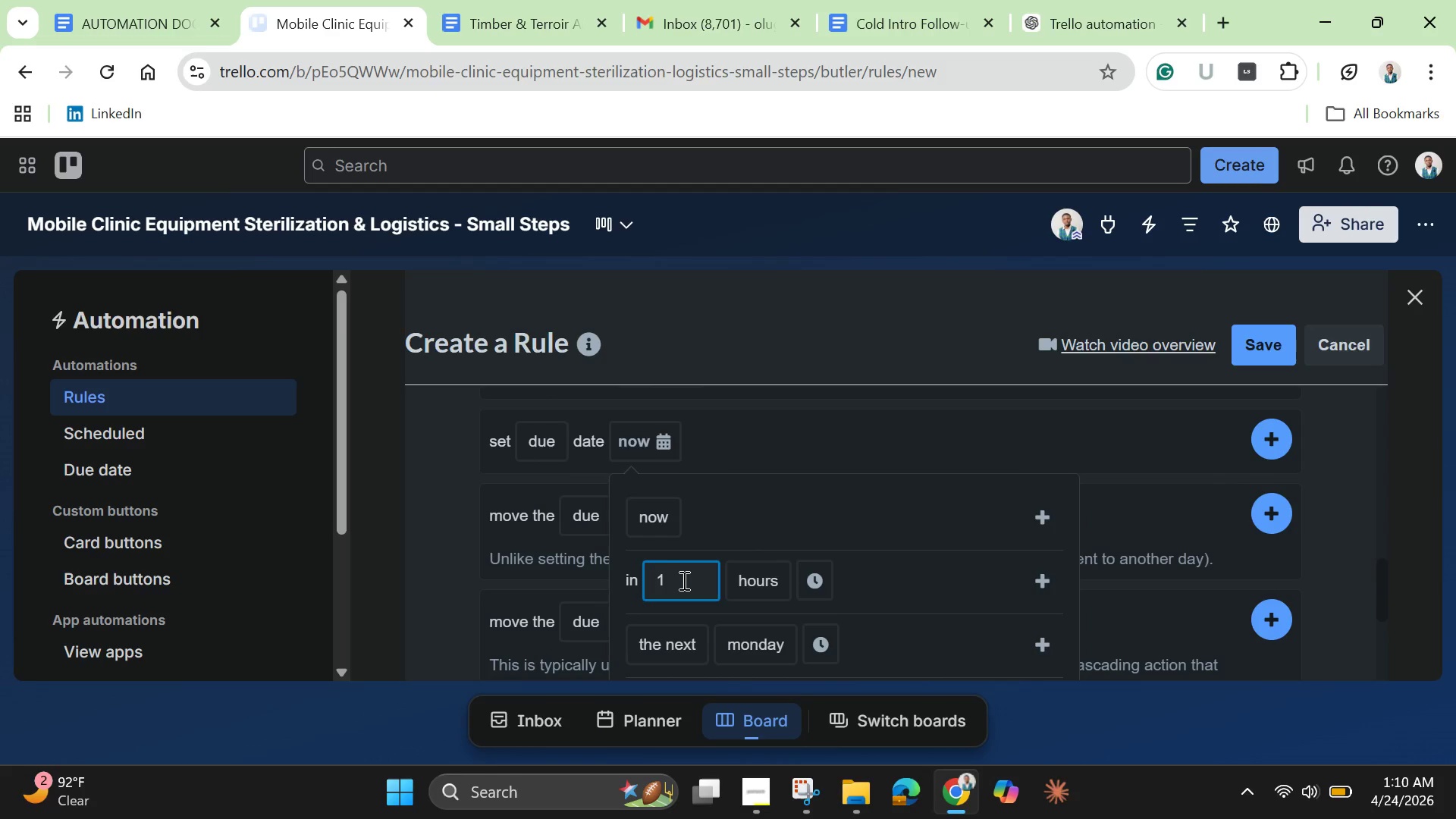 
key(Backspace)
 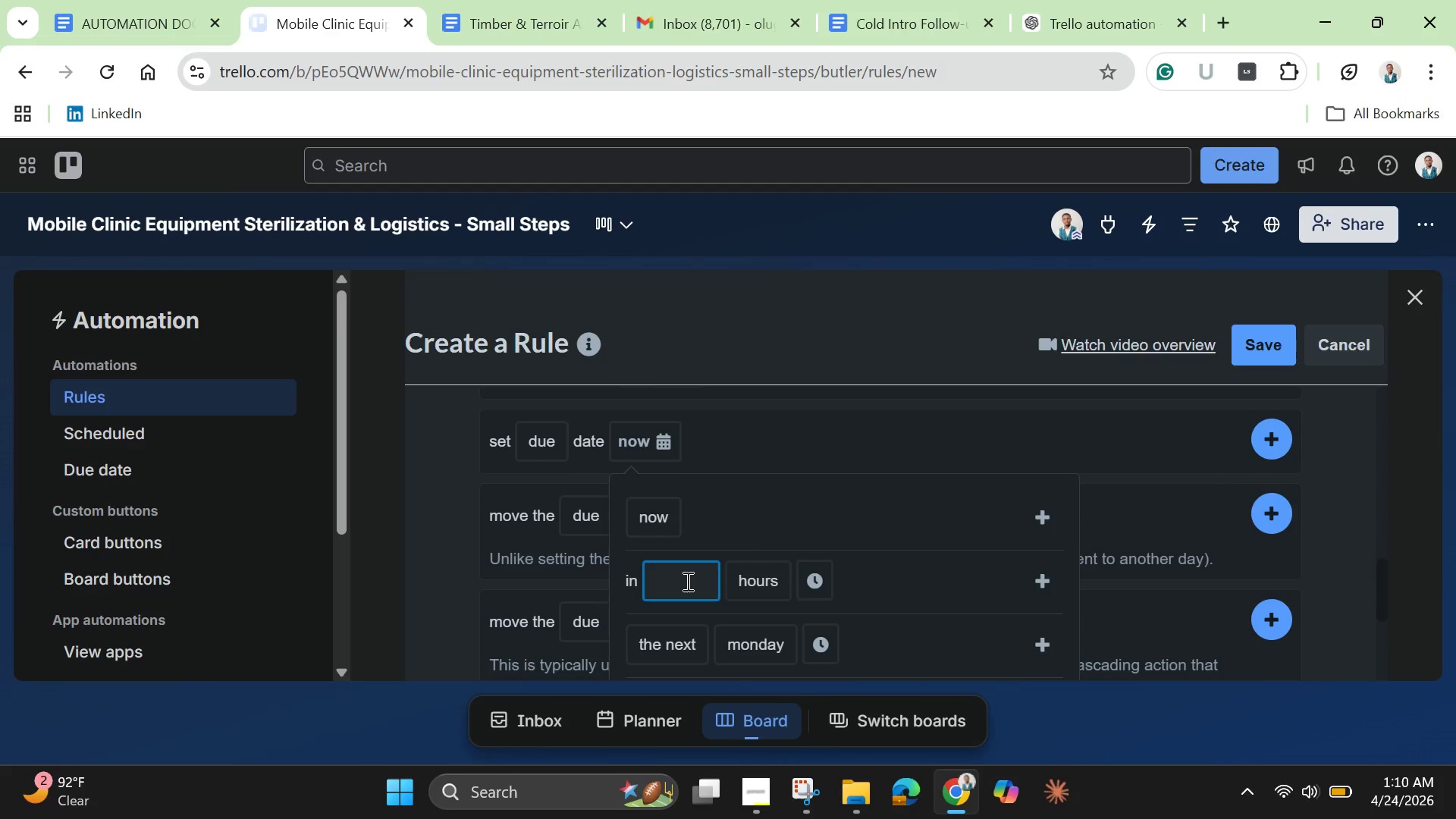 
hold_key(key=2, duration=0.31)
 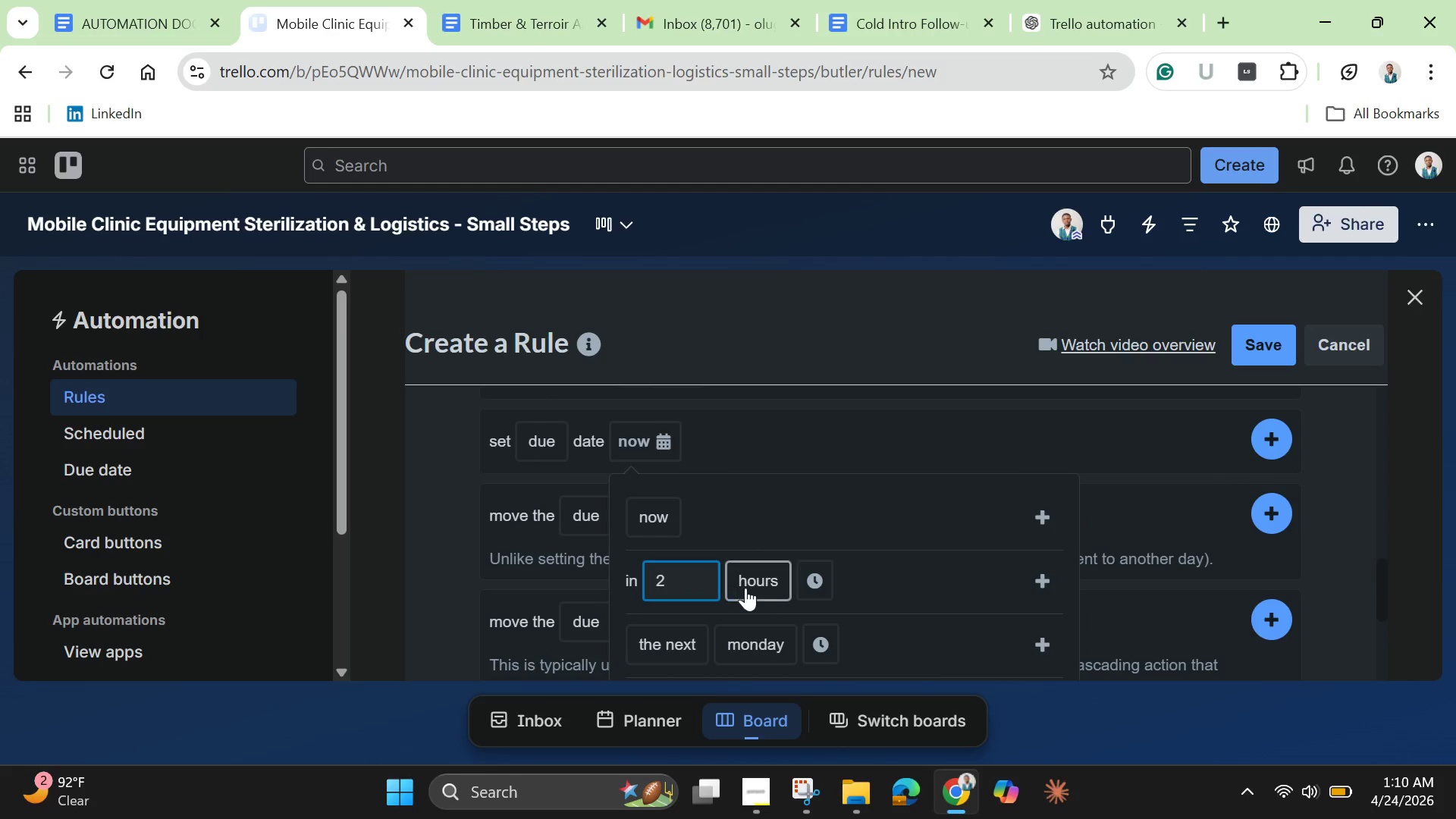 
mouse_move([766, 571])
 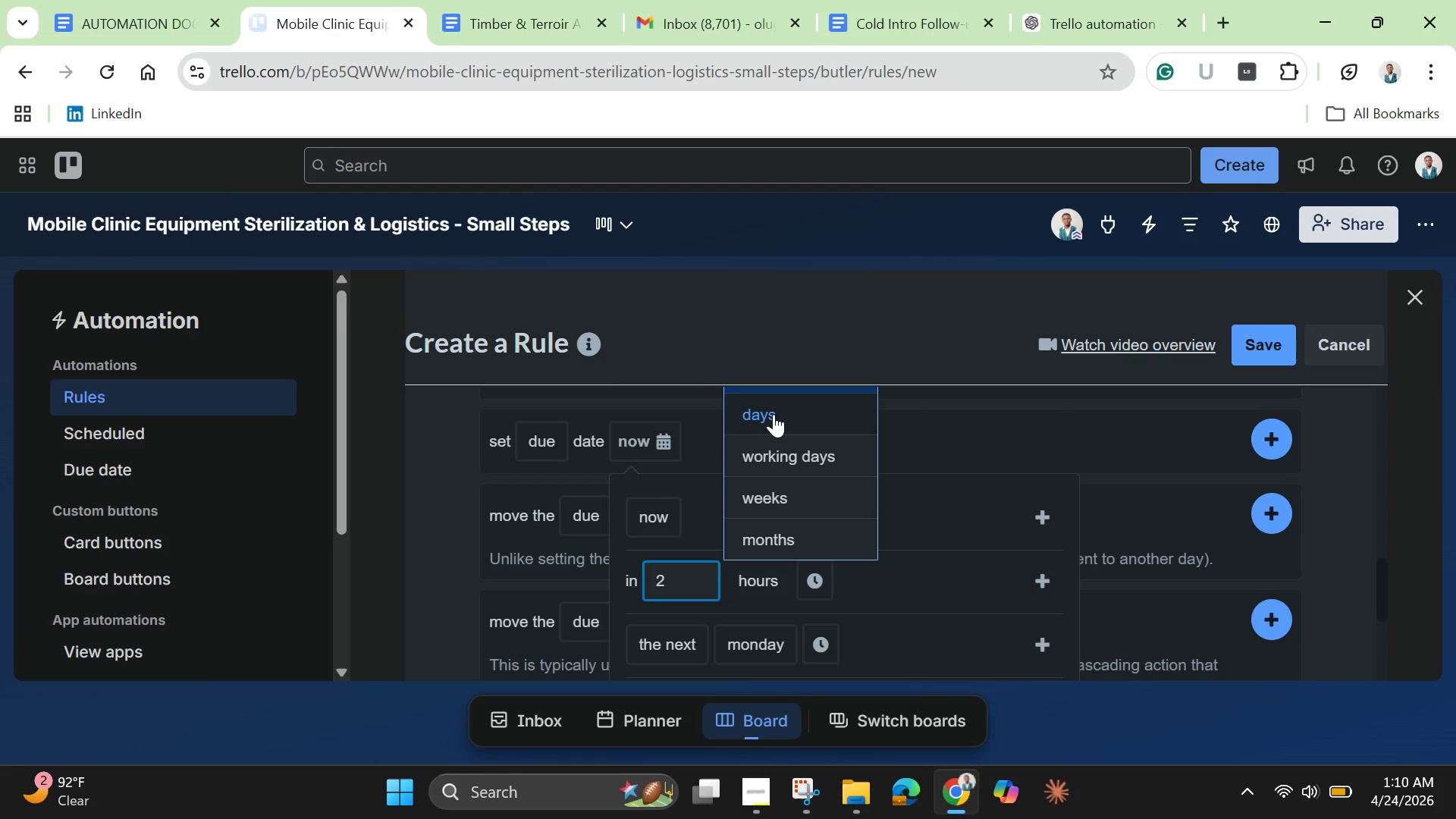 
left_click([774, 414])
 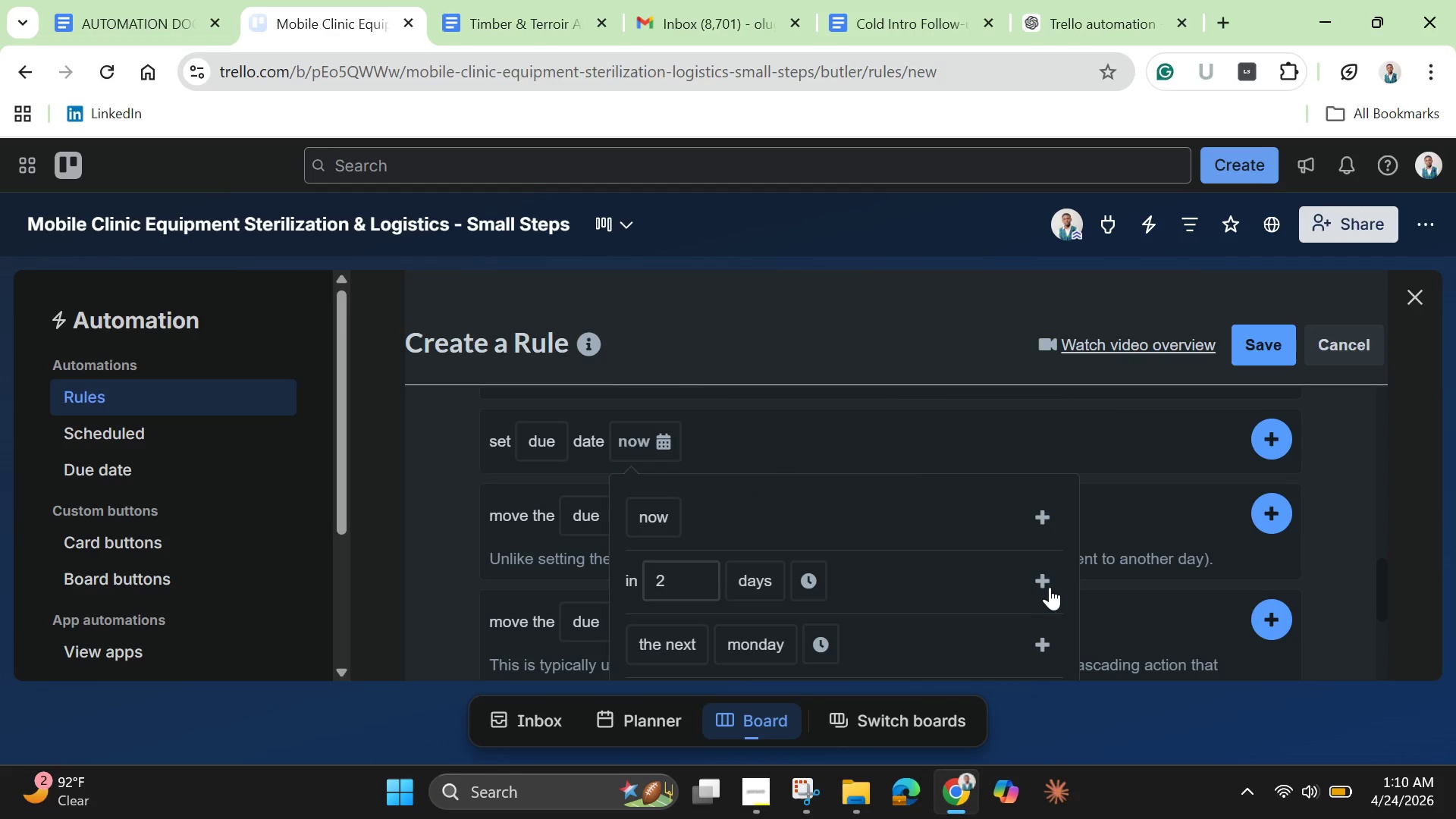 
left_click([1045, 582])
 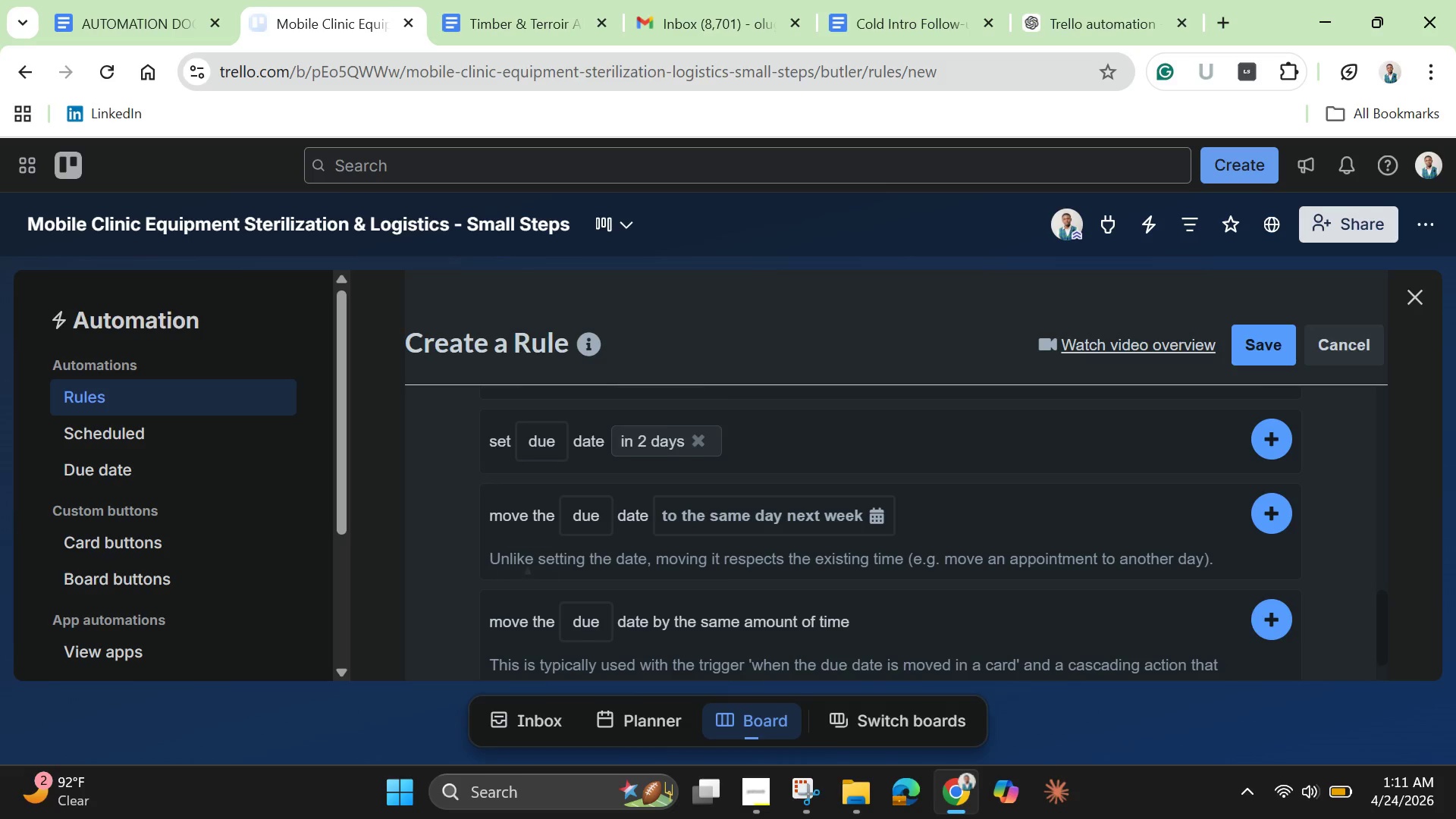 
wait(7.36)
 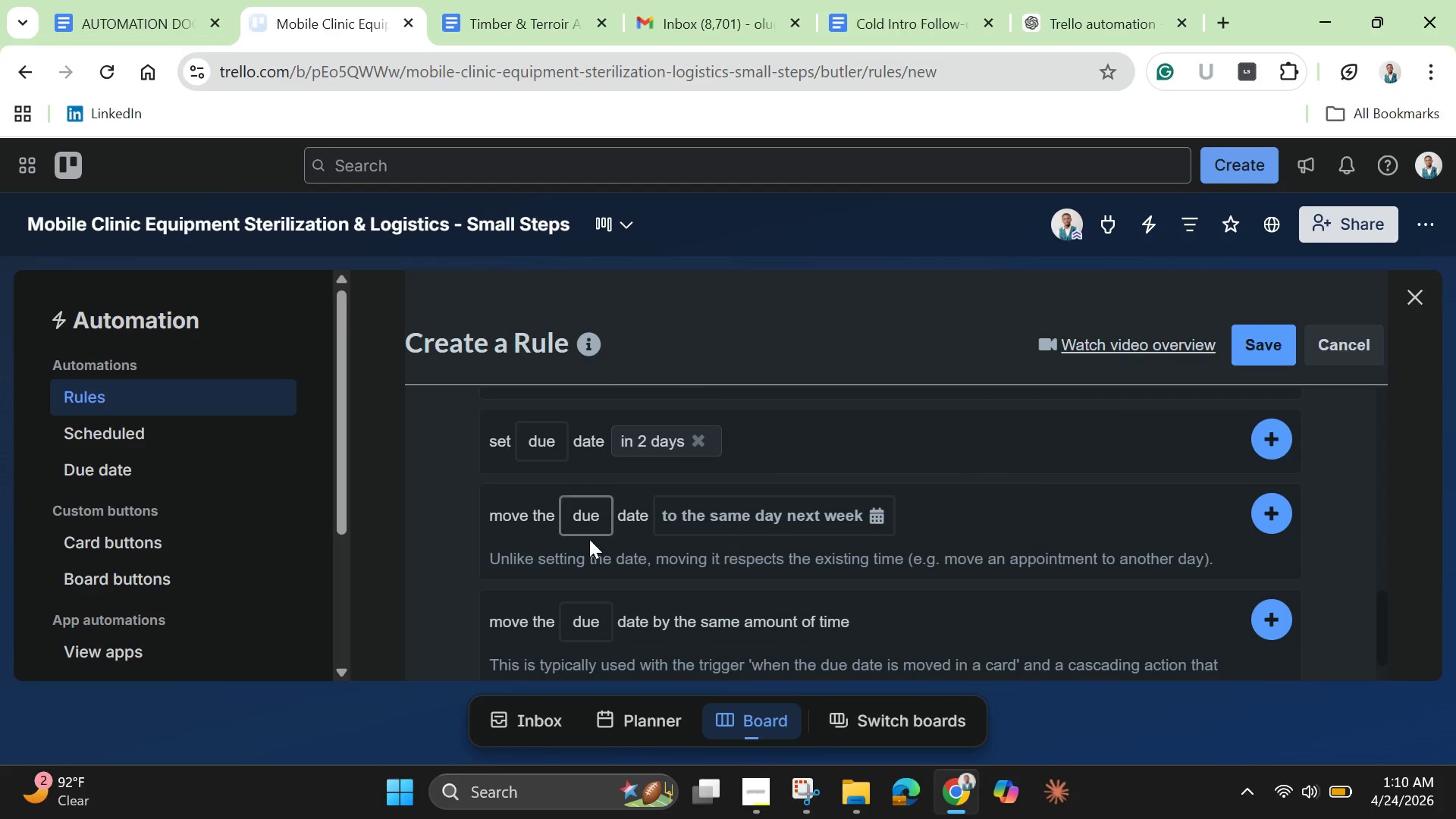 
left_click([1276, 485])
 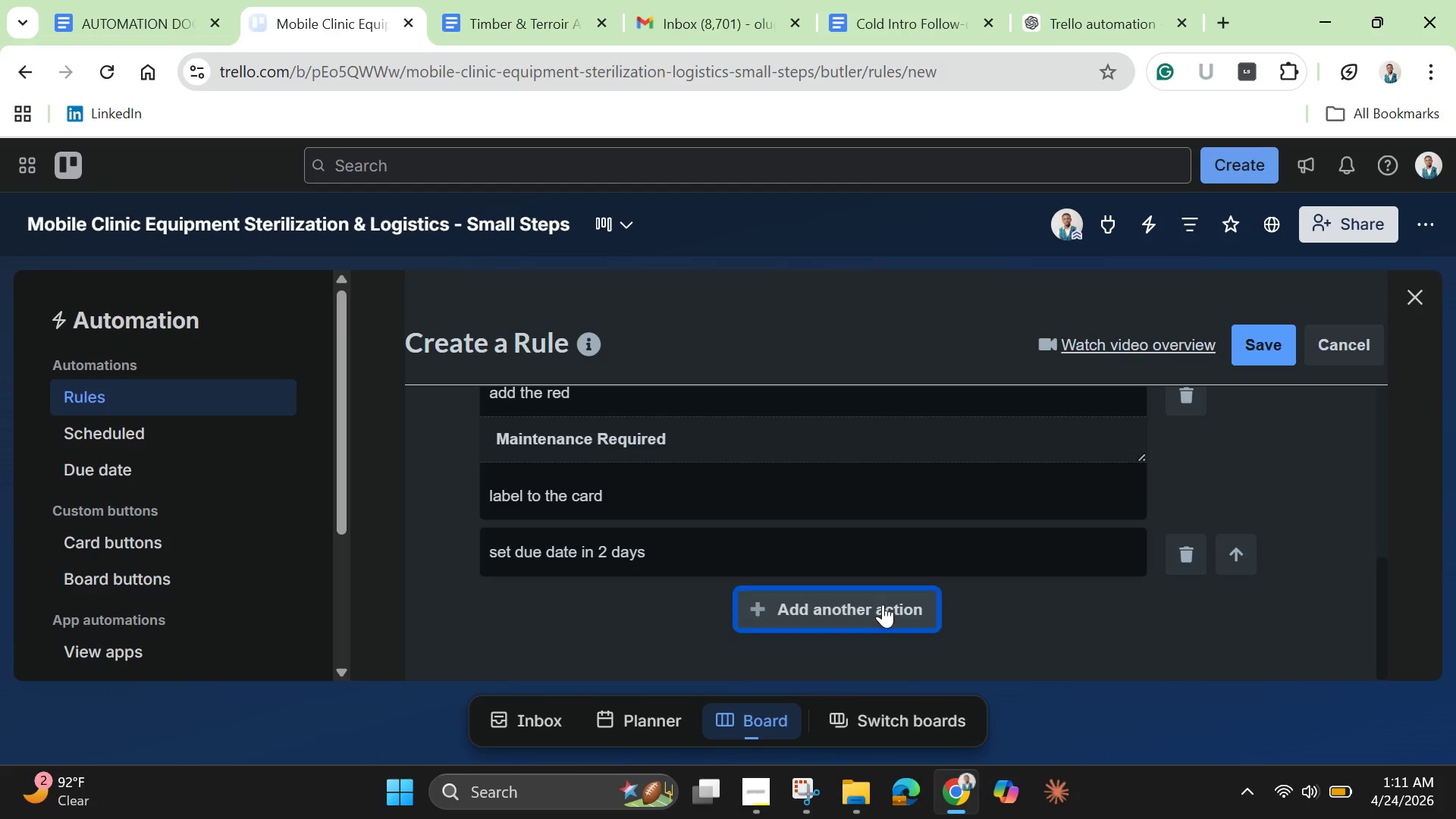 
wait(16.34)
 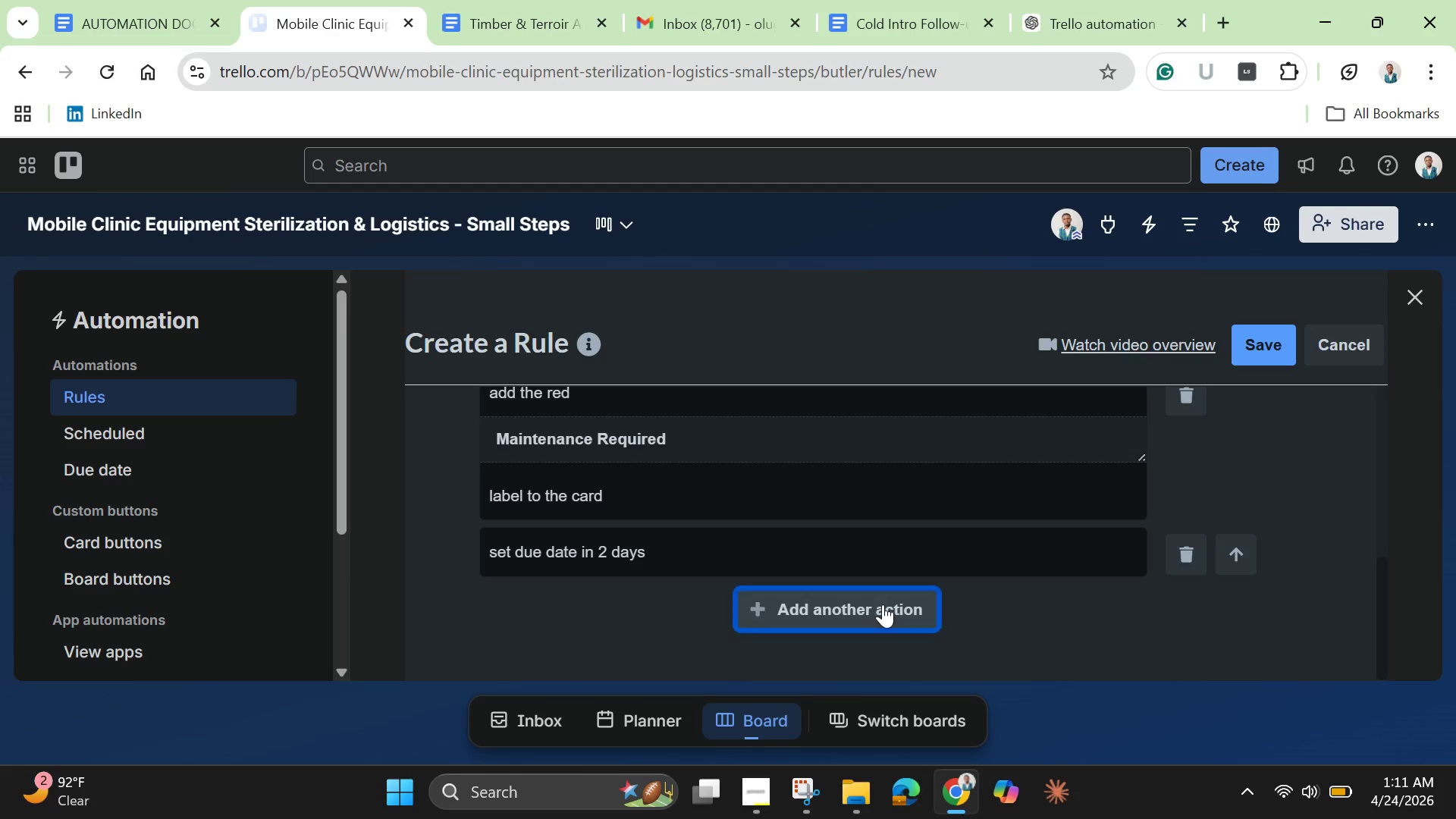 
scroll: coordinate [911, 615], scroll_direction: down, amount: 2.0
 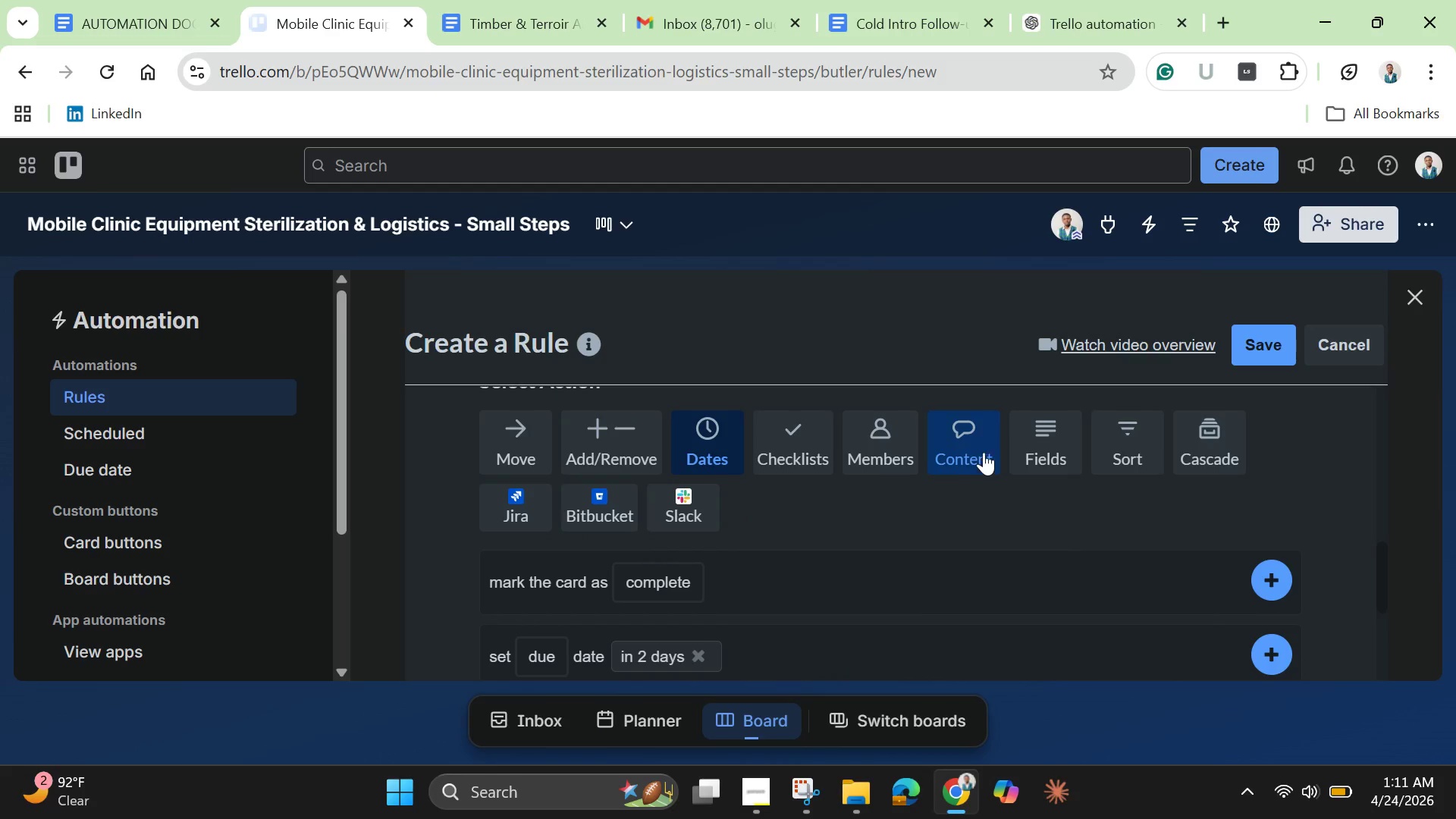 
left_click([980, 450])
 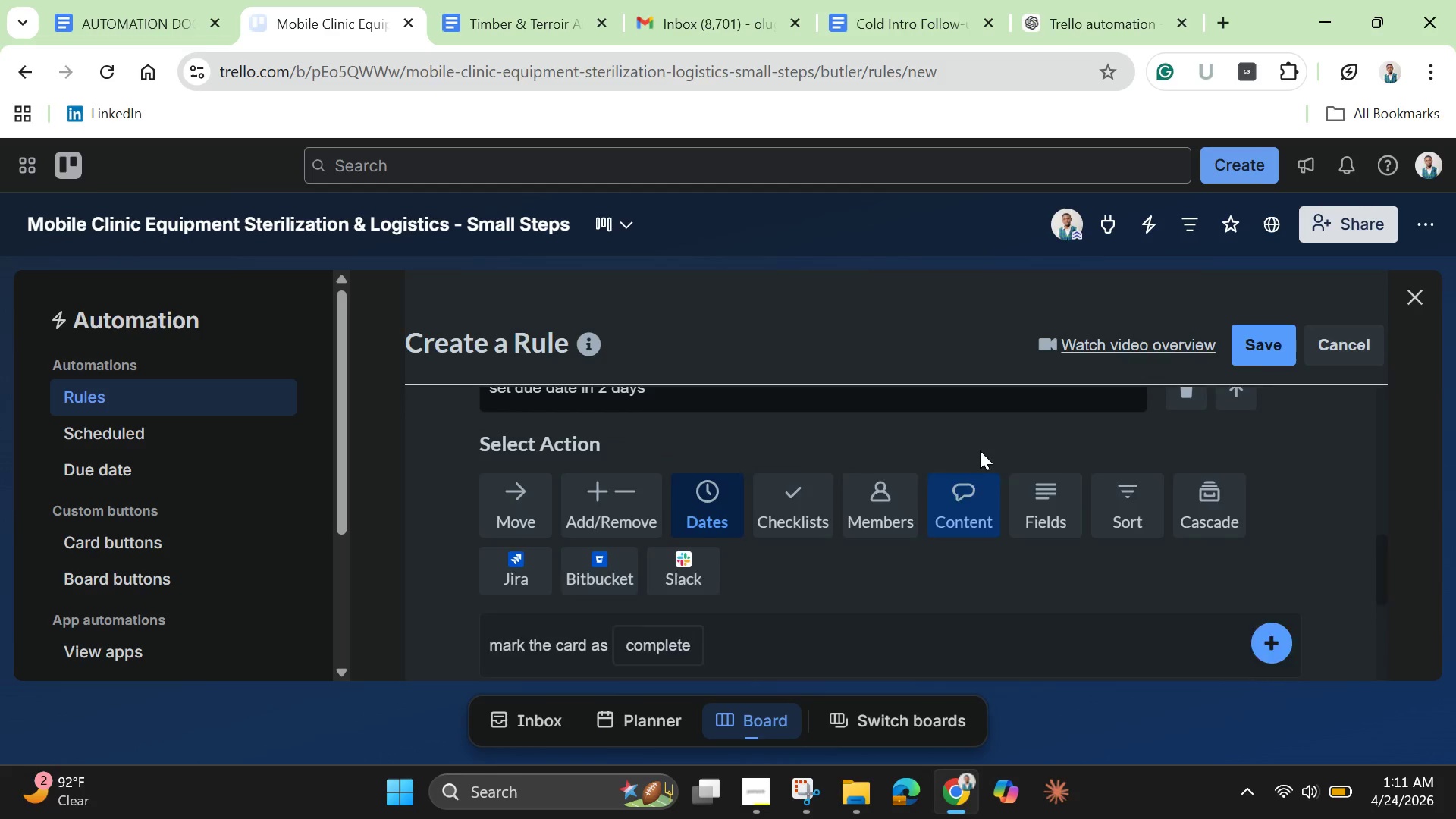 
scroll: coordinate [980, 450], scroll_direction: up, amount: 1.0
 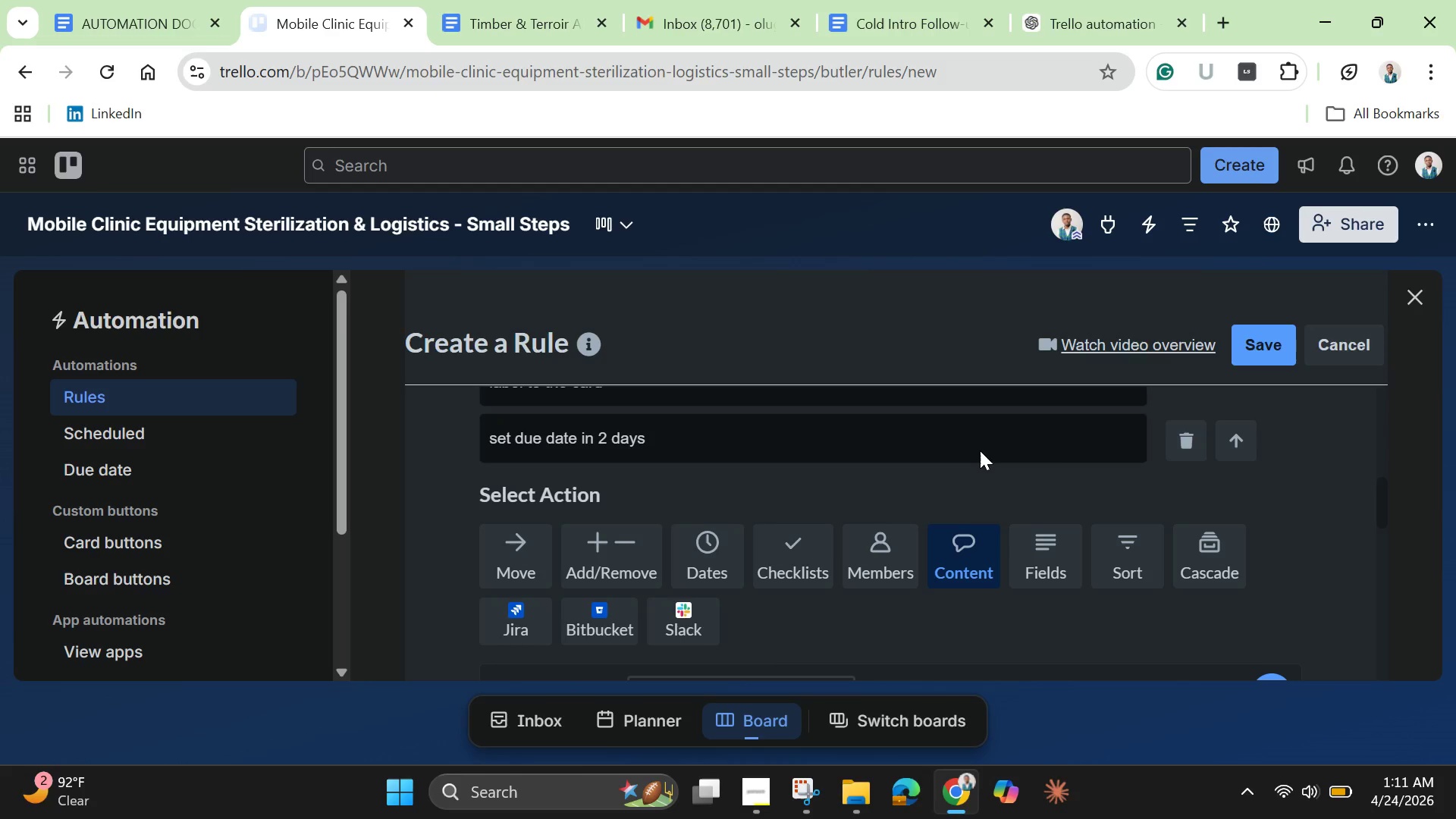 
wait(12.32)
 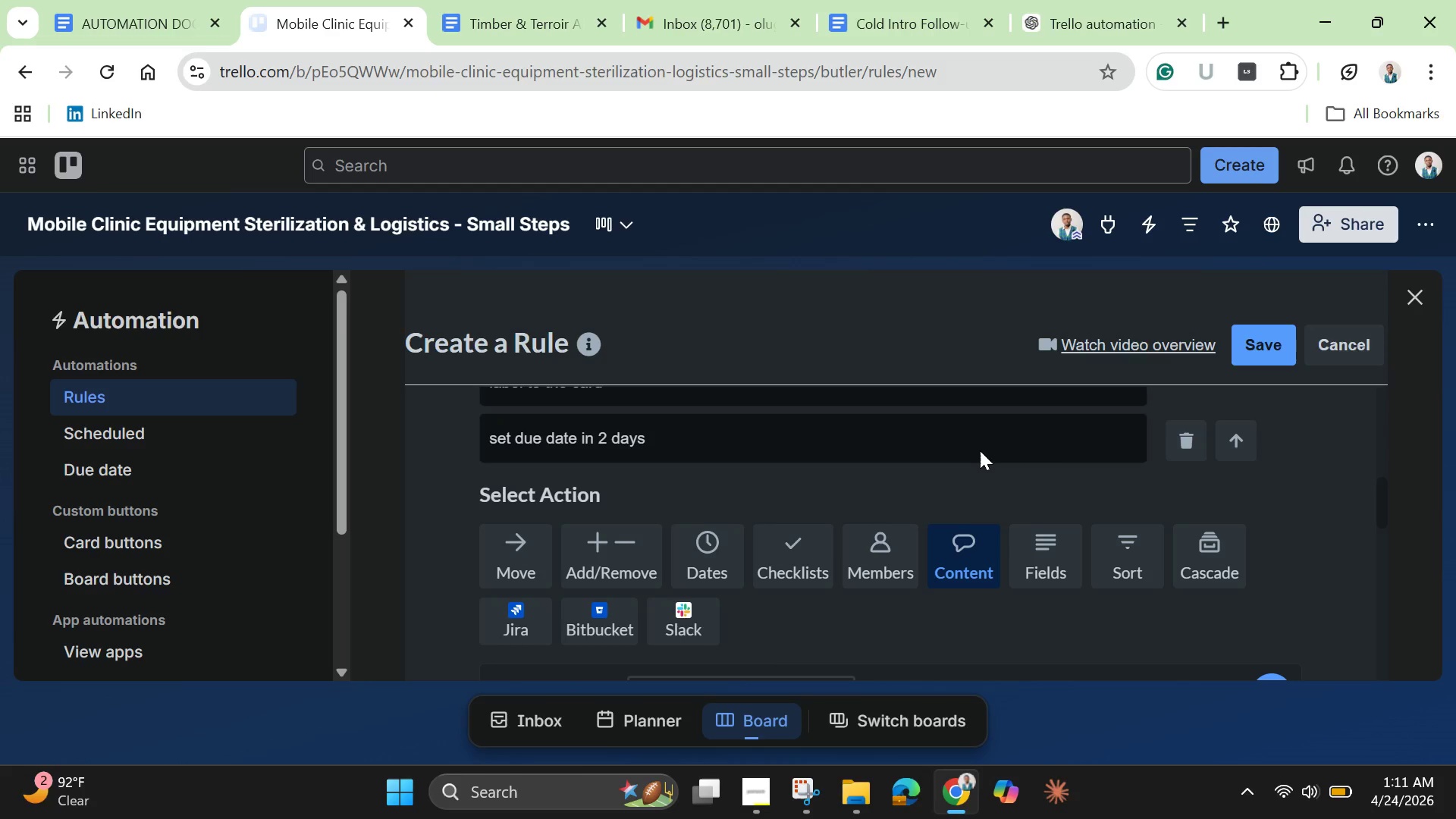 
scroll: coordinate [980, 450], scroll_direction: down, amount: 6.0
 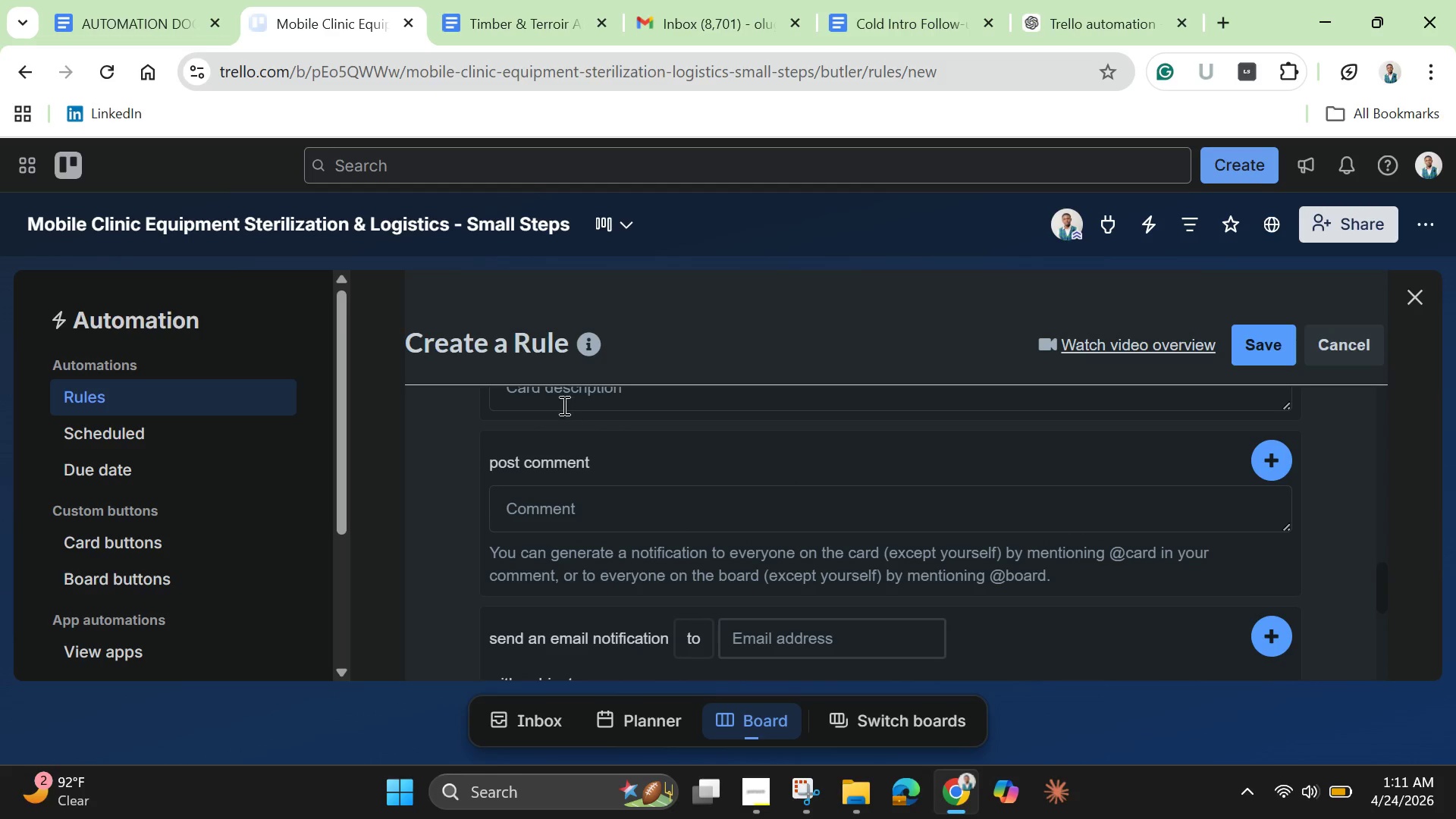 
left_click([518, 497])
 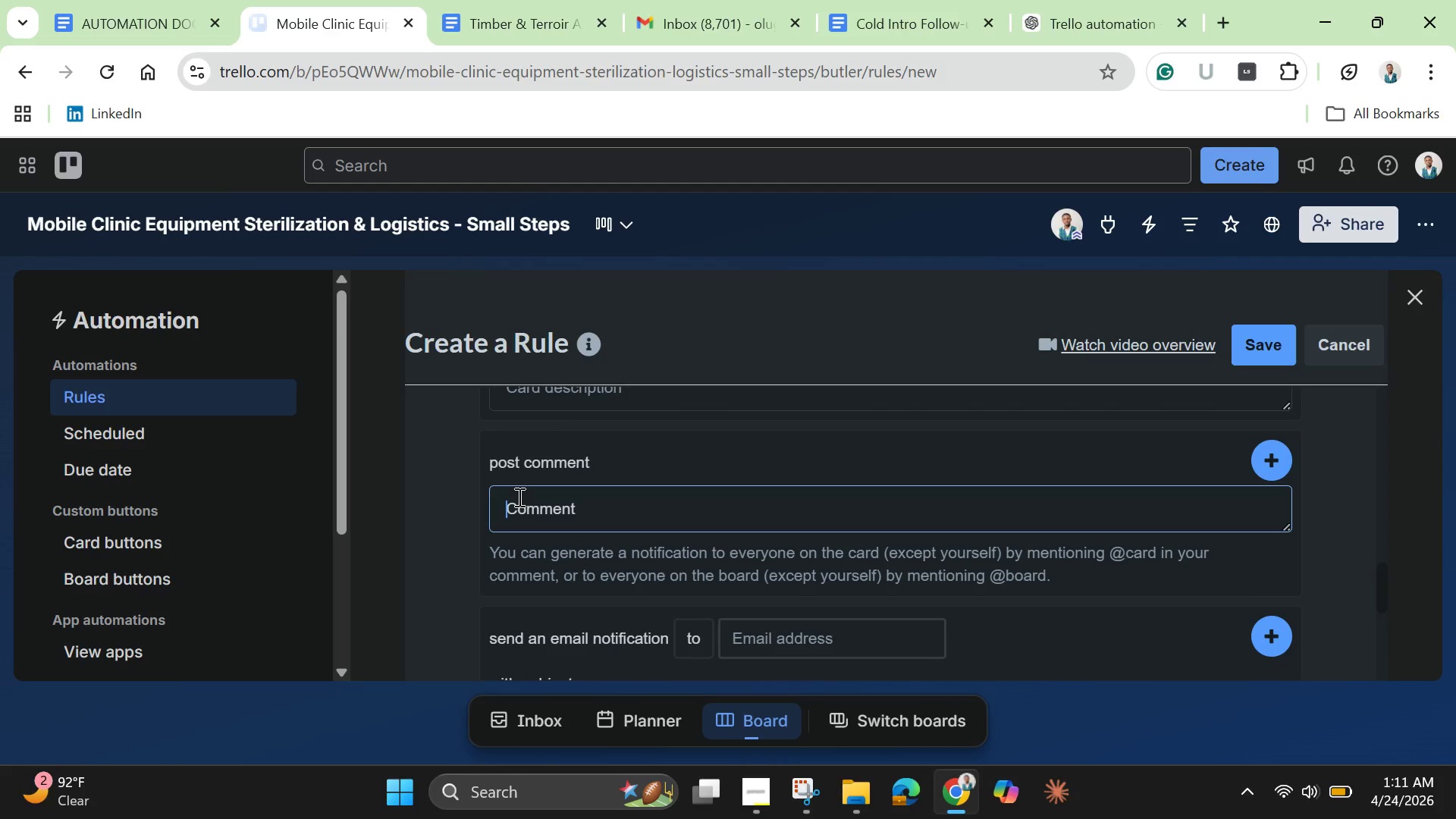 
type(Maintainance )
 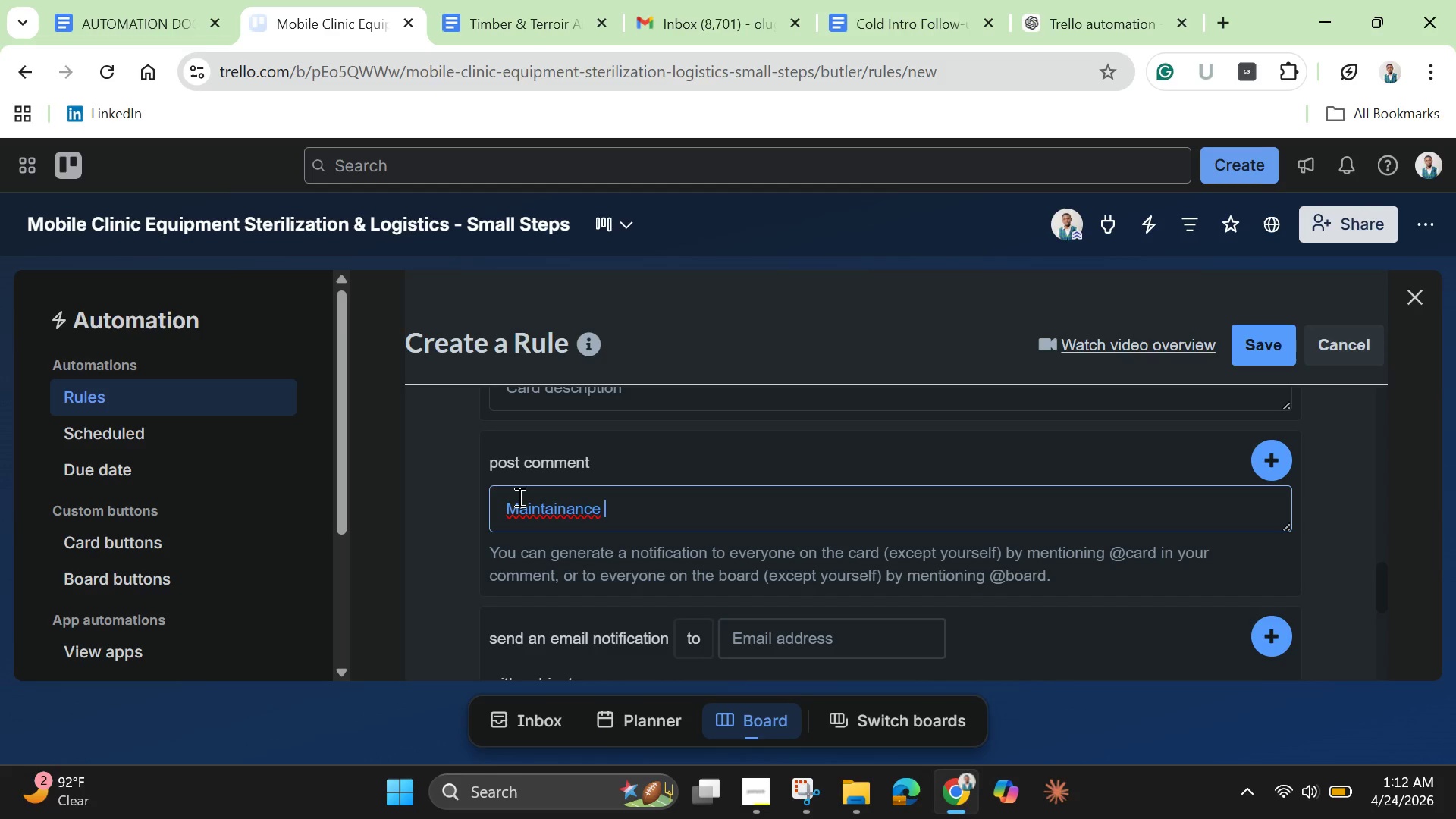 
wait(25.42)
 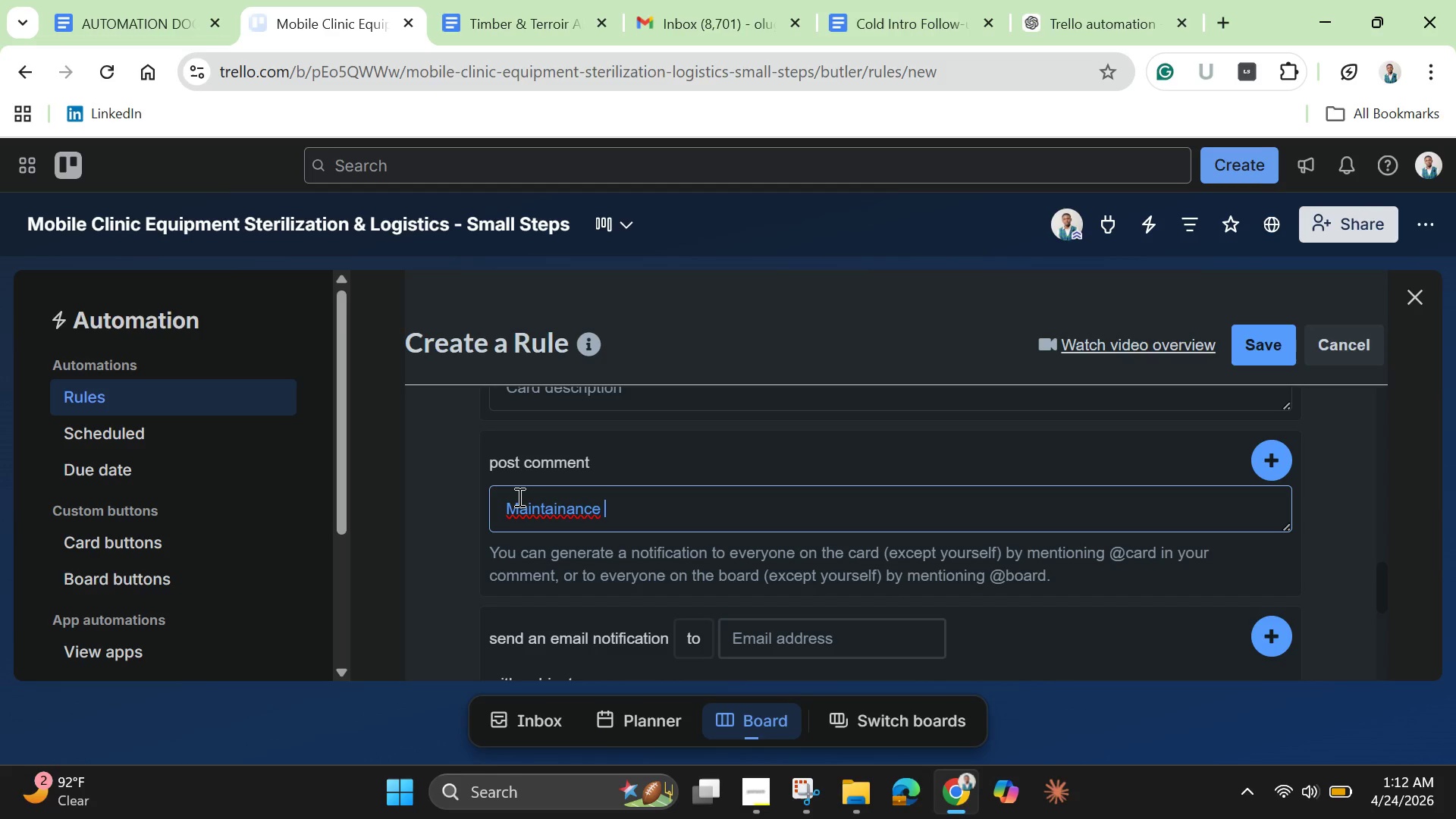 
right_click([519, 510])
 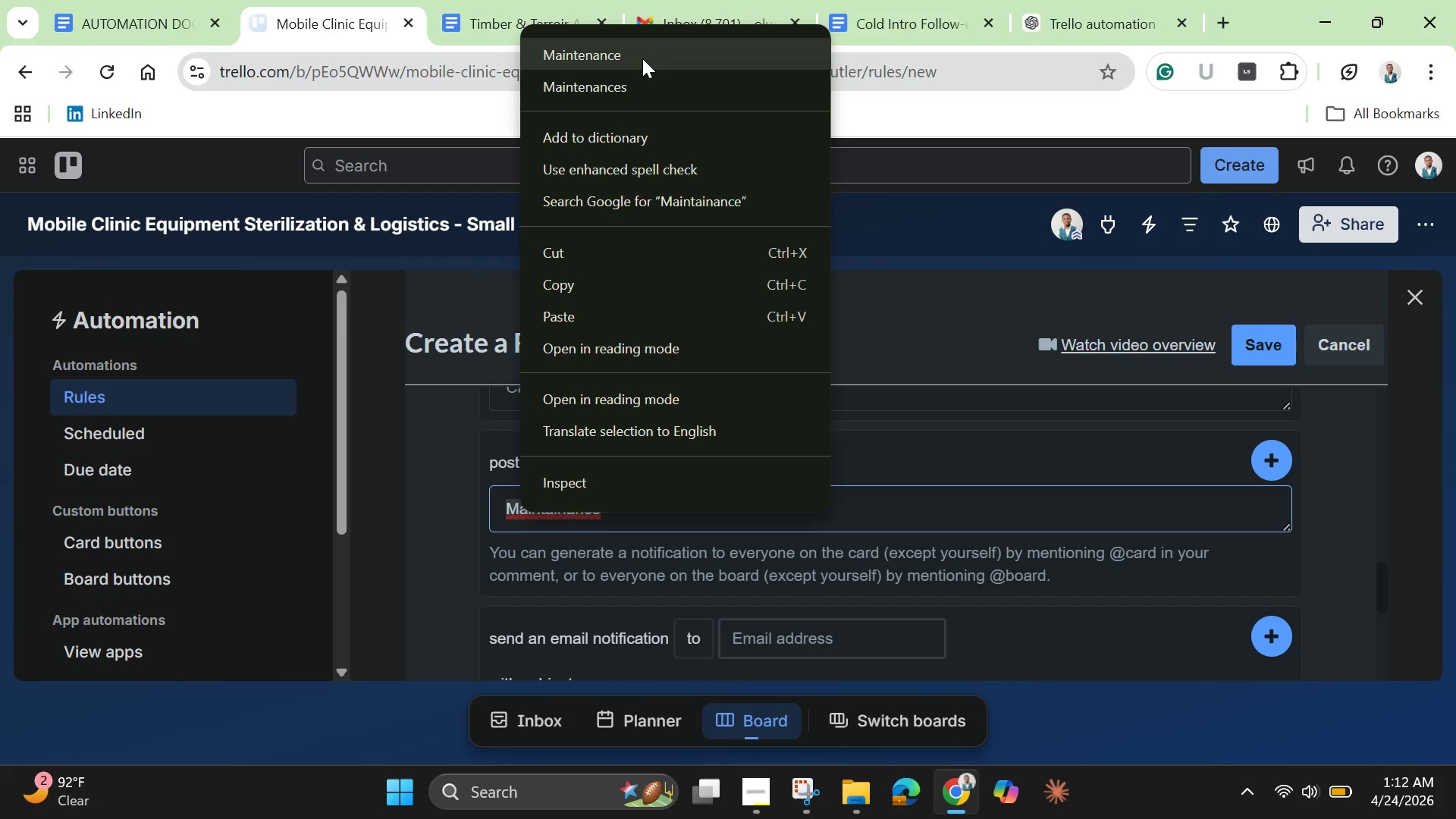 
left_click([642, 58])
 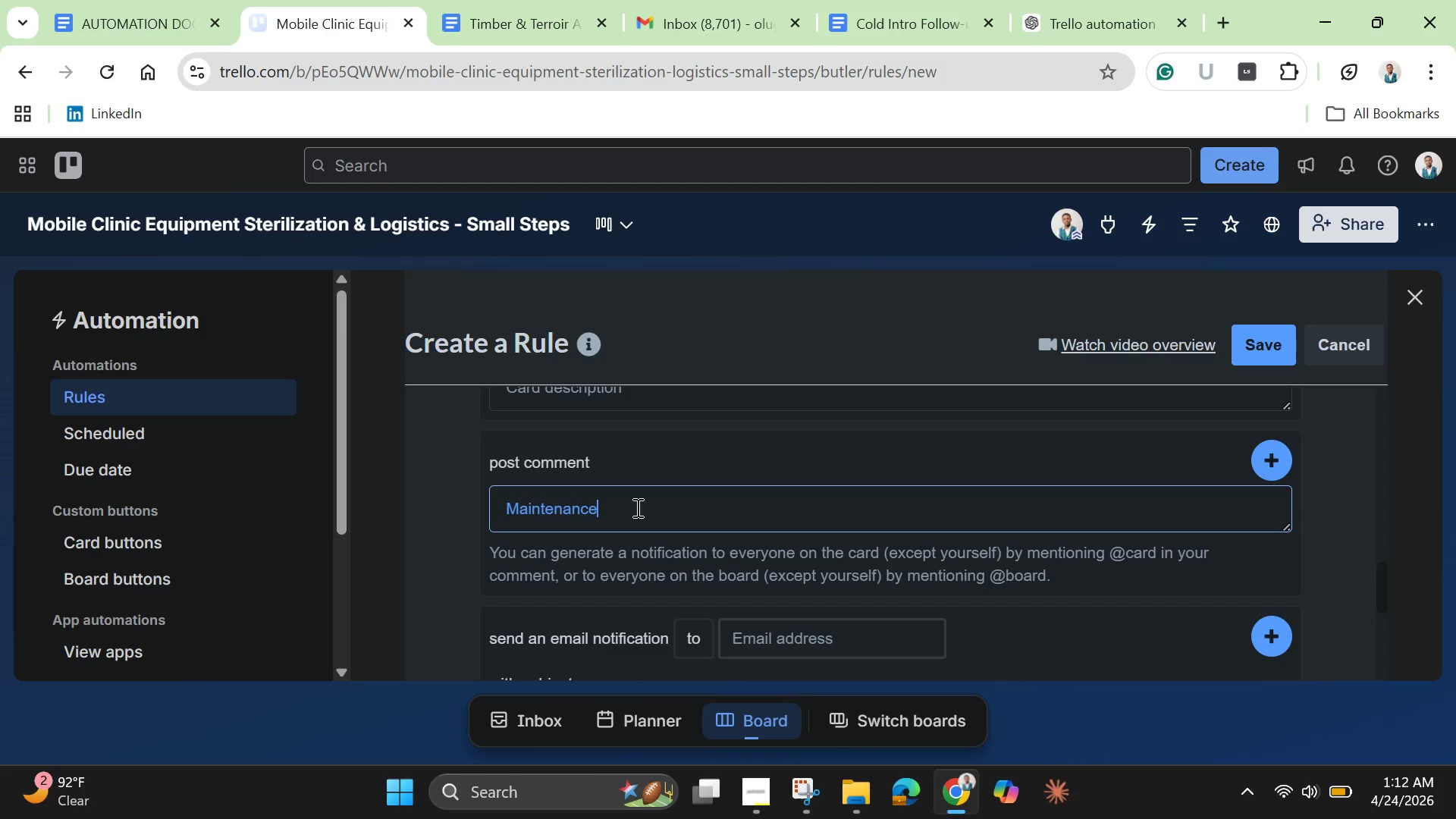 
type( flagged )
key(Backspace)
type(. Immediate inspecty)
key(Backspace)
type(ion)
 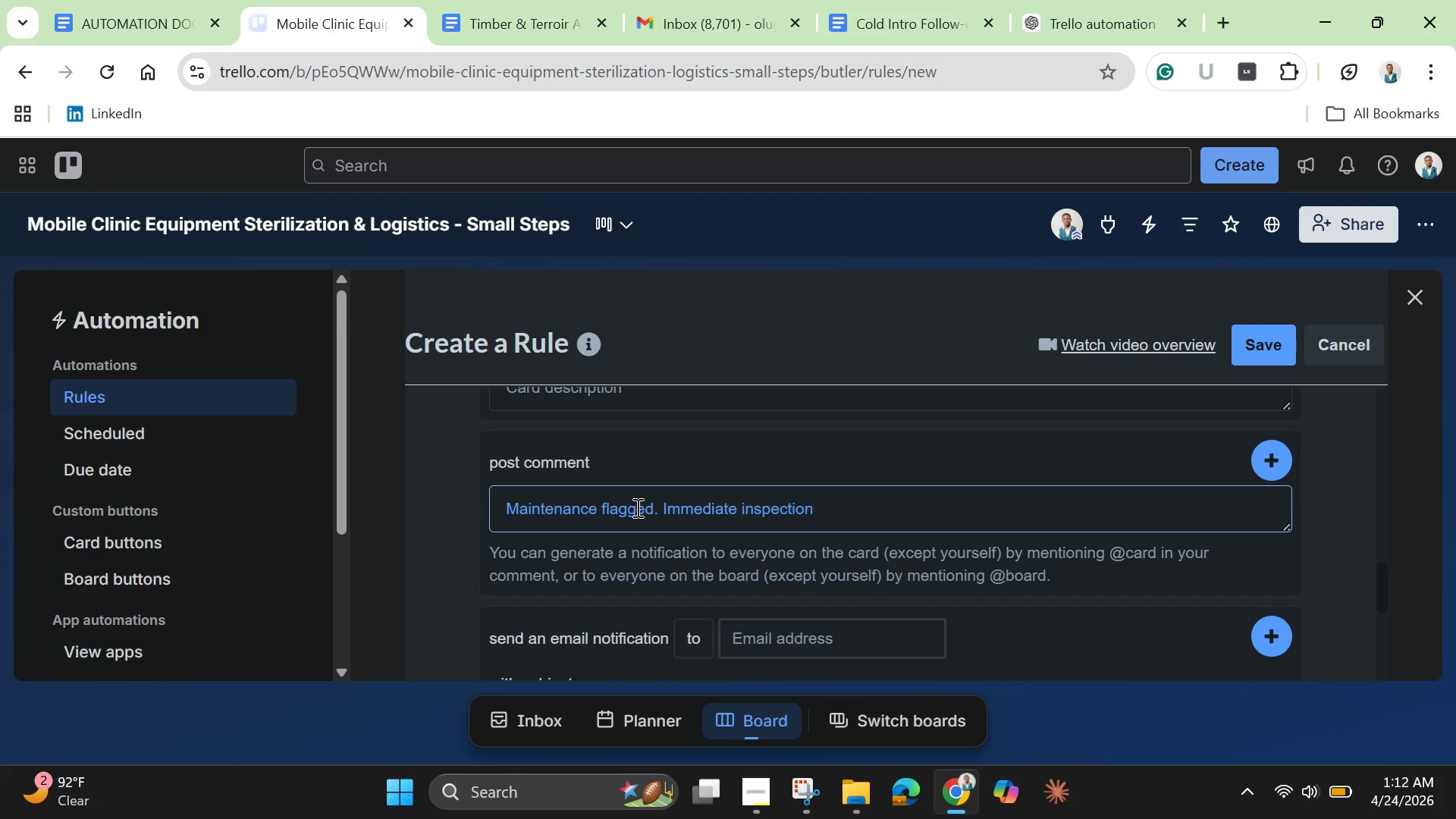 
wait(6.58)
 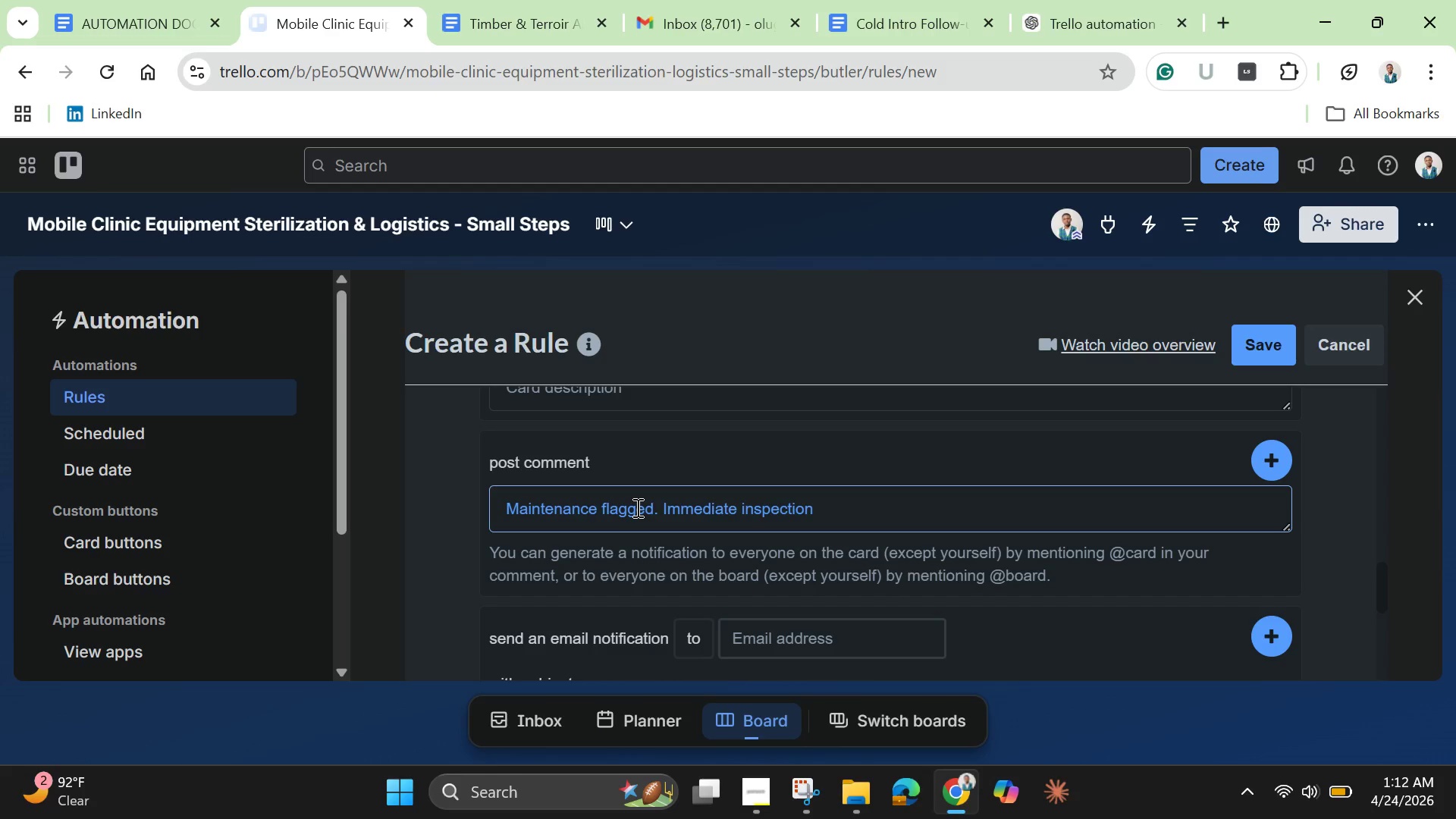 
type(required within the next 48 hours. )
 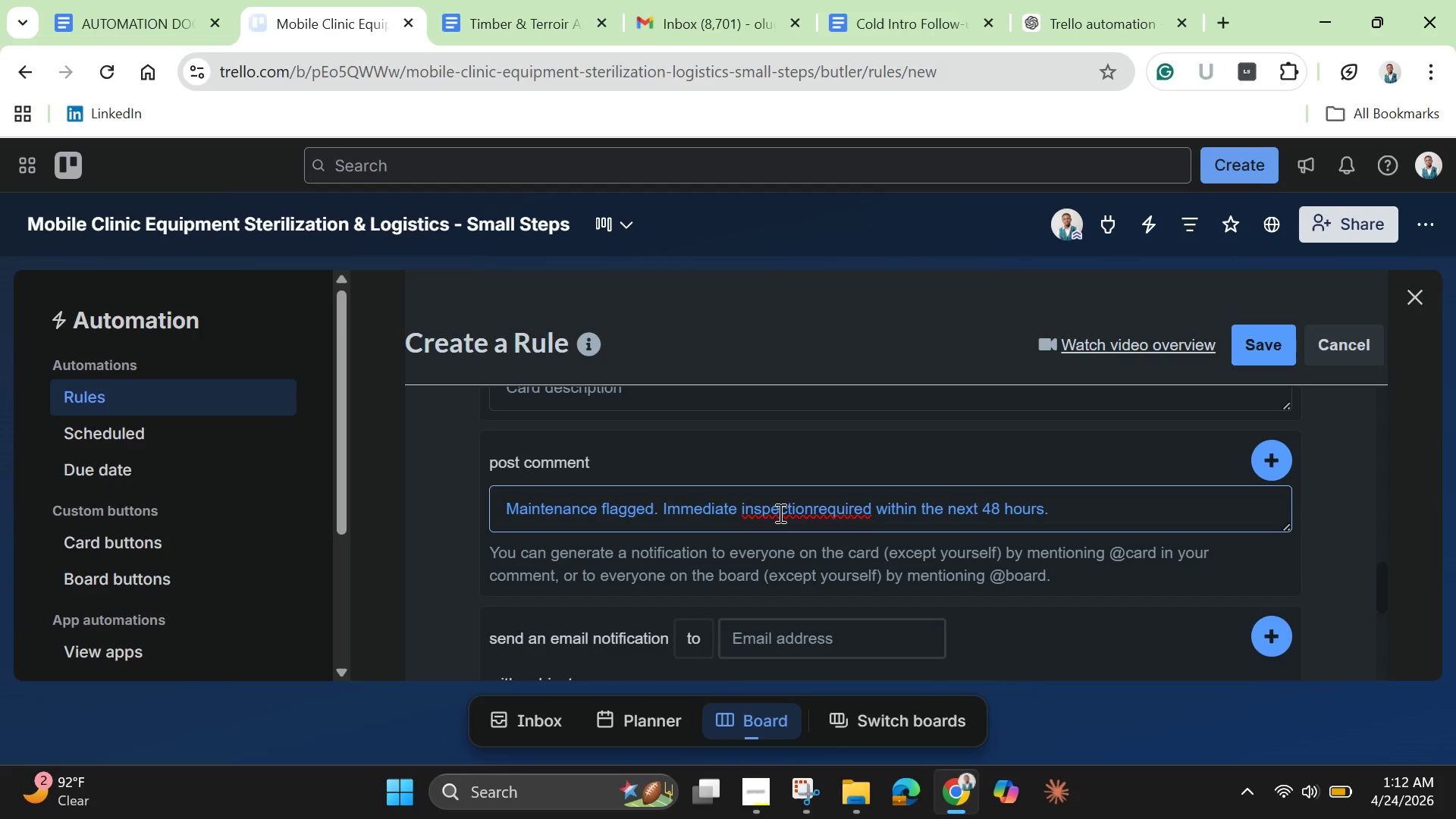 
left_click([812, 508])
 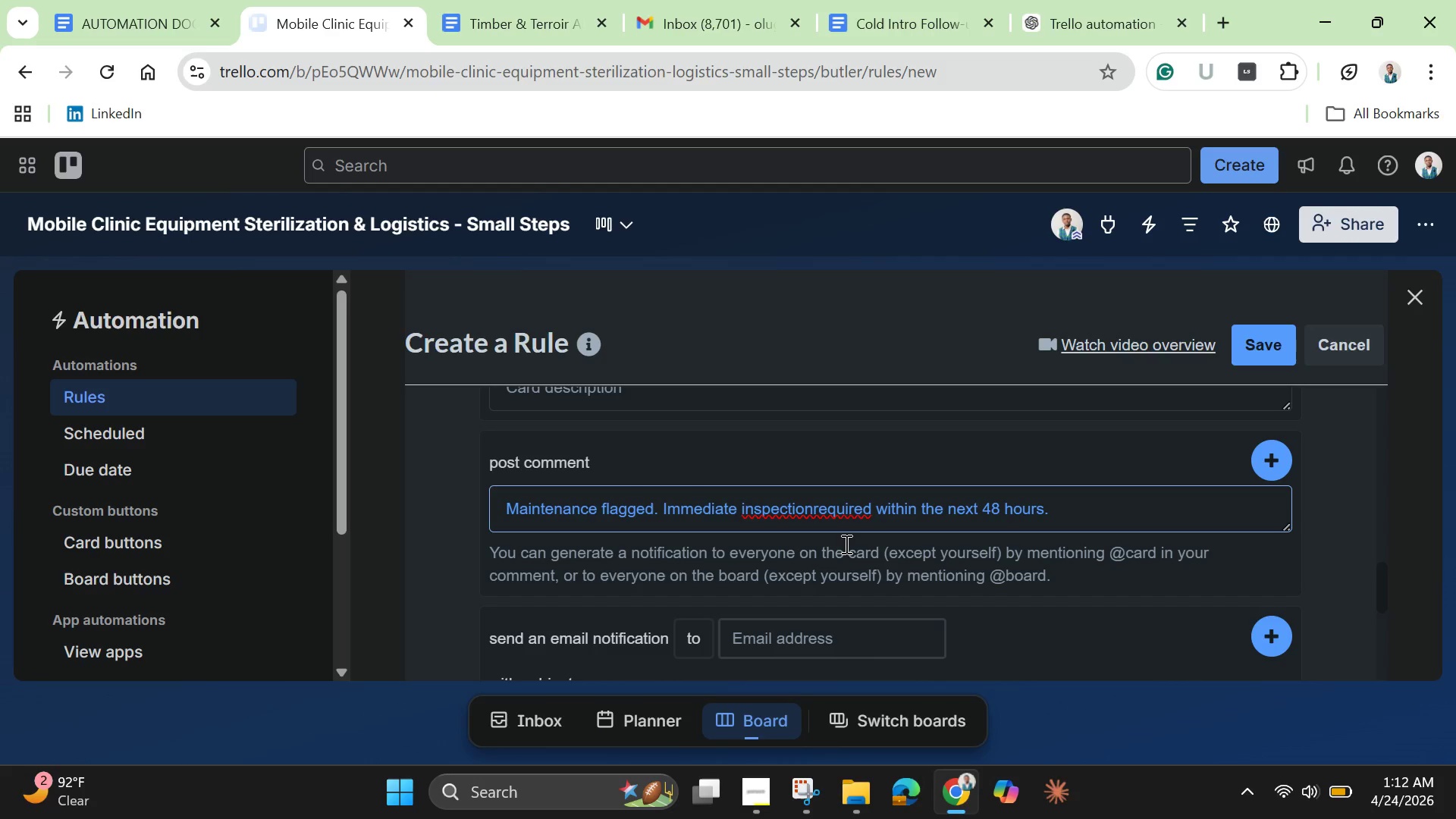 
key(Space)
 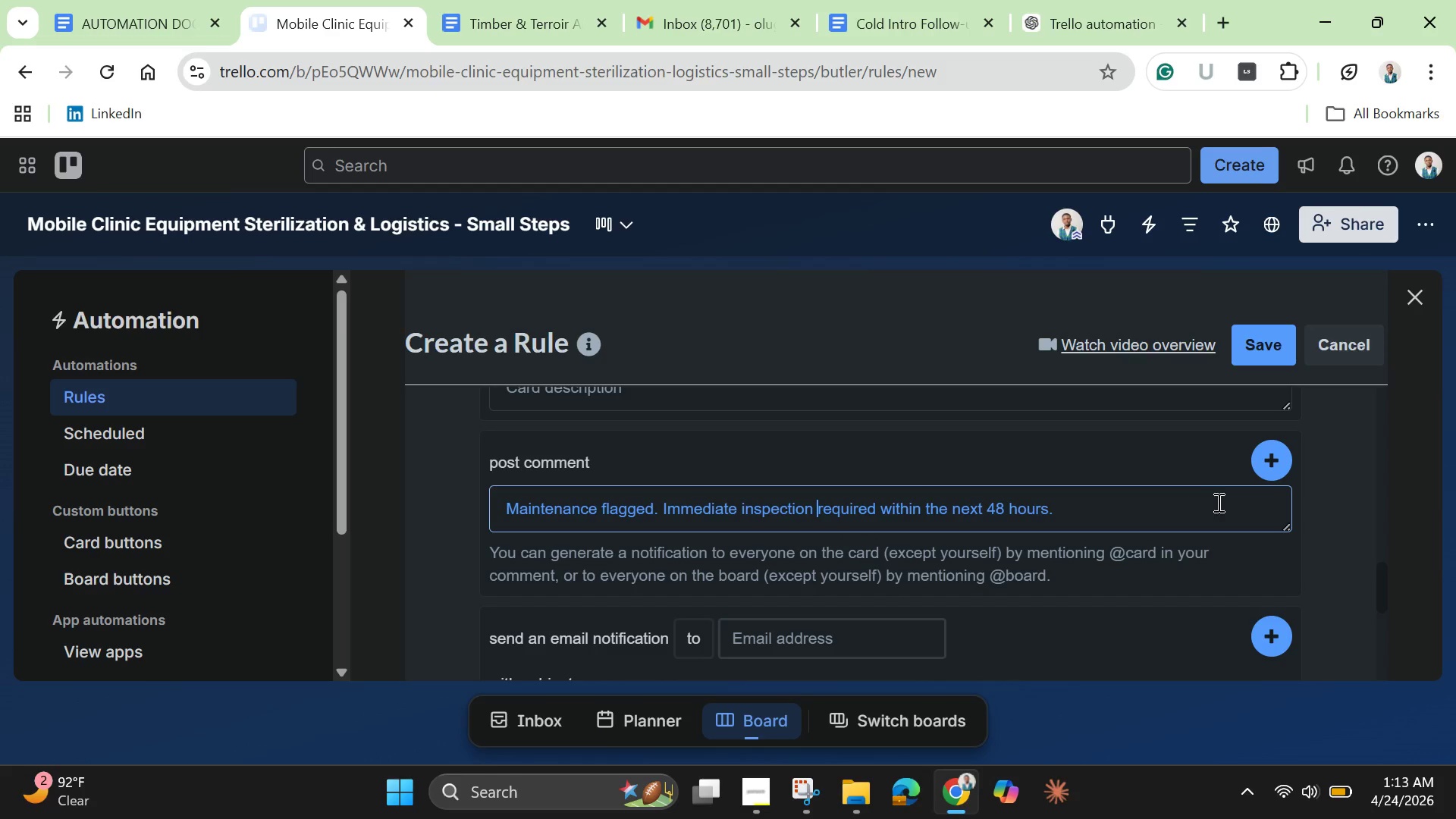 
left_click([1237, 506])
 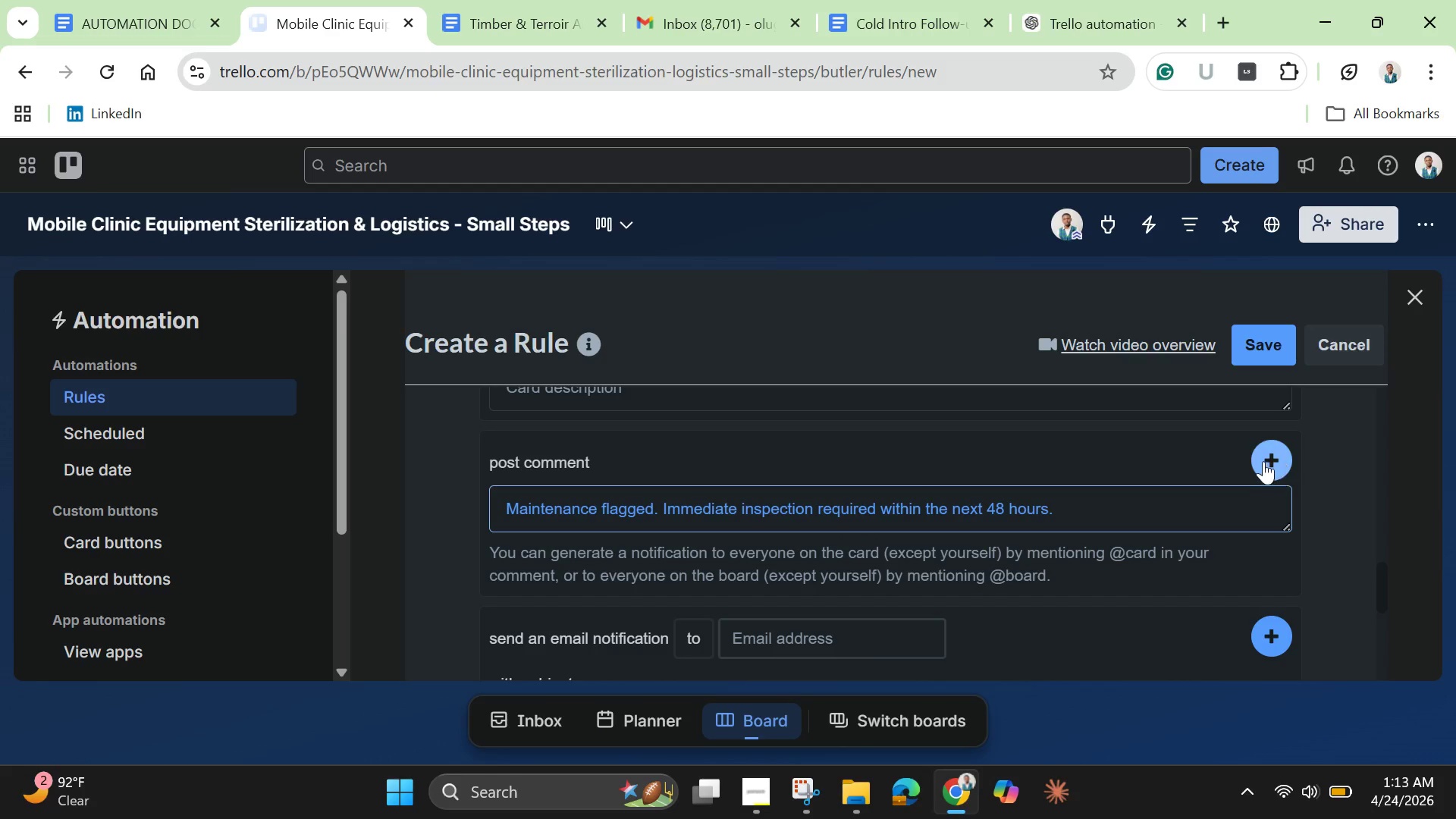 
left_click([1262, 461])
 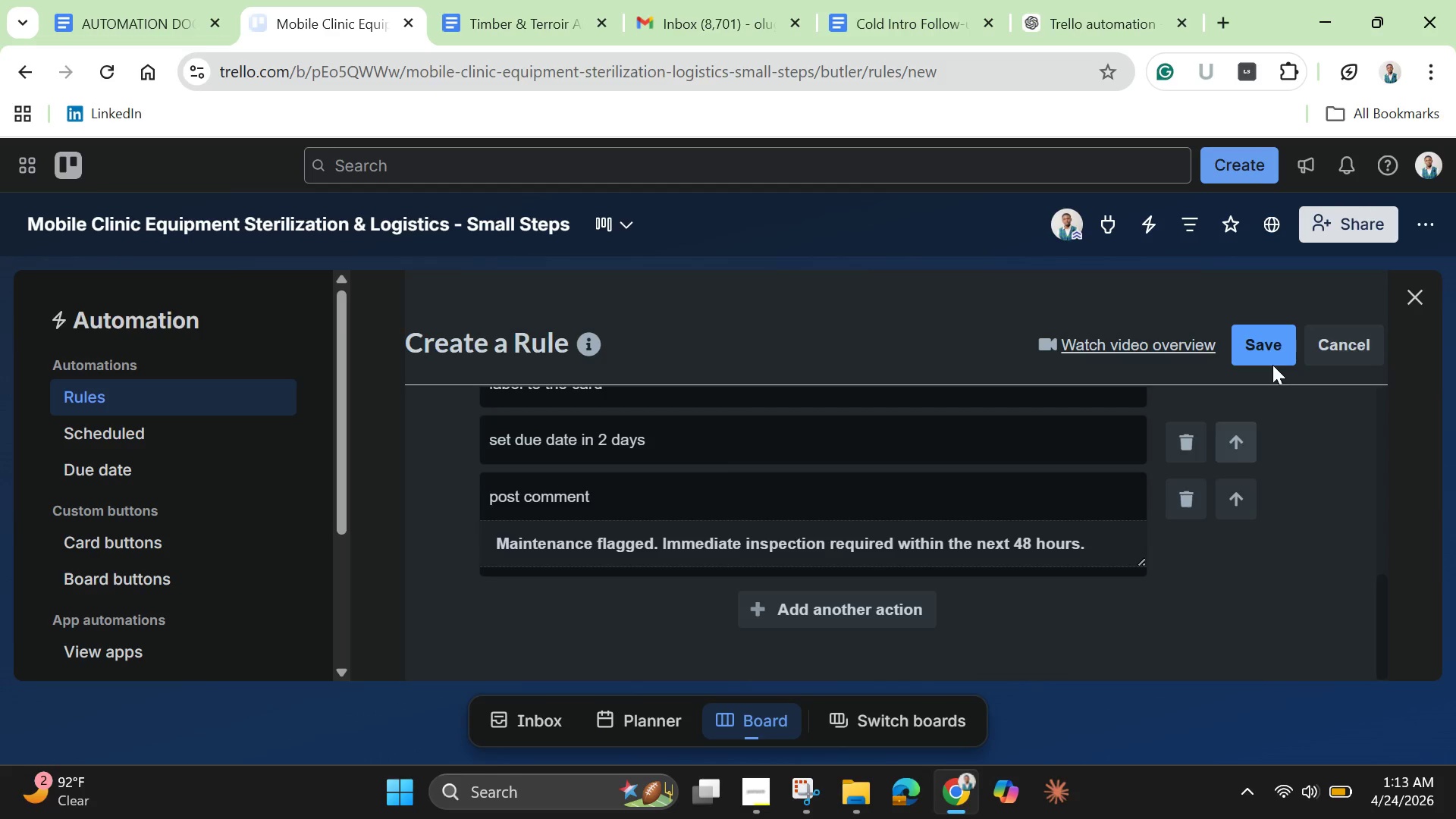 
left_click([1272, 346])
 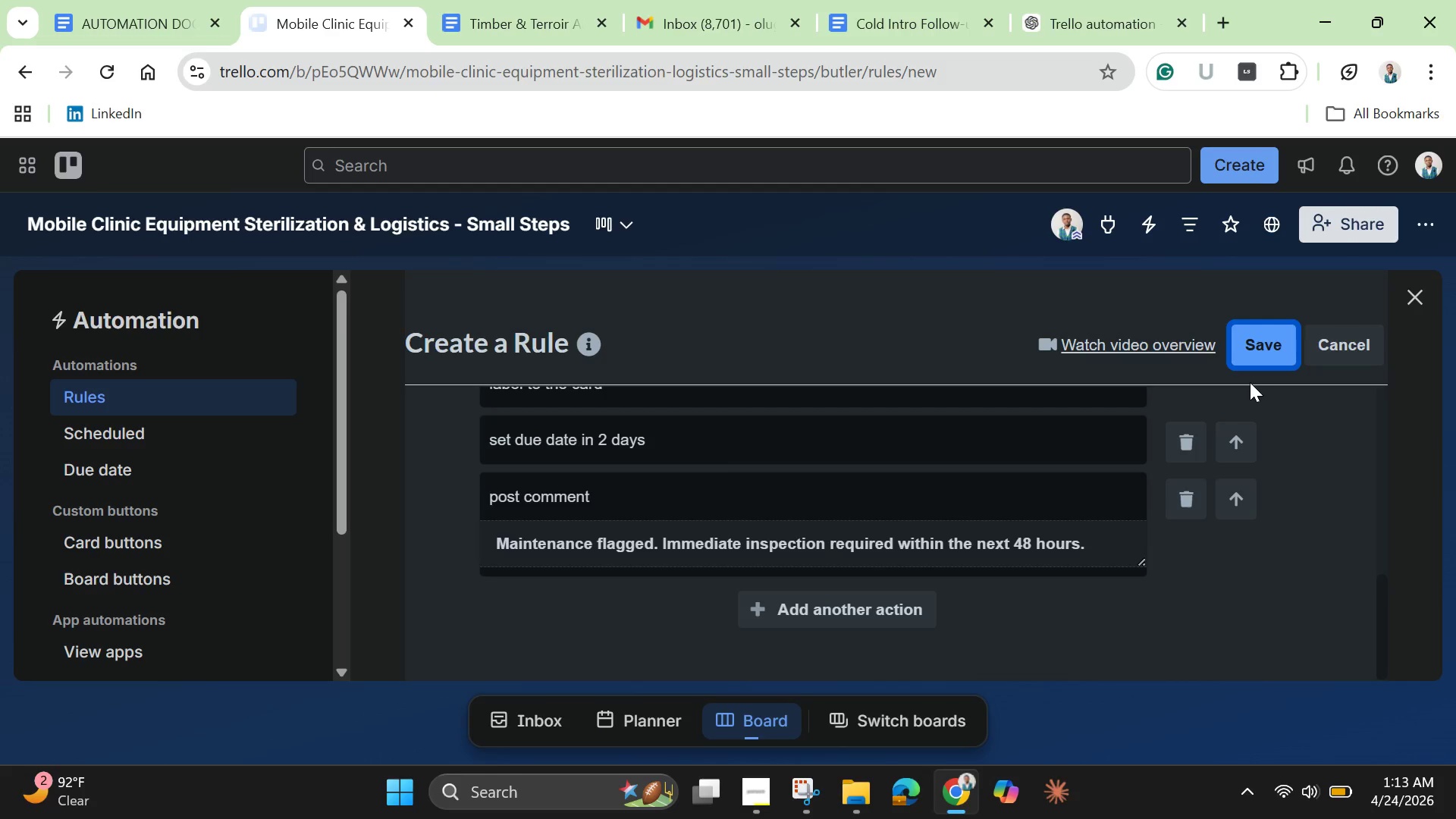 
mouse_move([1238, 400])
 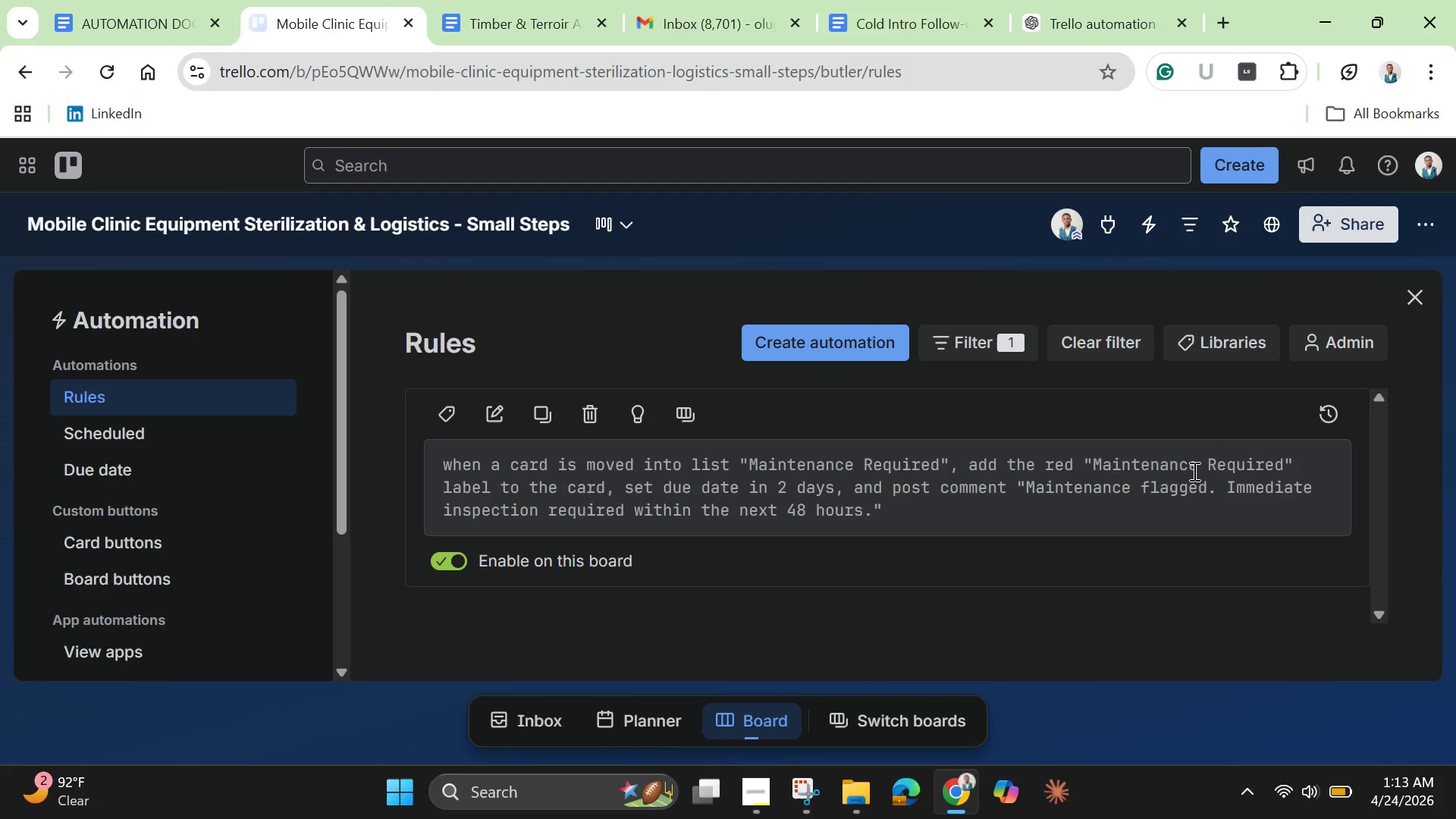 
wait(37.71)
 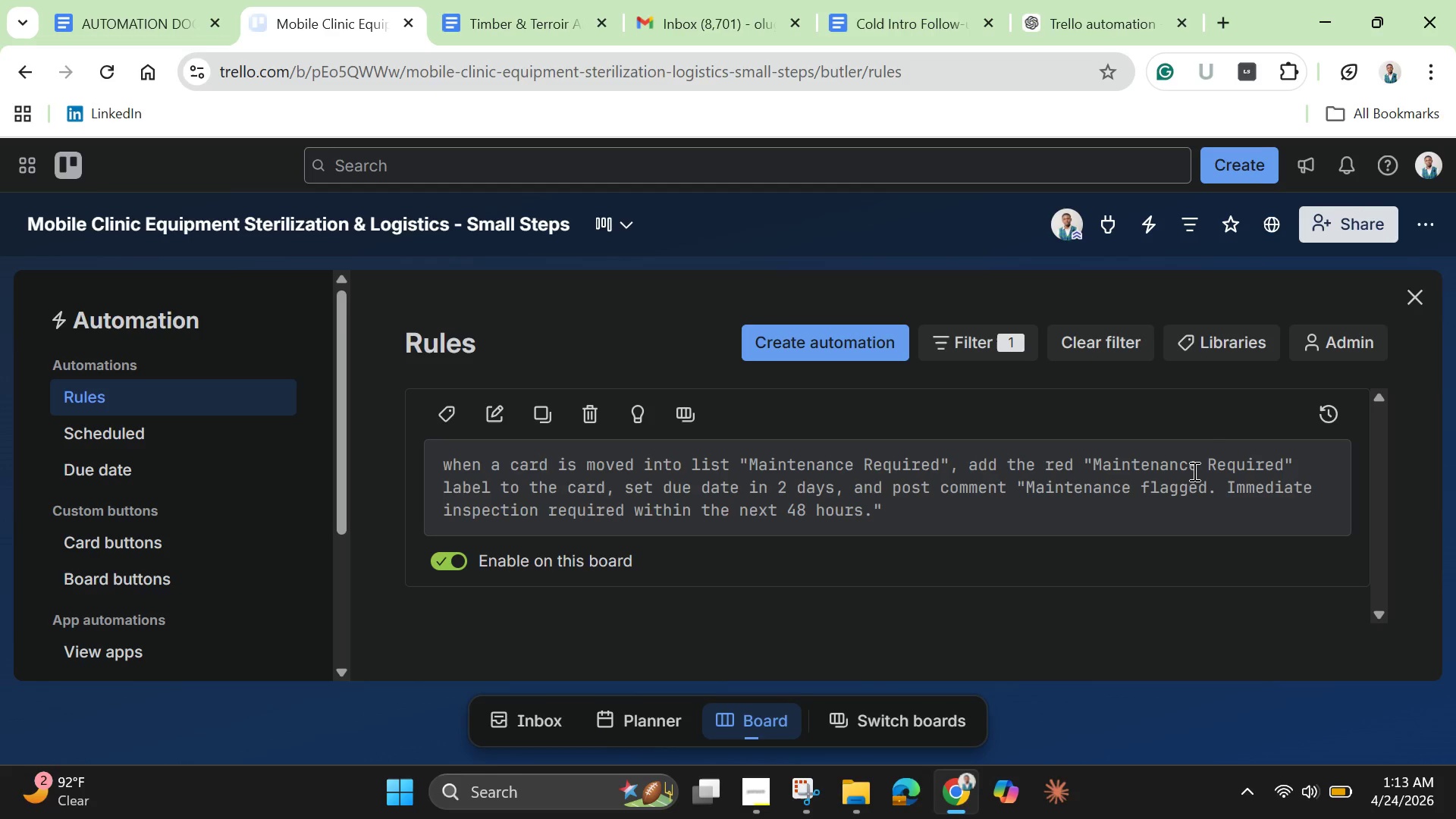 
scroll: coordinate [1193, 471], scroll_direction: up, amount: 4.0
 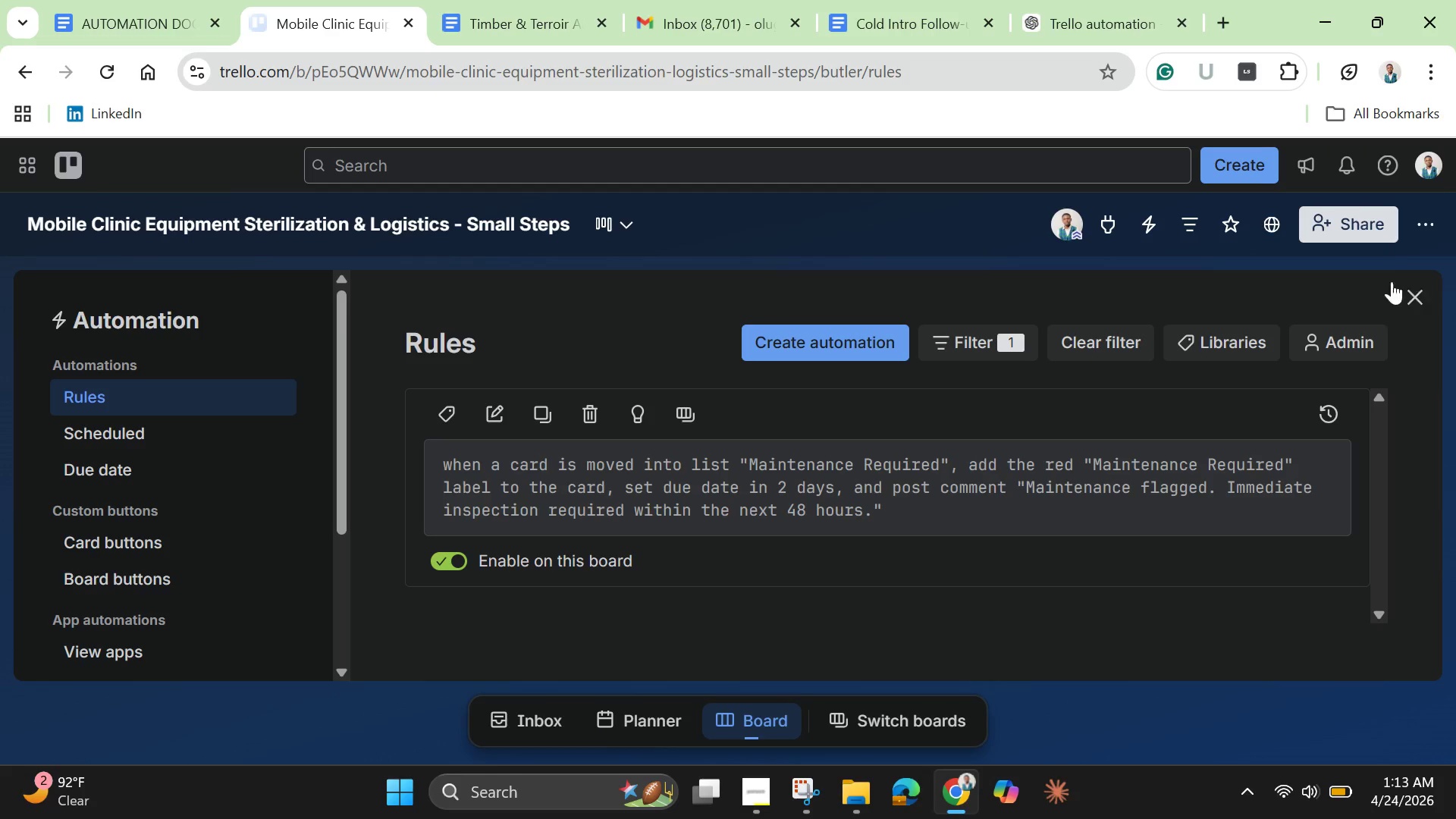 
left_click([1415, 300])
 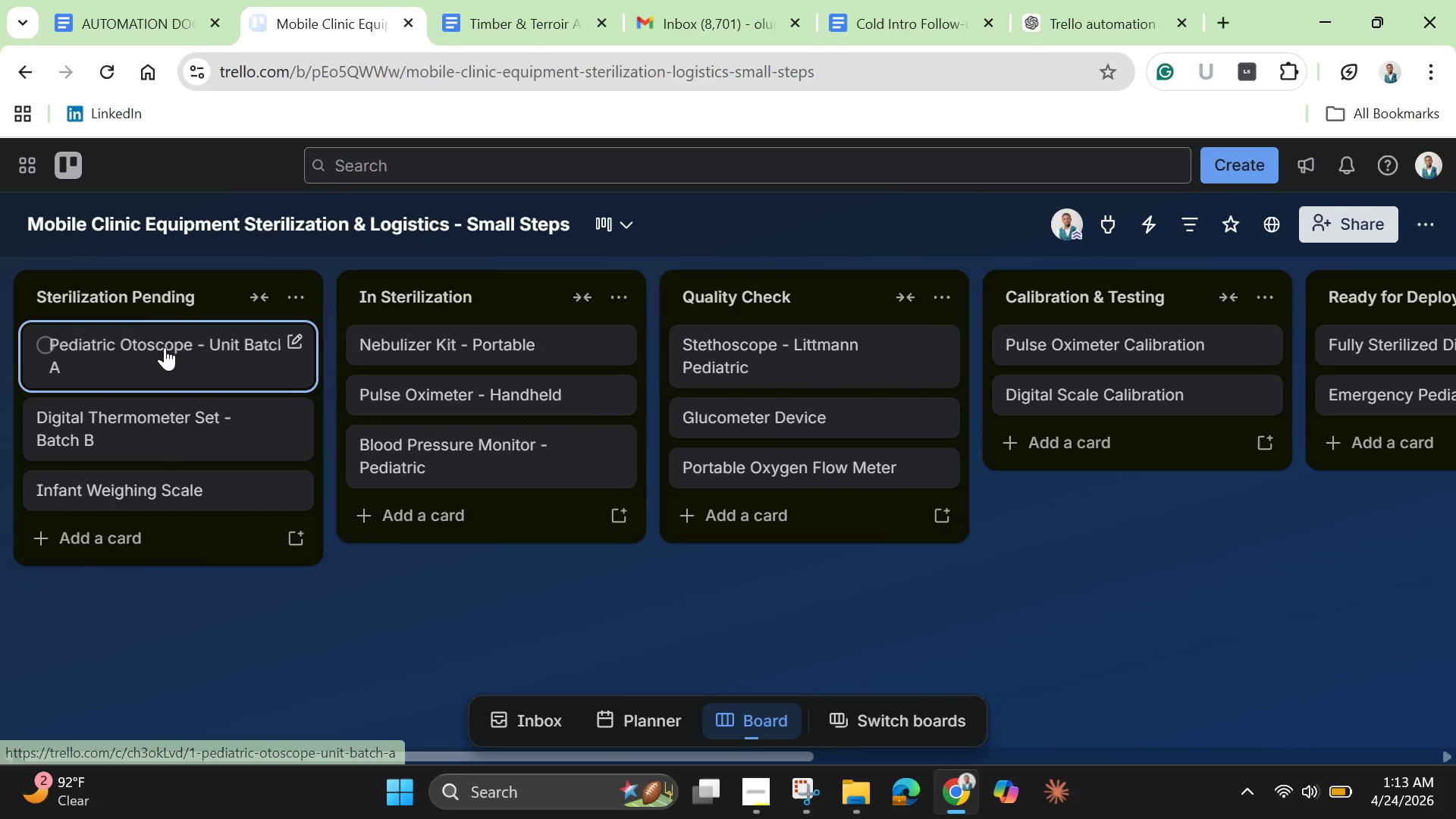 
left_click([165, 347])
 